 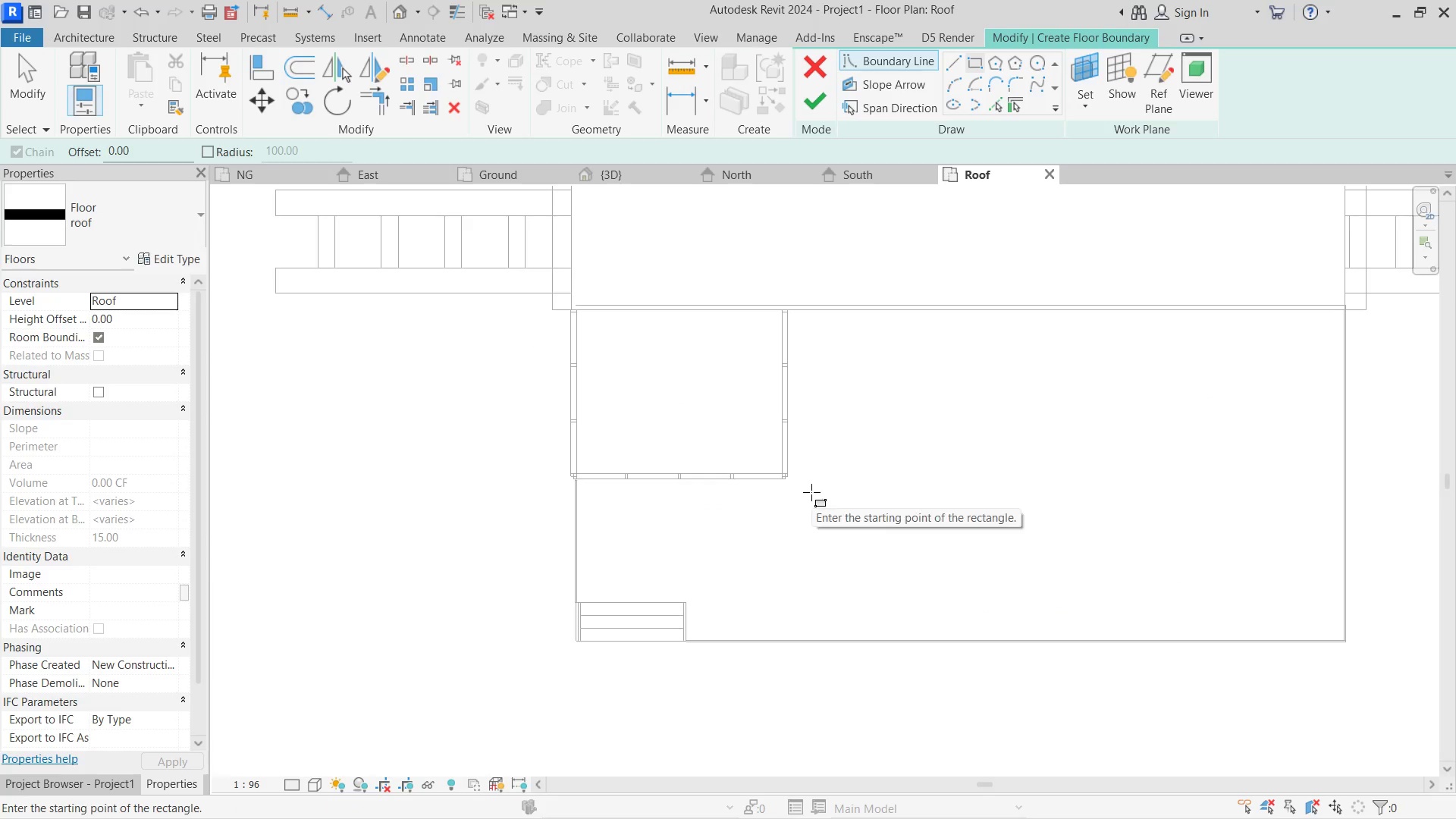 
left_click([544, 306])
 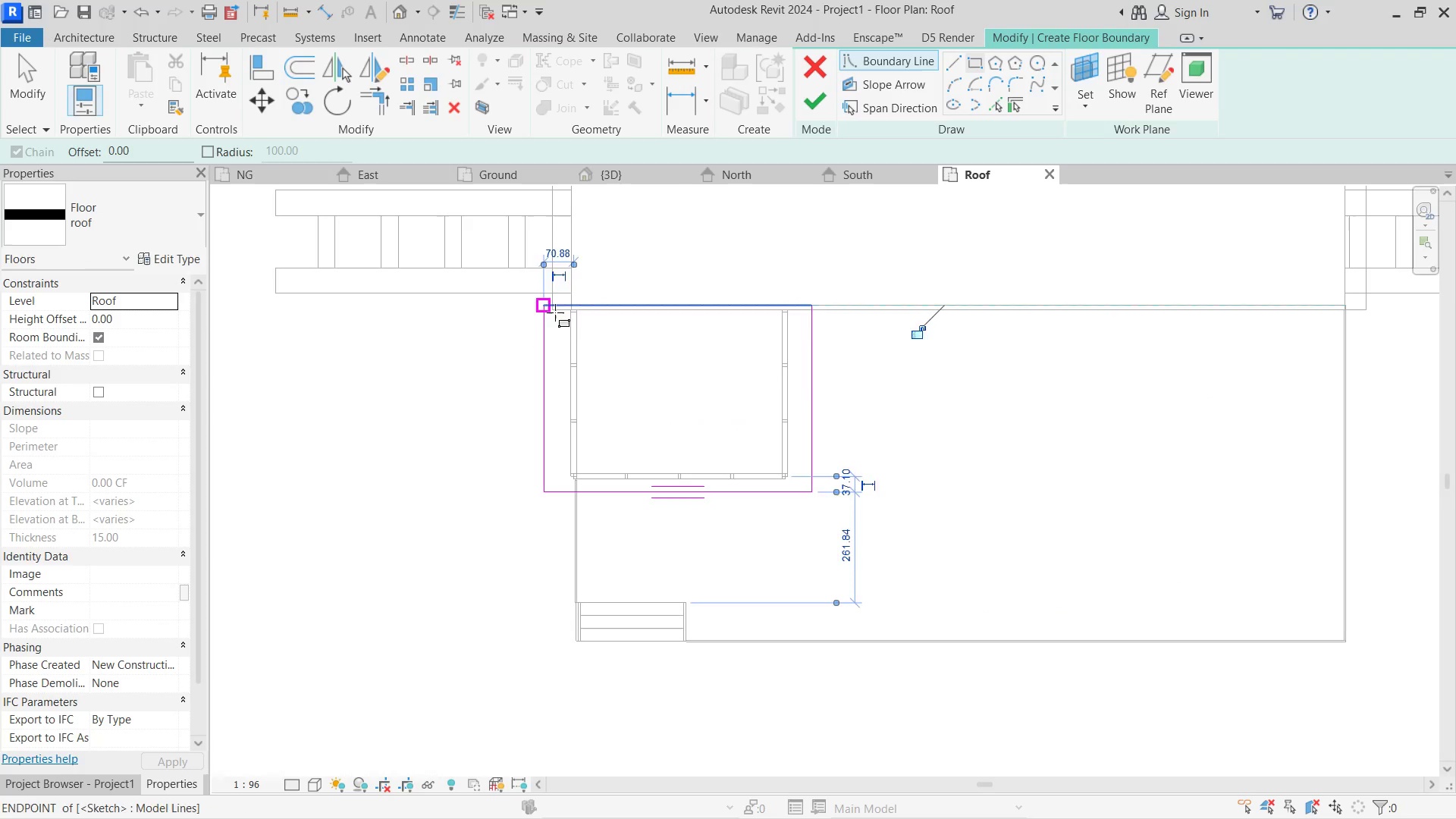 
key(Escape)
 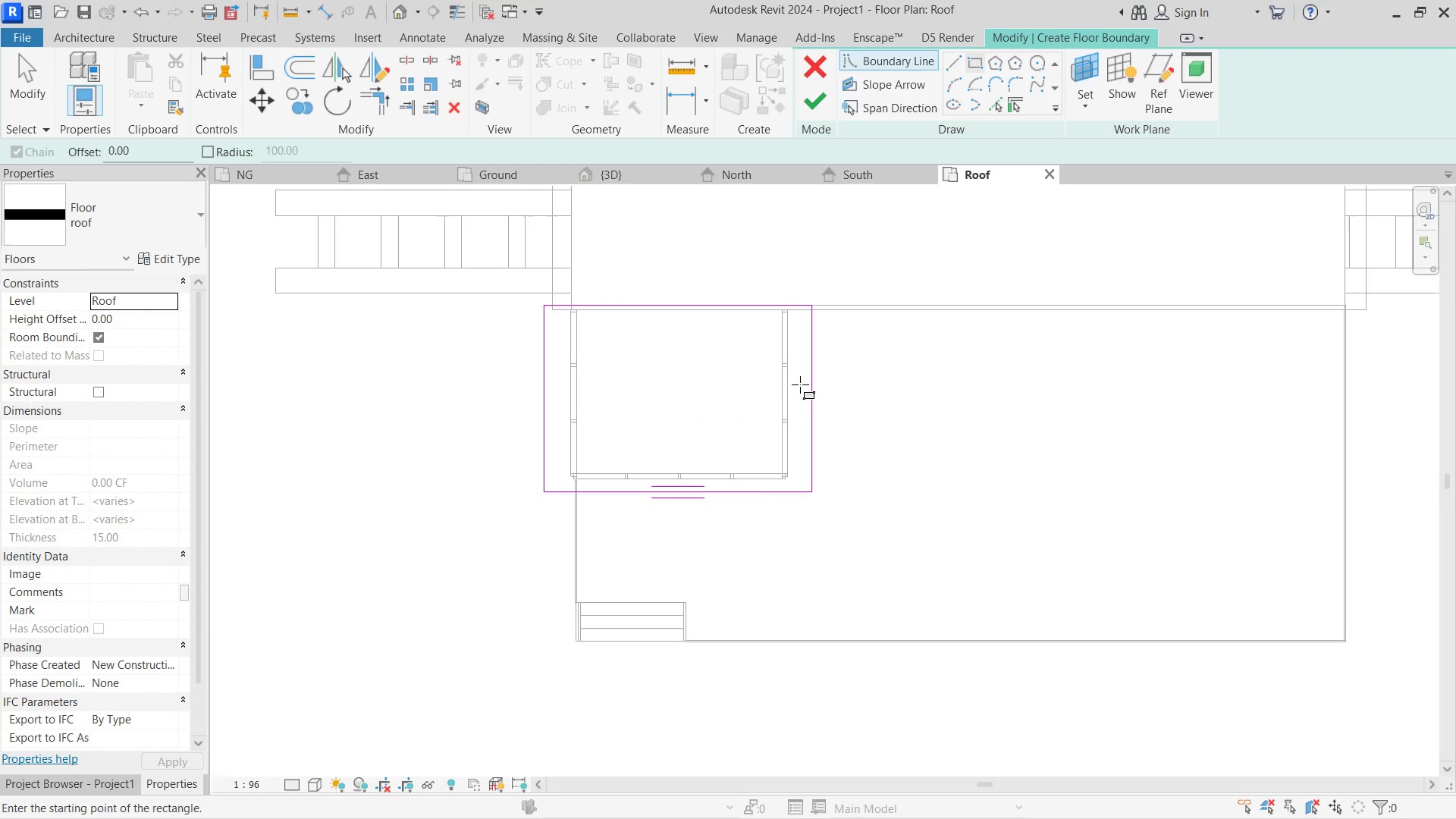 
key(Escape)
 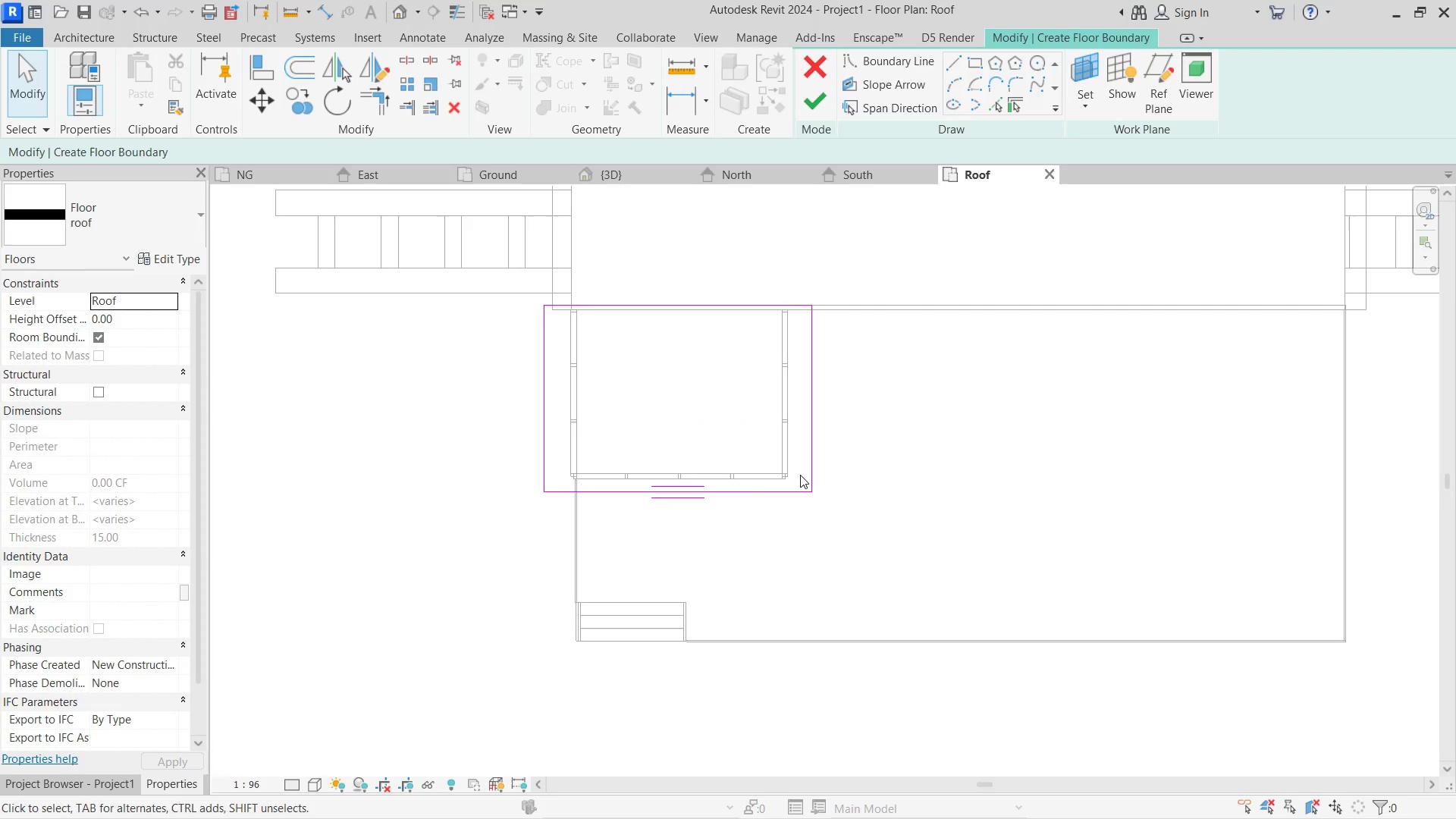 
left_click([808, 462])
 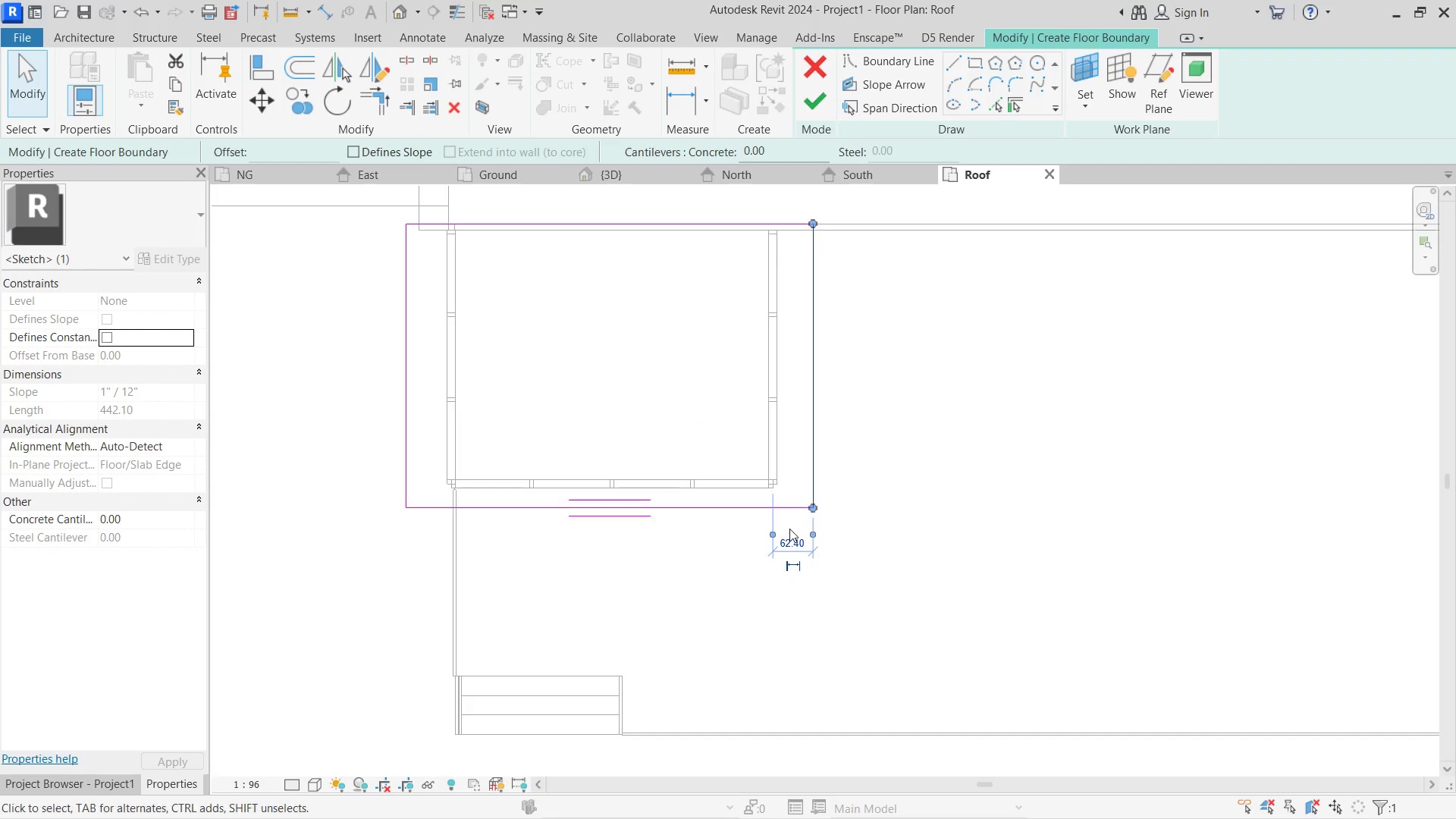 
scroll: coordinate [808, 462], scroll_direction: up, amount: 3.0
 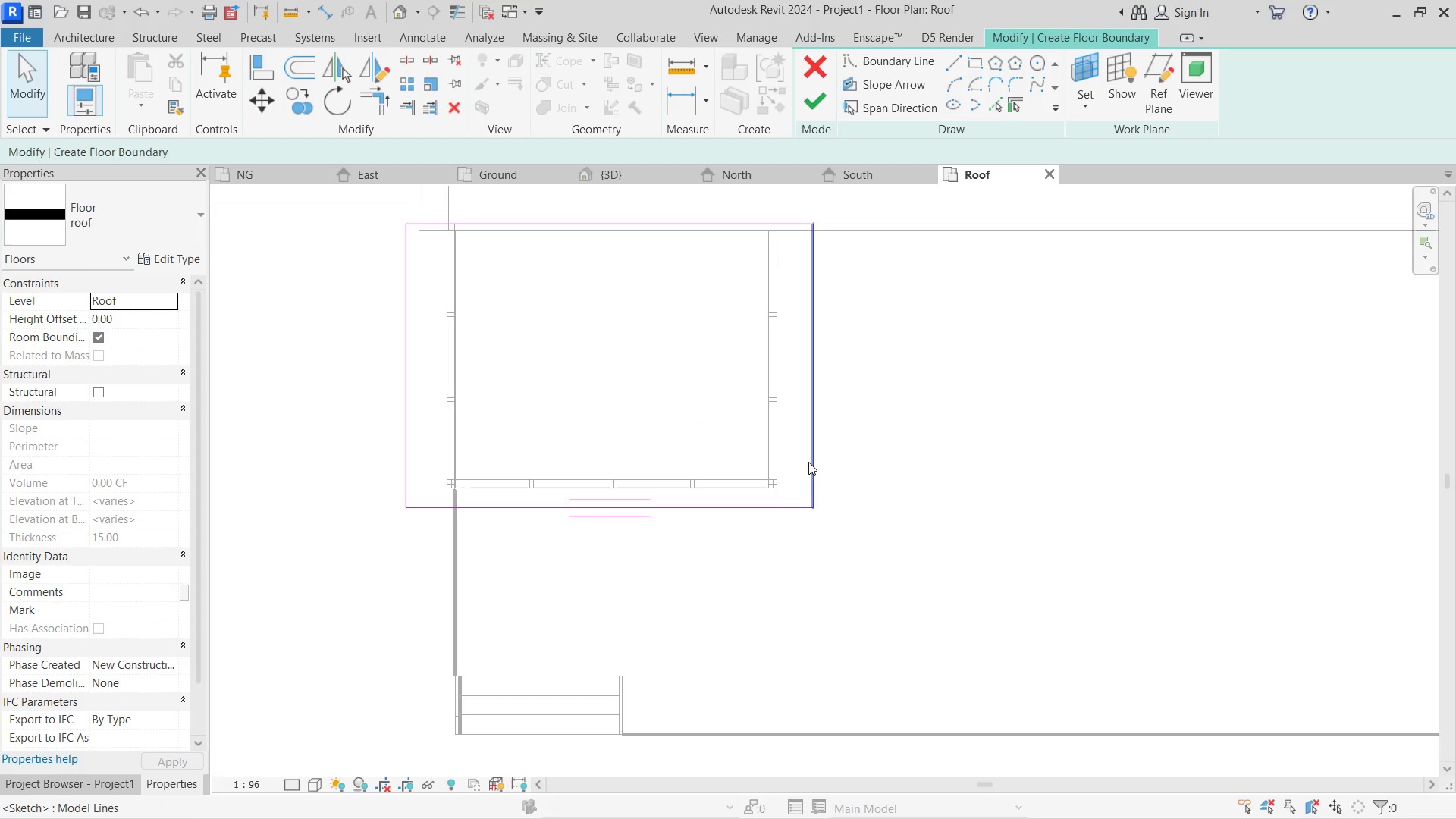 
left_click([789, 542])
 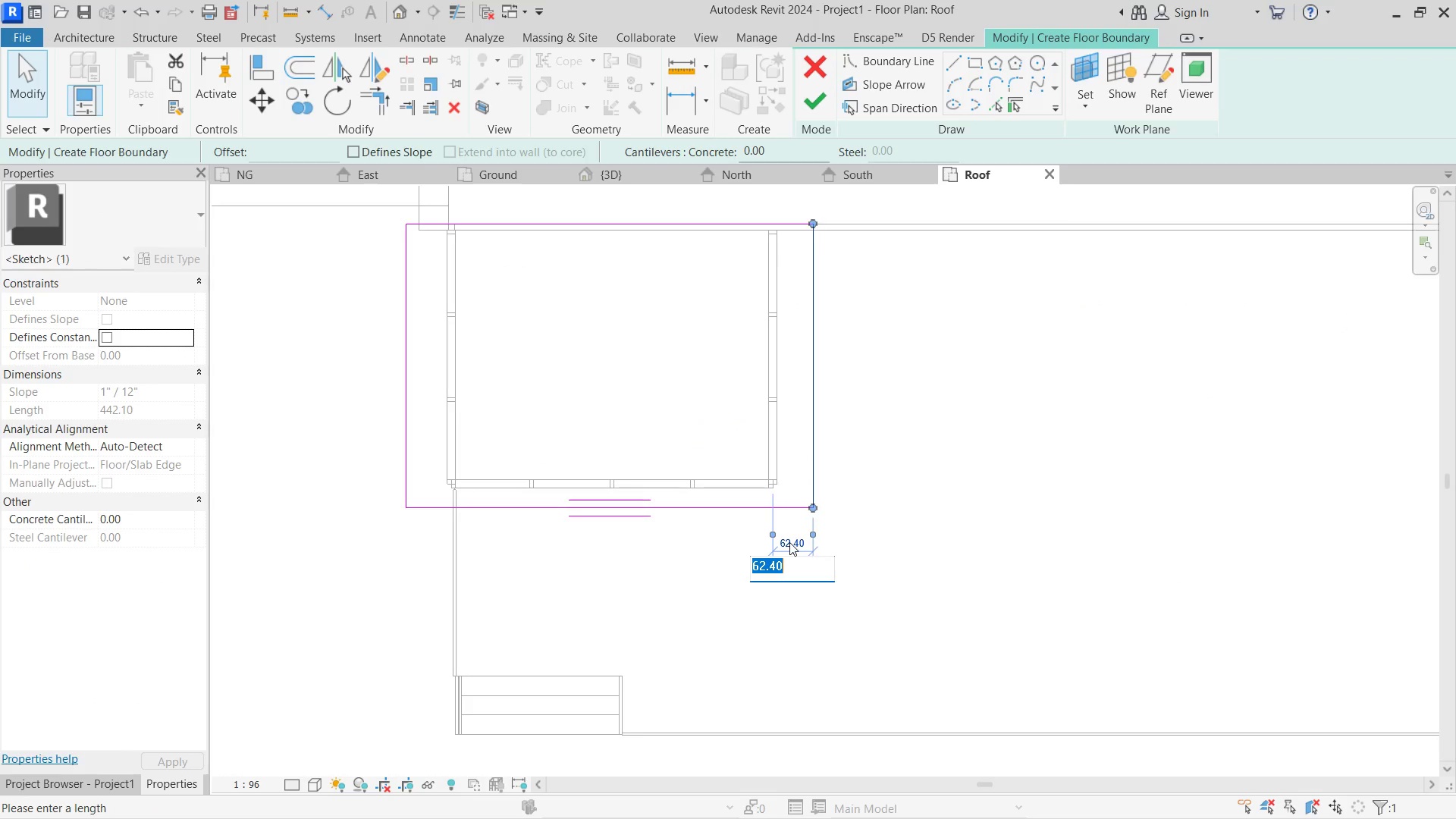 
key(Numpad2)
 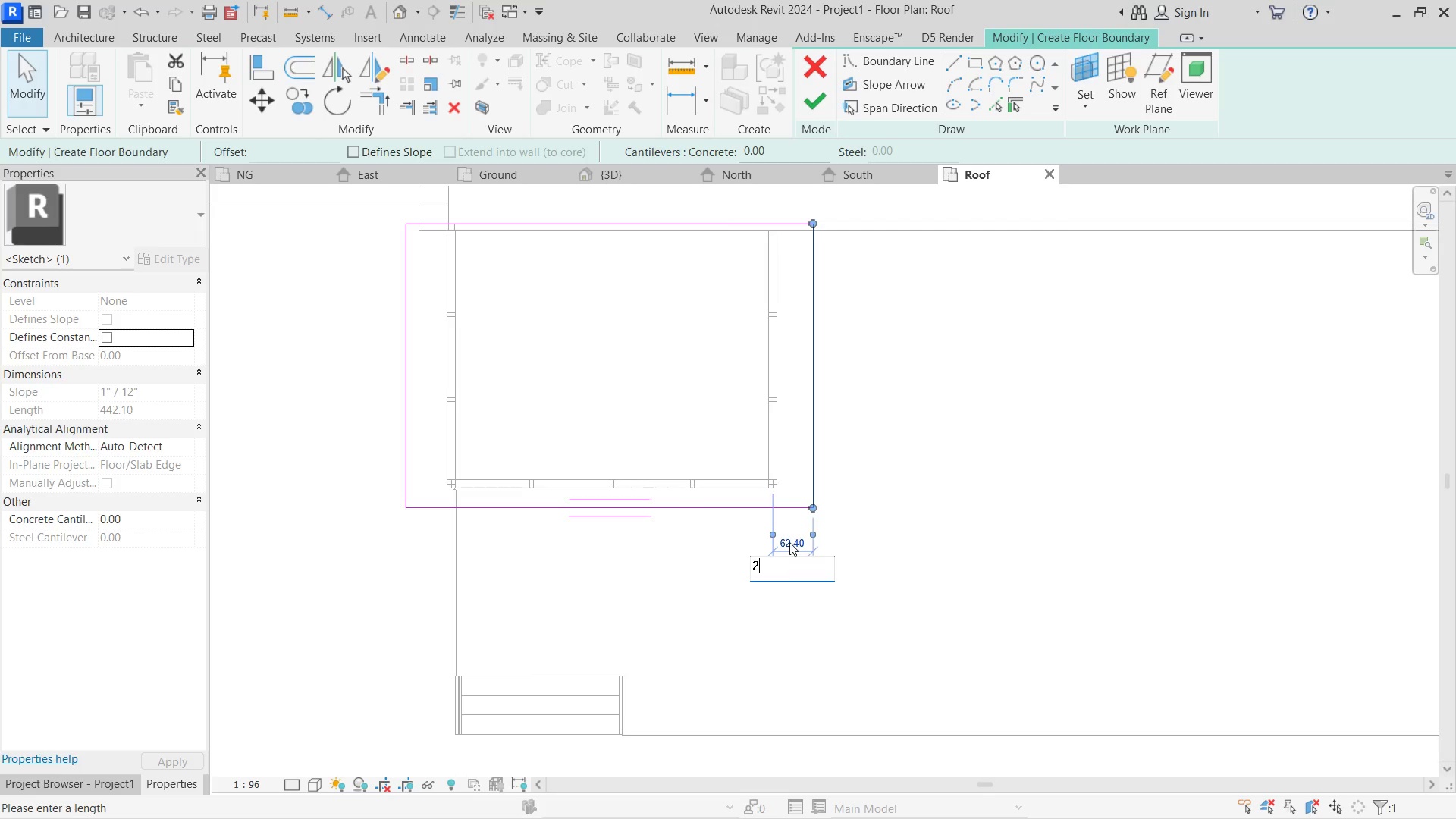 
key(Numpad0)
 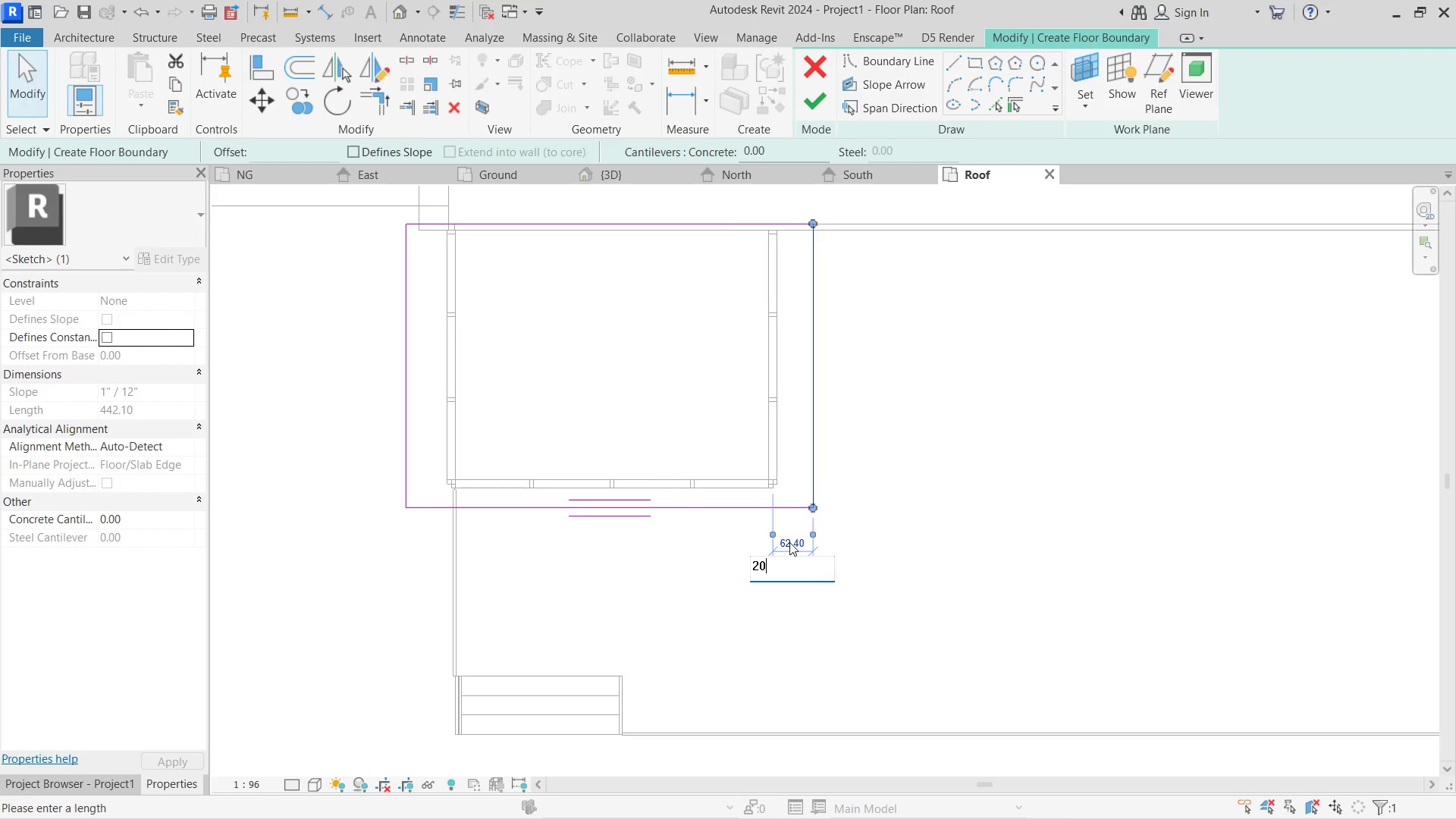 
key(NumpadEnter)
 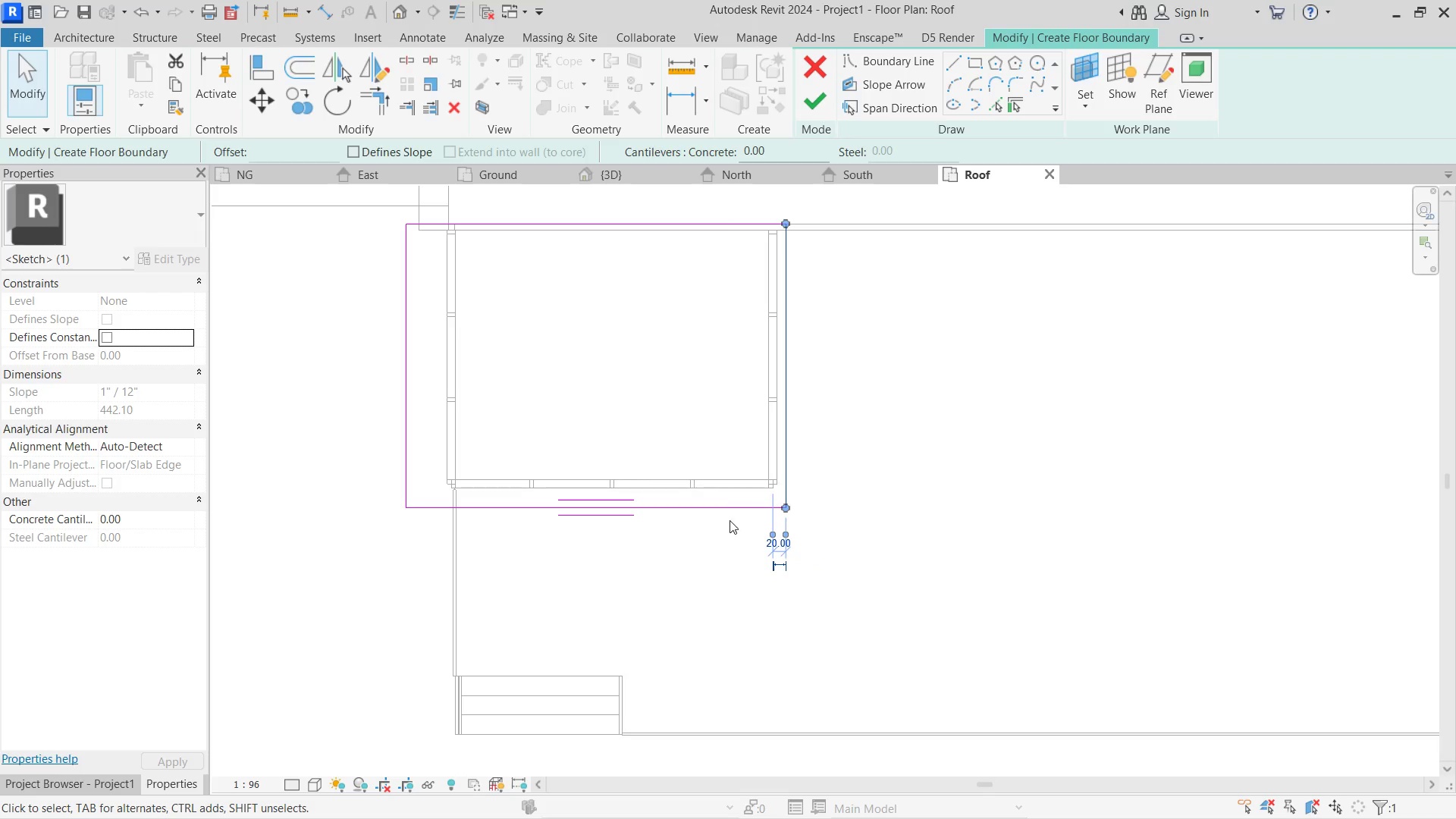 
left_click_drag(start_coordinate=[730, 521], to_coordinate=[731, 511])
 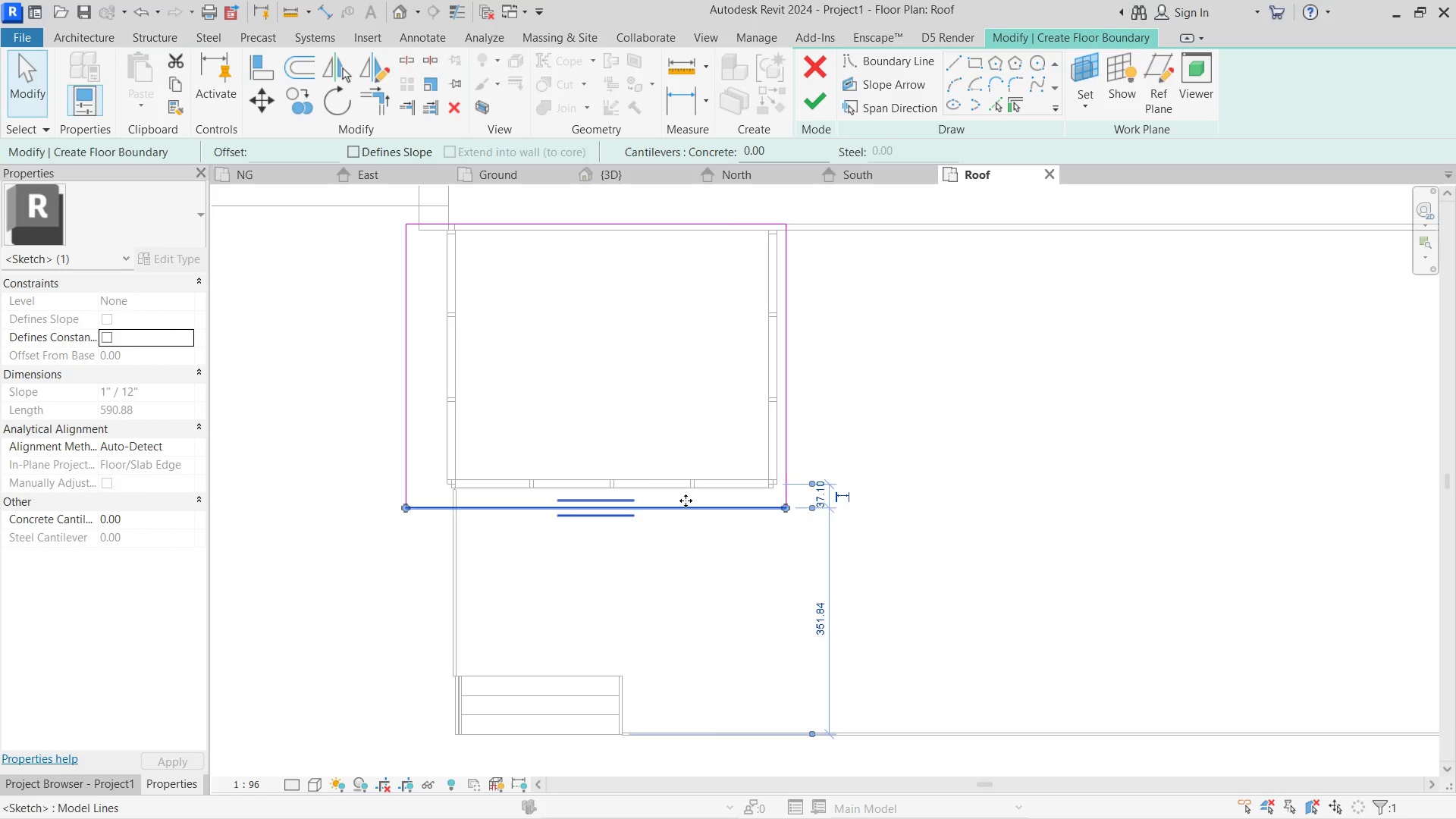 
double_click([731, 511])
 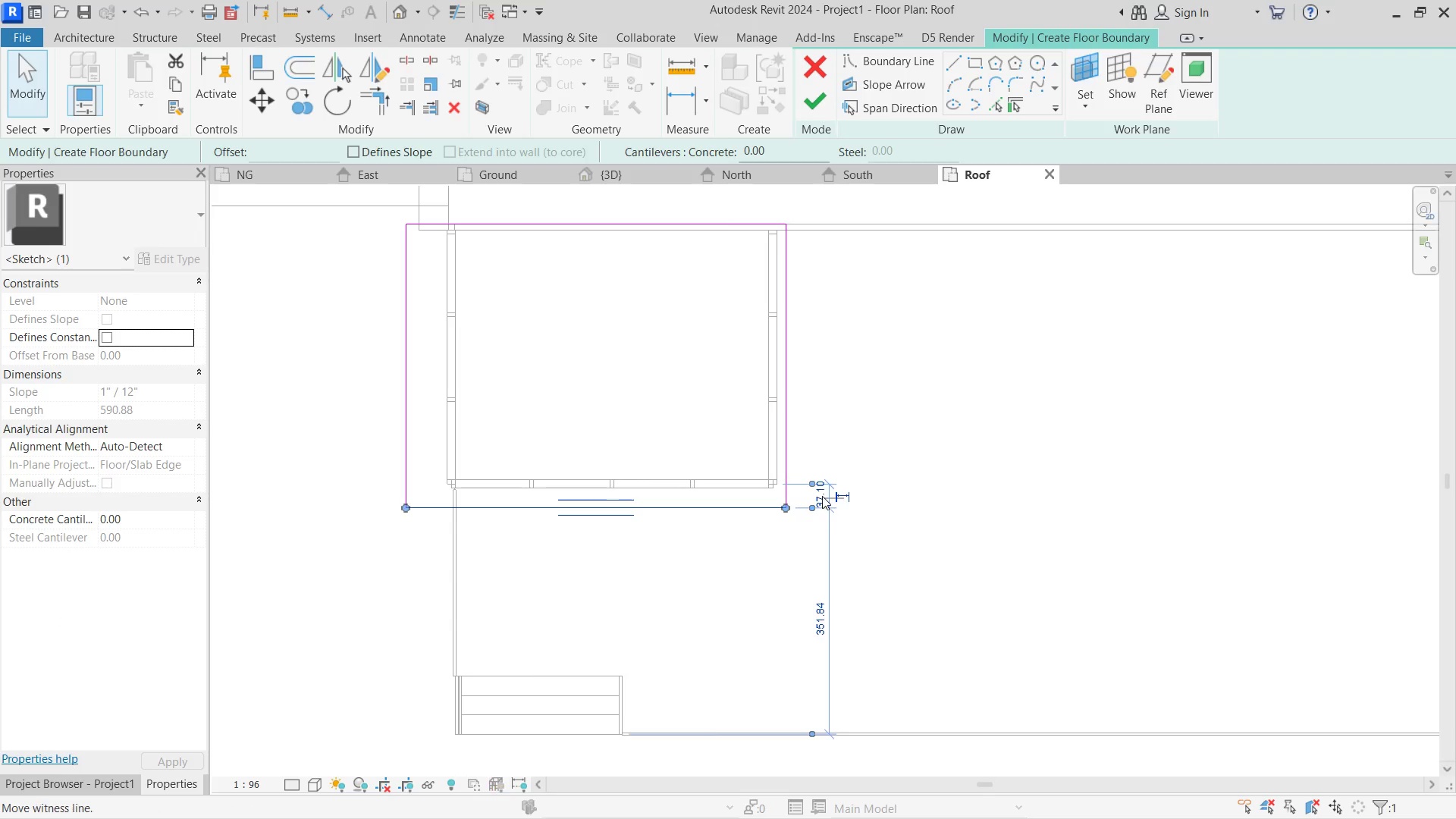 
double_click([824, 492])
 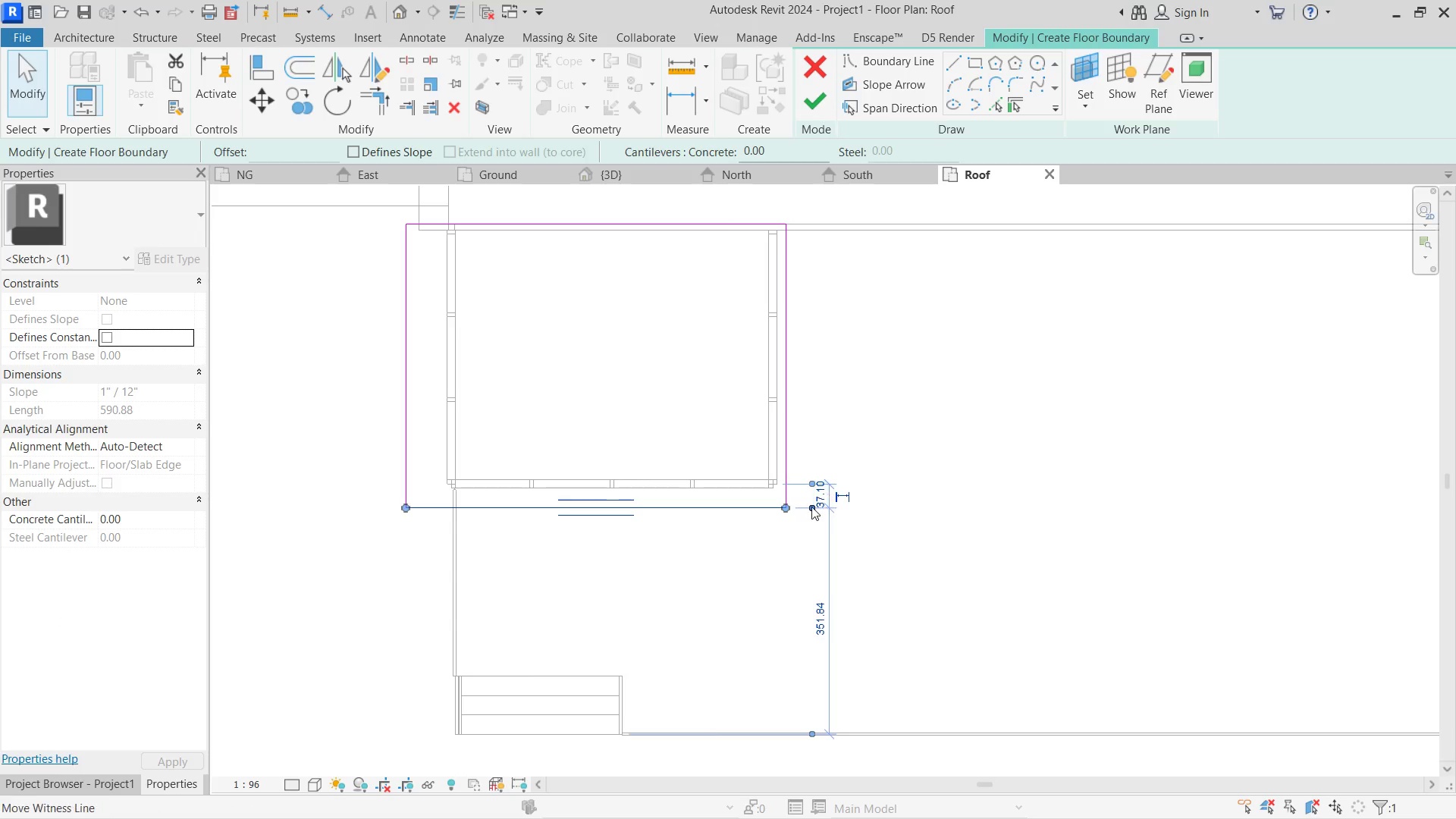 
left_click([833, 494])
 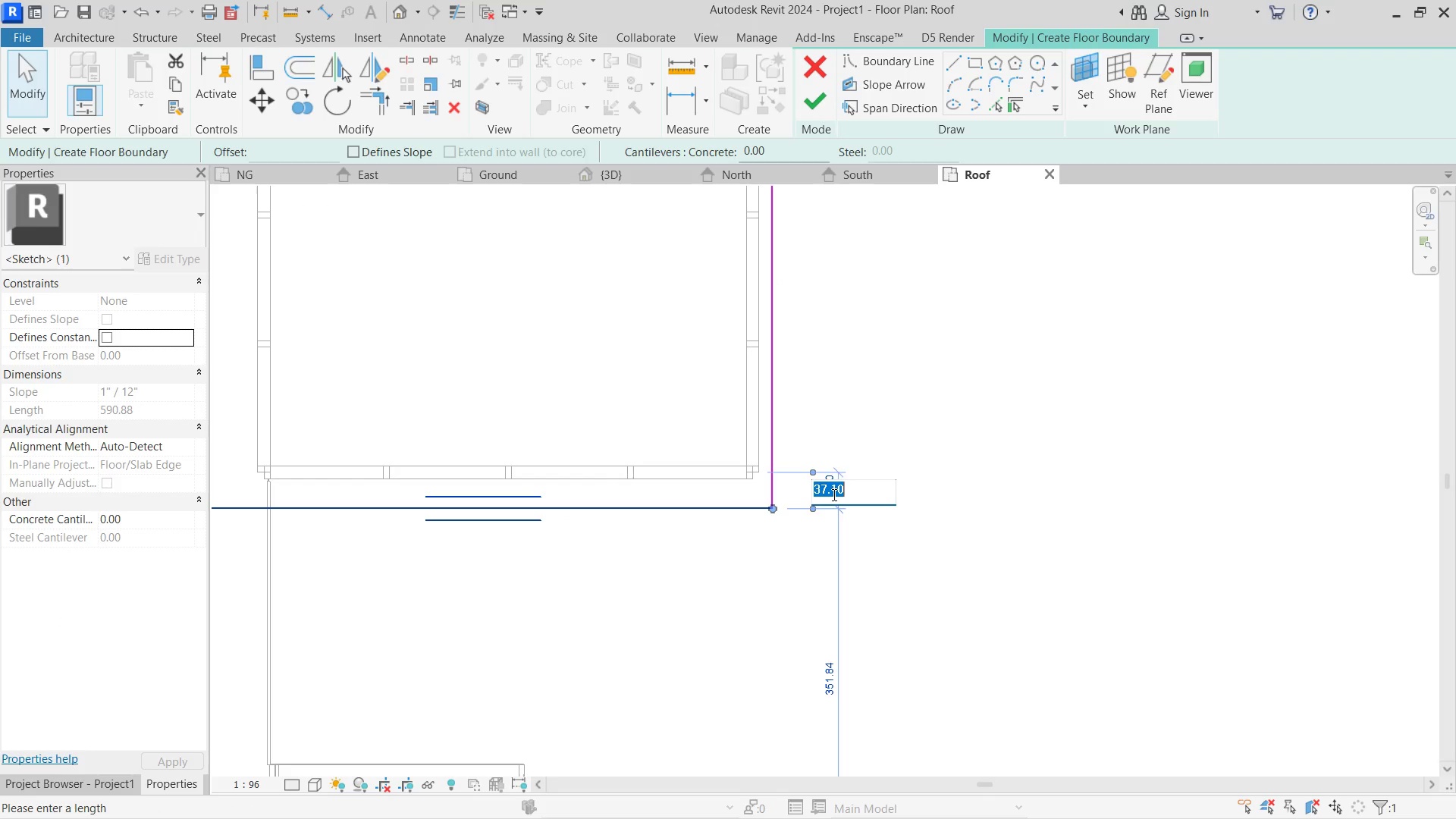 
scroll: coordinate [811, 507], scroll_direction: up, amount: 3.0
 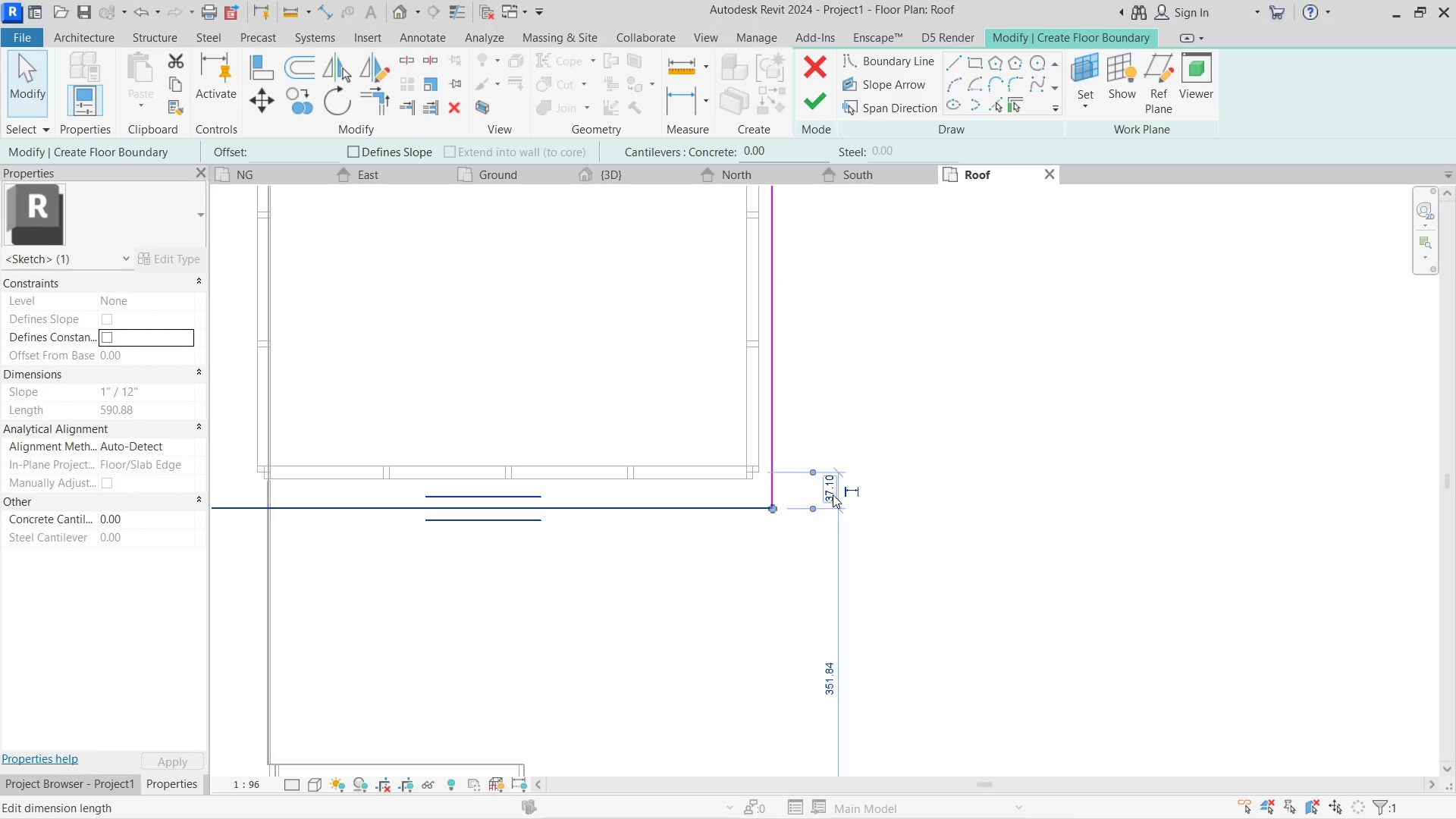 
key(Numpad2)
 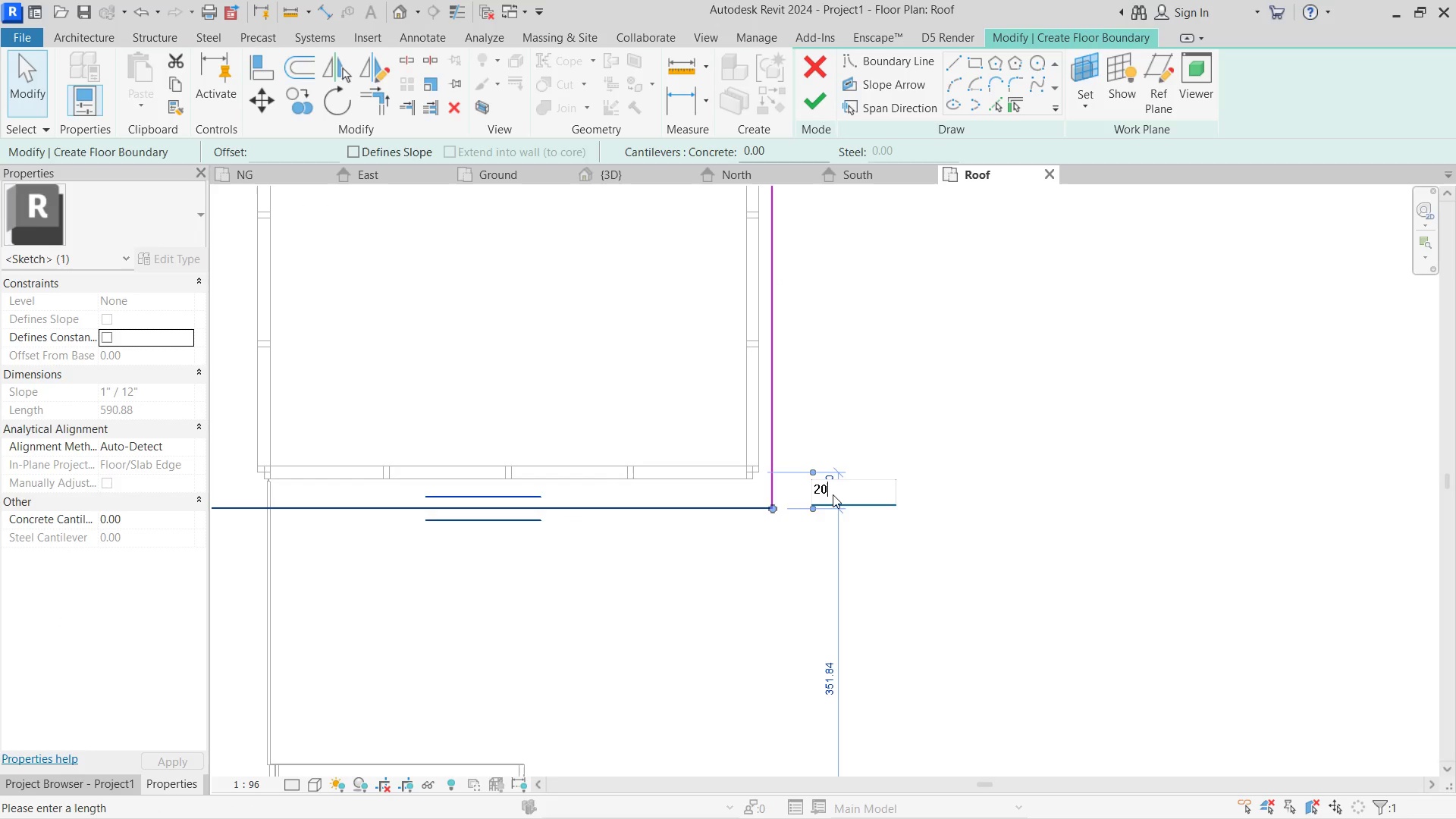 
key(Numpad0)
 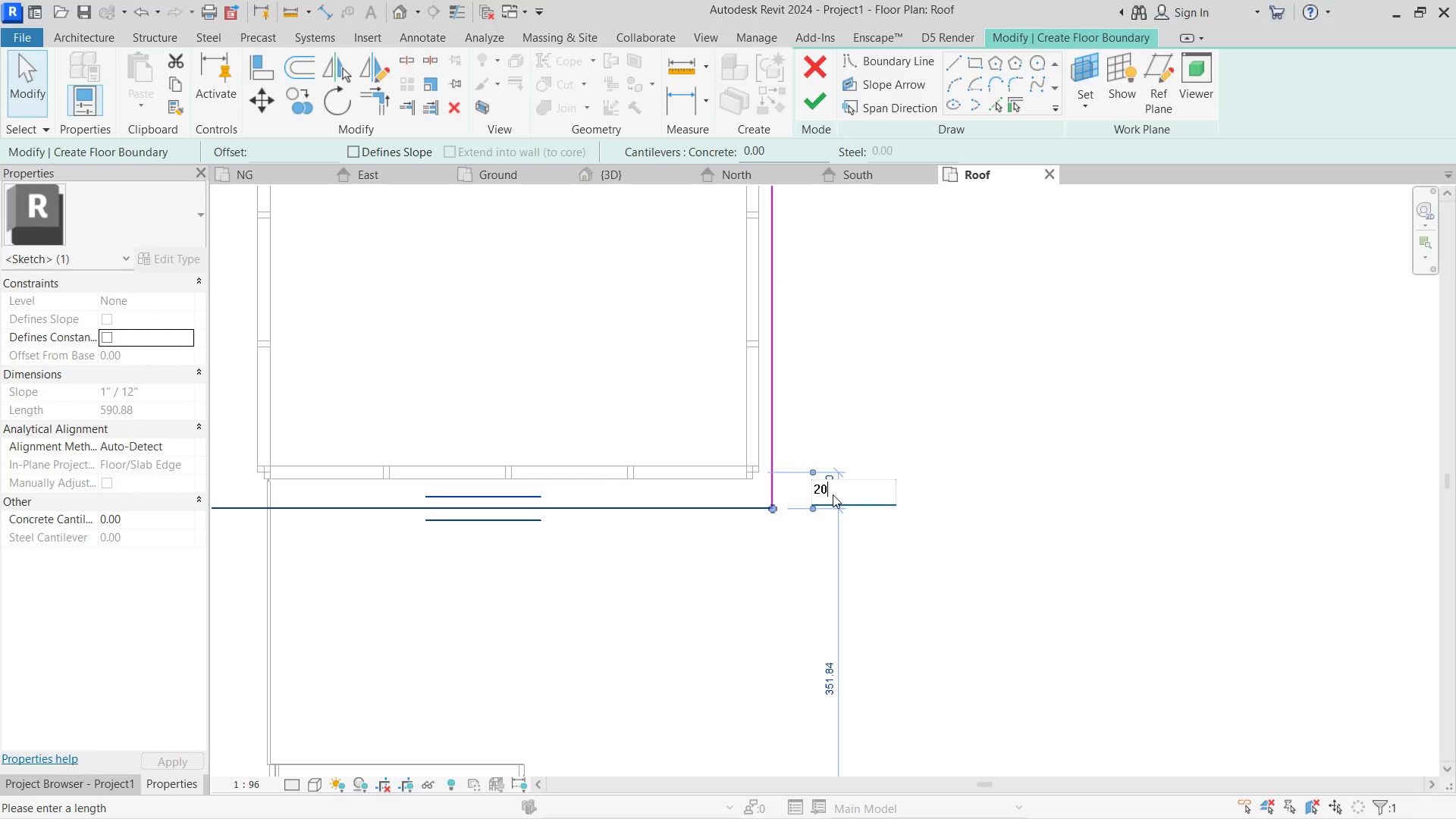 
key(NumpadEnter)
 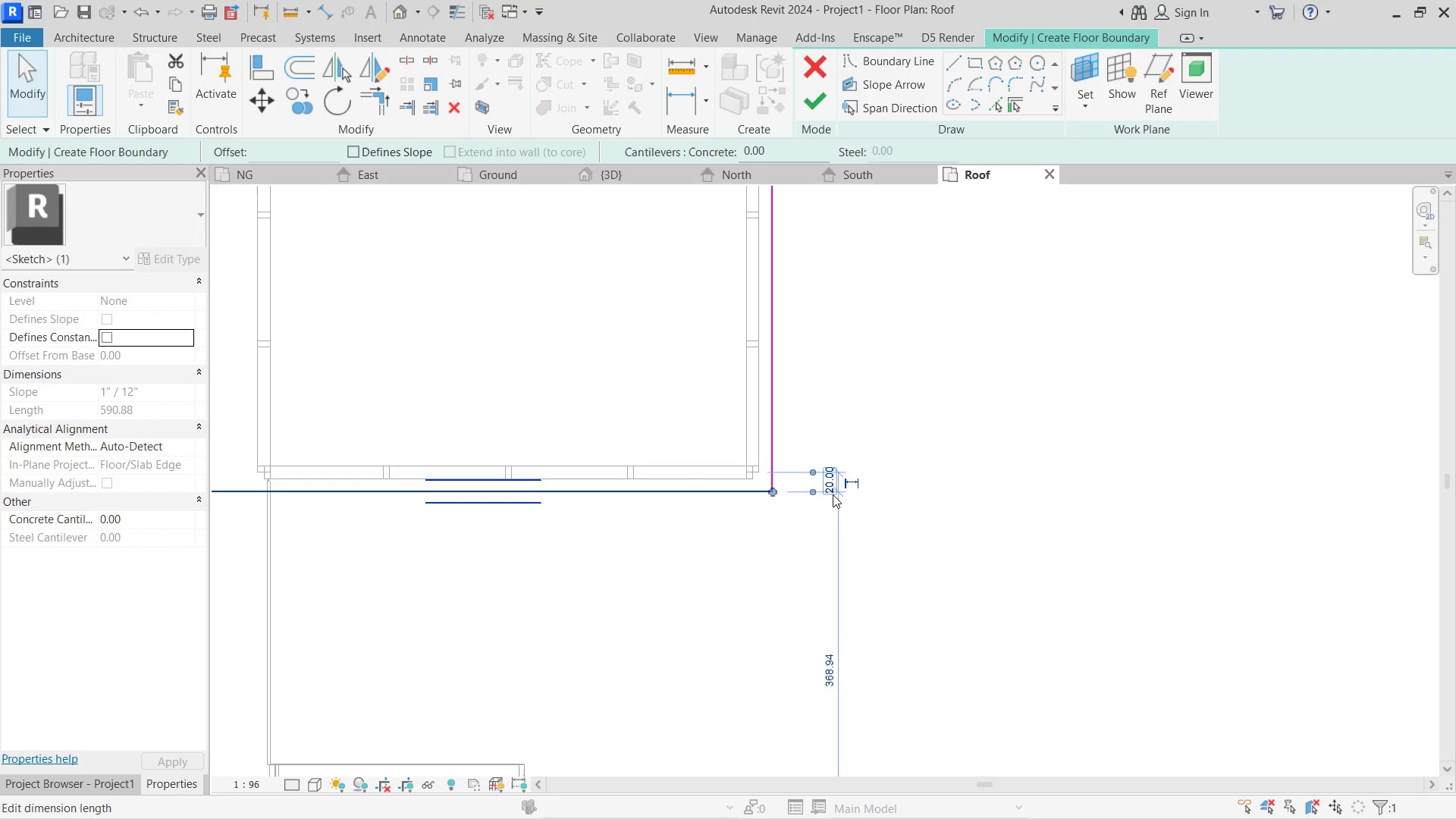 
key(Escape)
 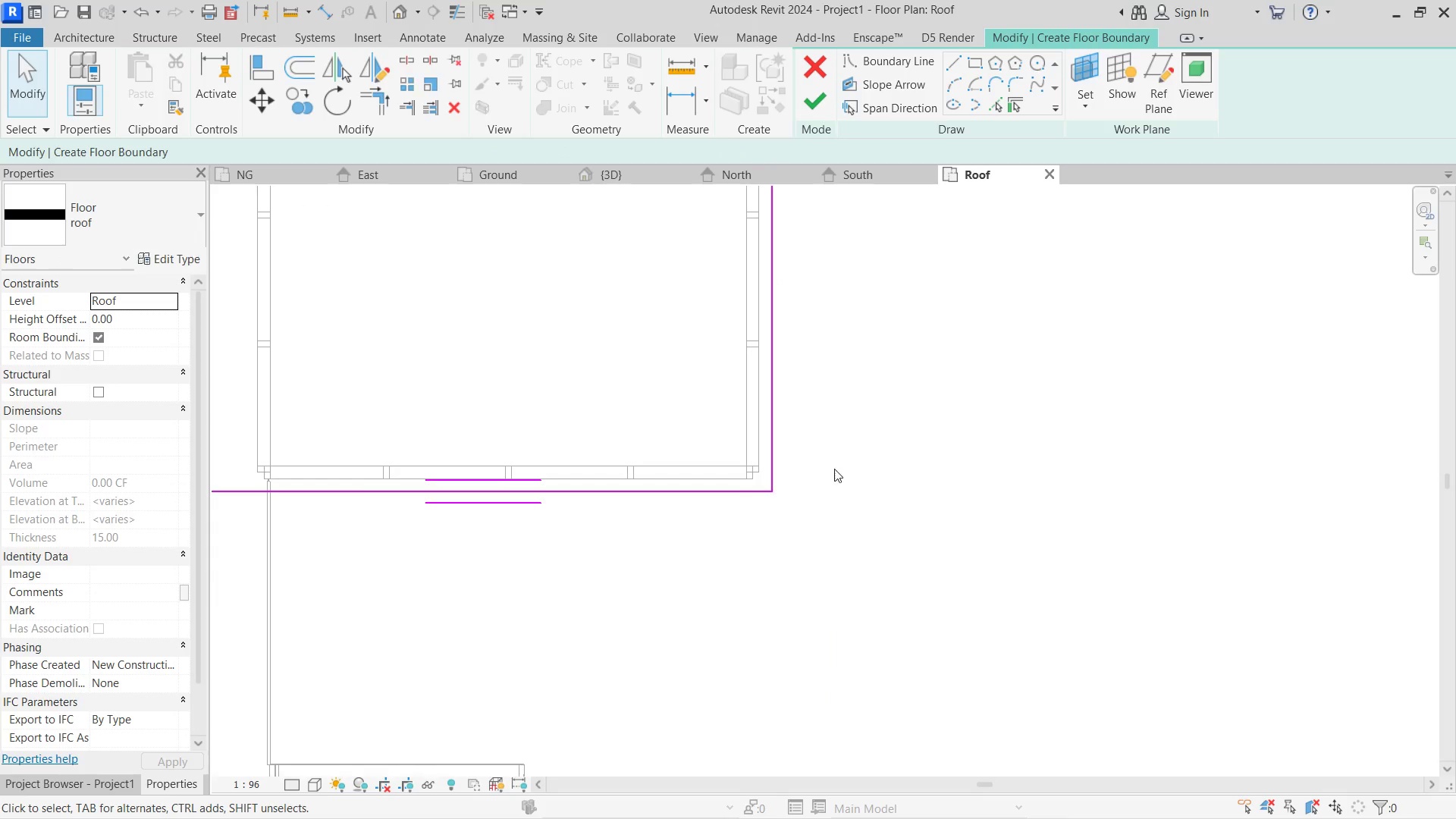 
scroll: coordinate [836, 453], scroll_direction: down, amount: 5.0
 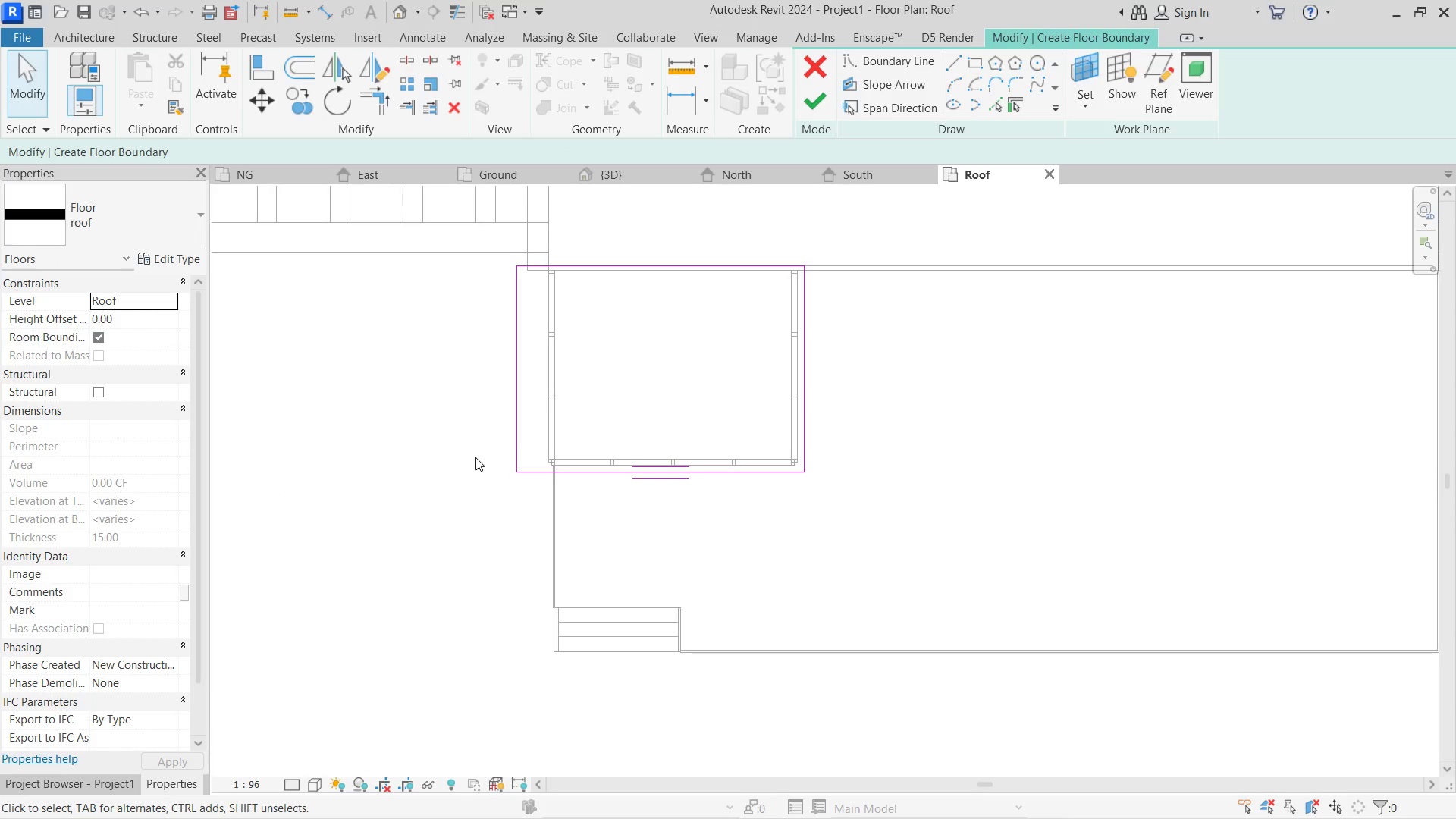 
left_click([515, 429])
 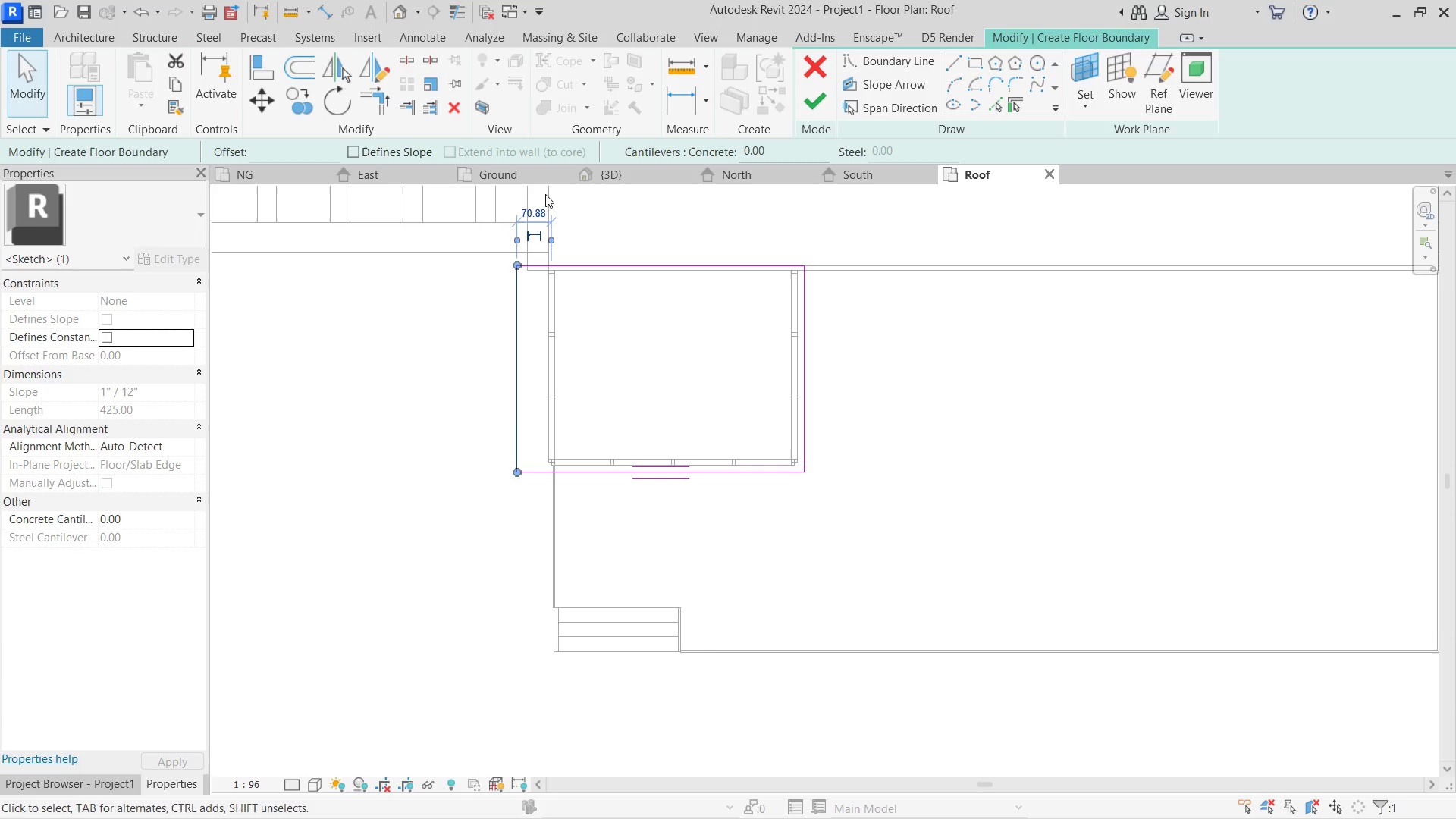 
left_click([532, 209])
 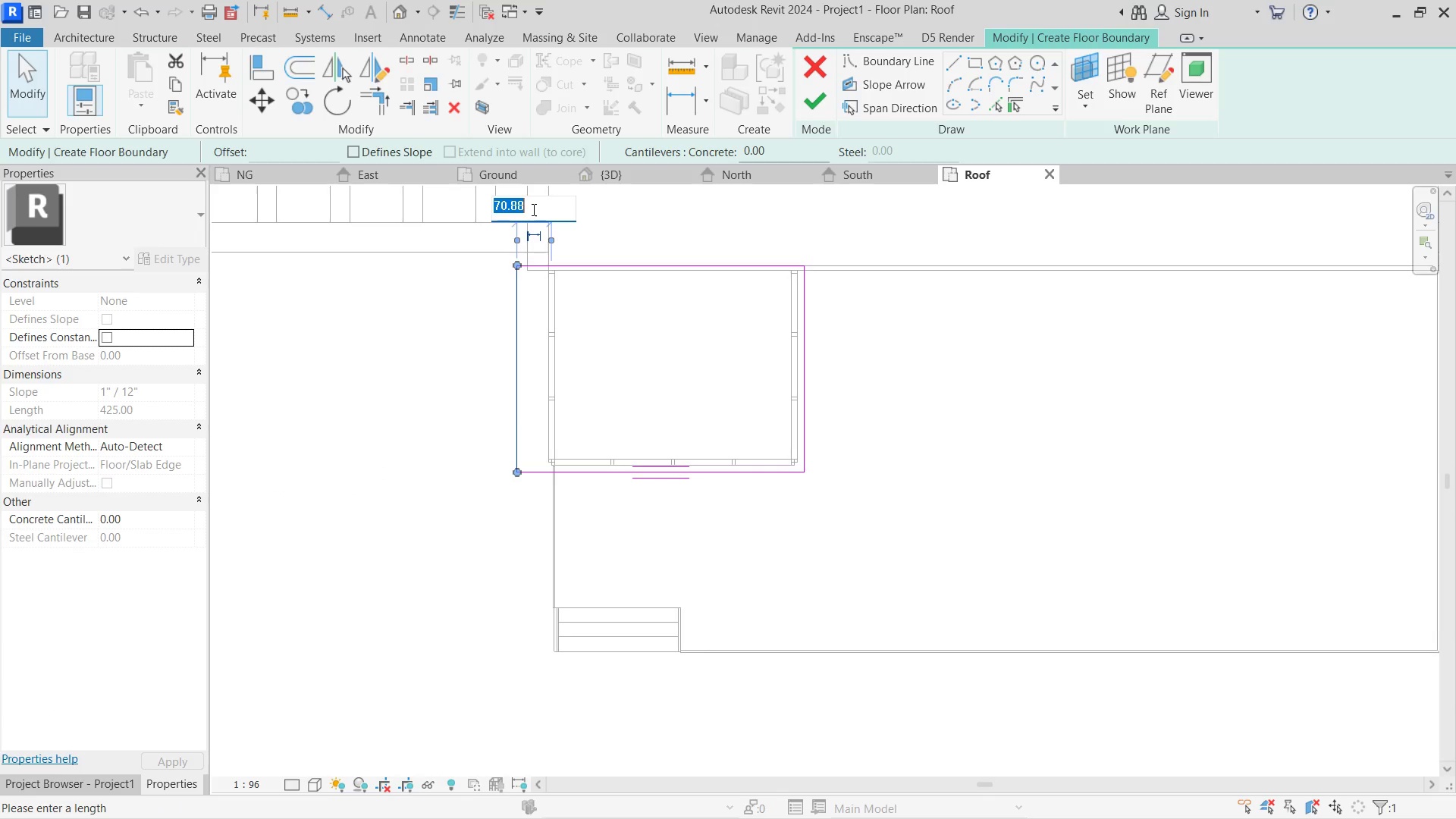 
key(Numpad2)
 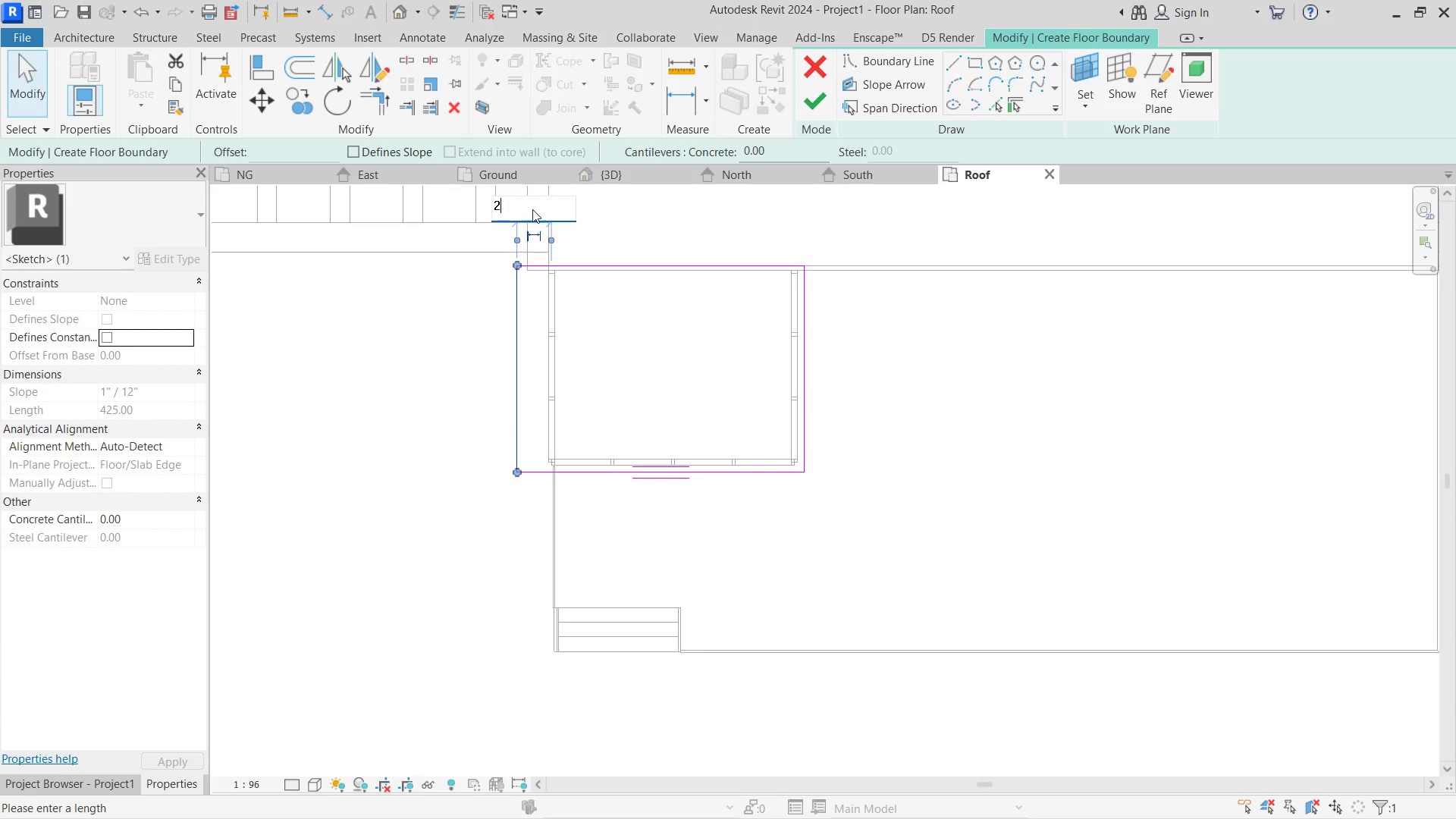 
key(Numpad0)
 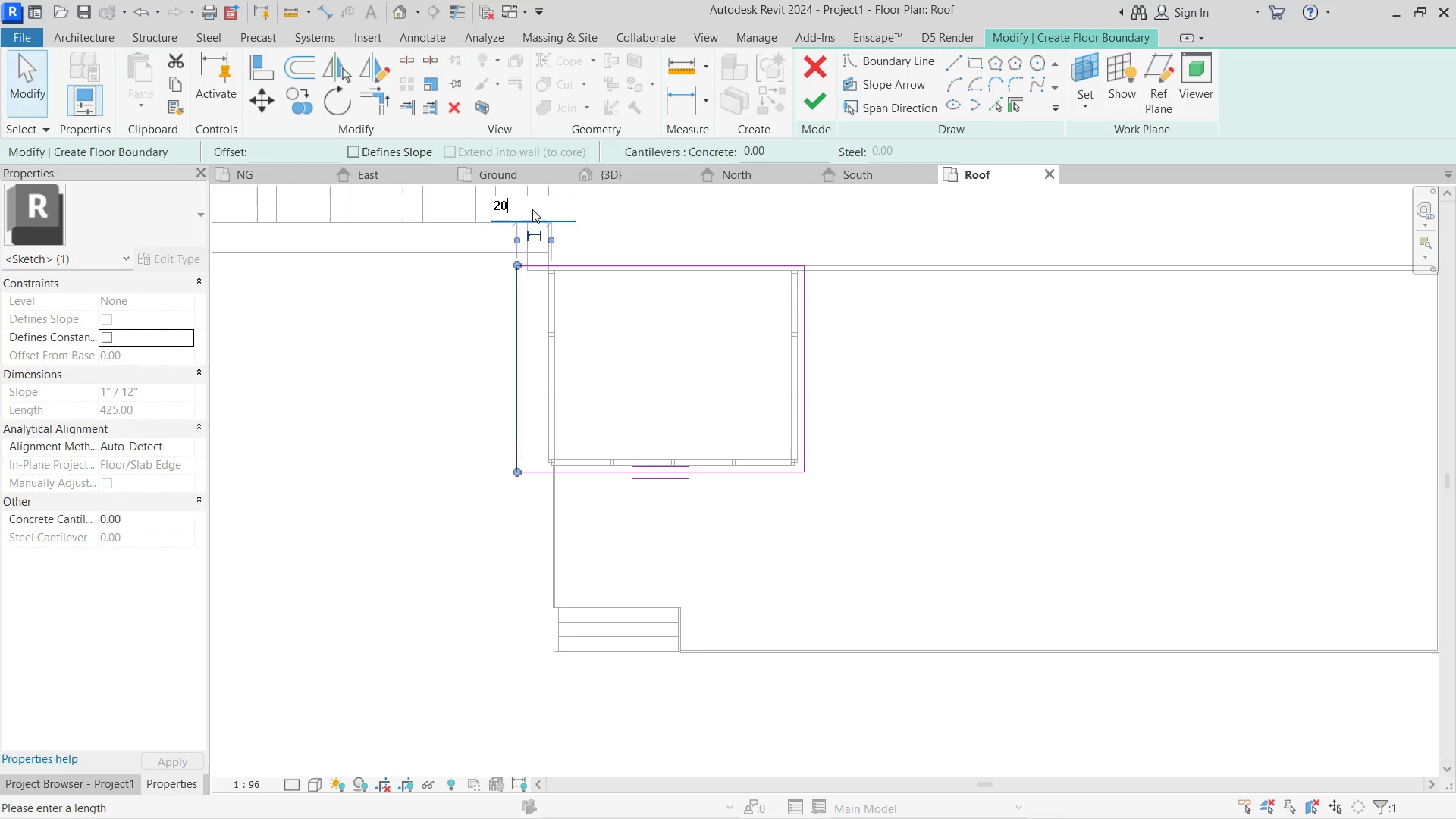 
key(NumpadEnter)
 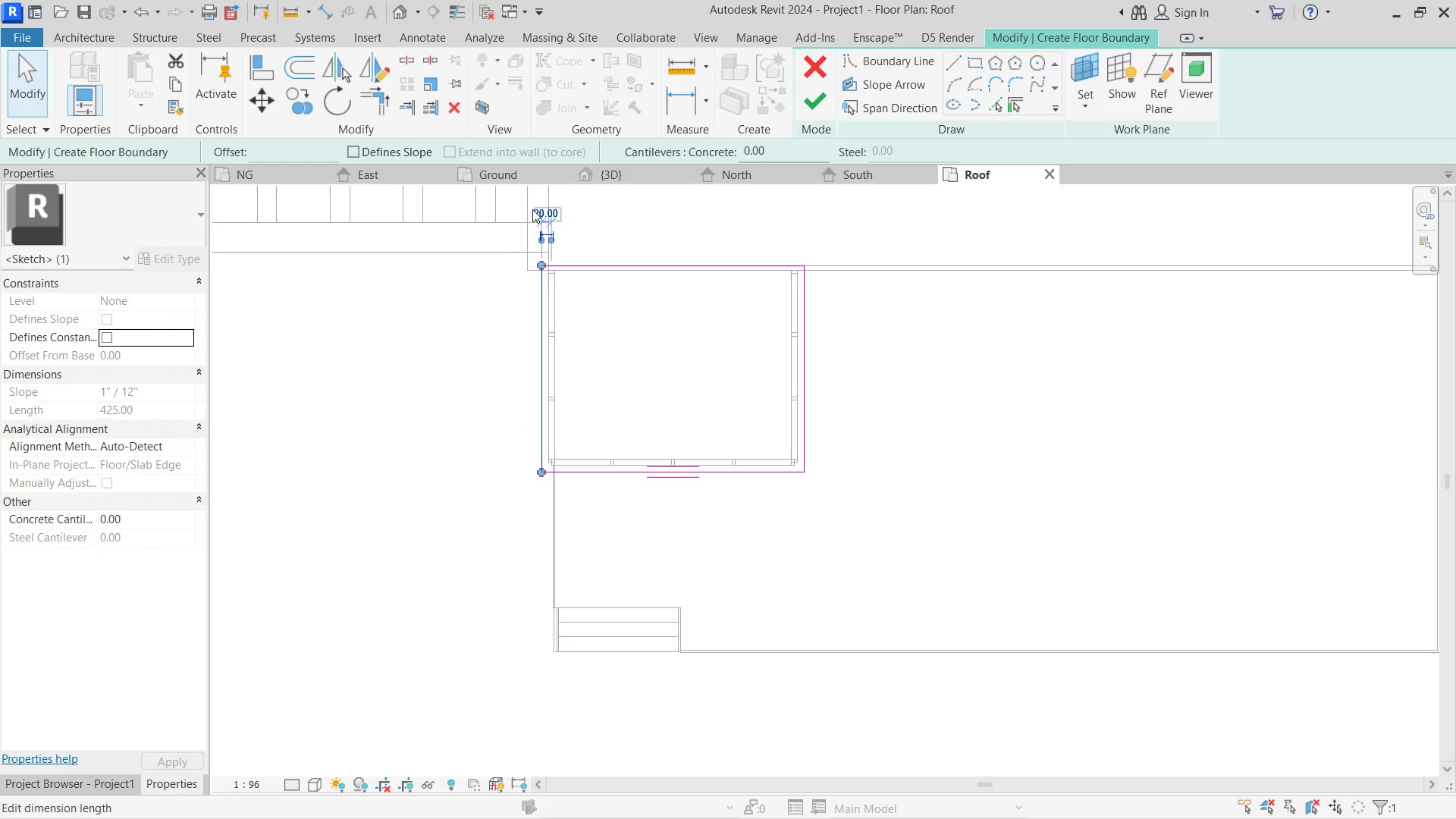 
key(Escape)
 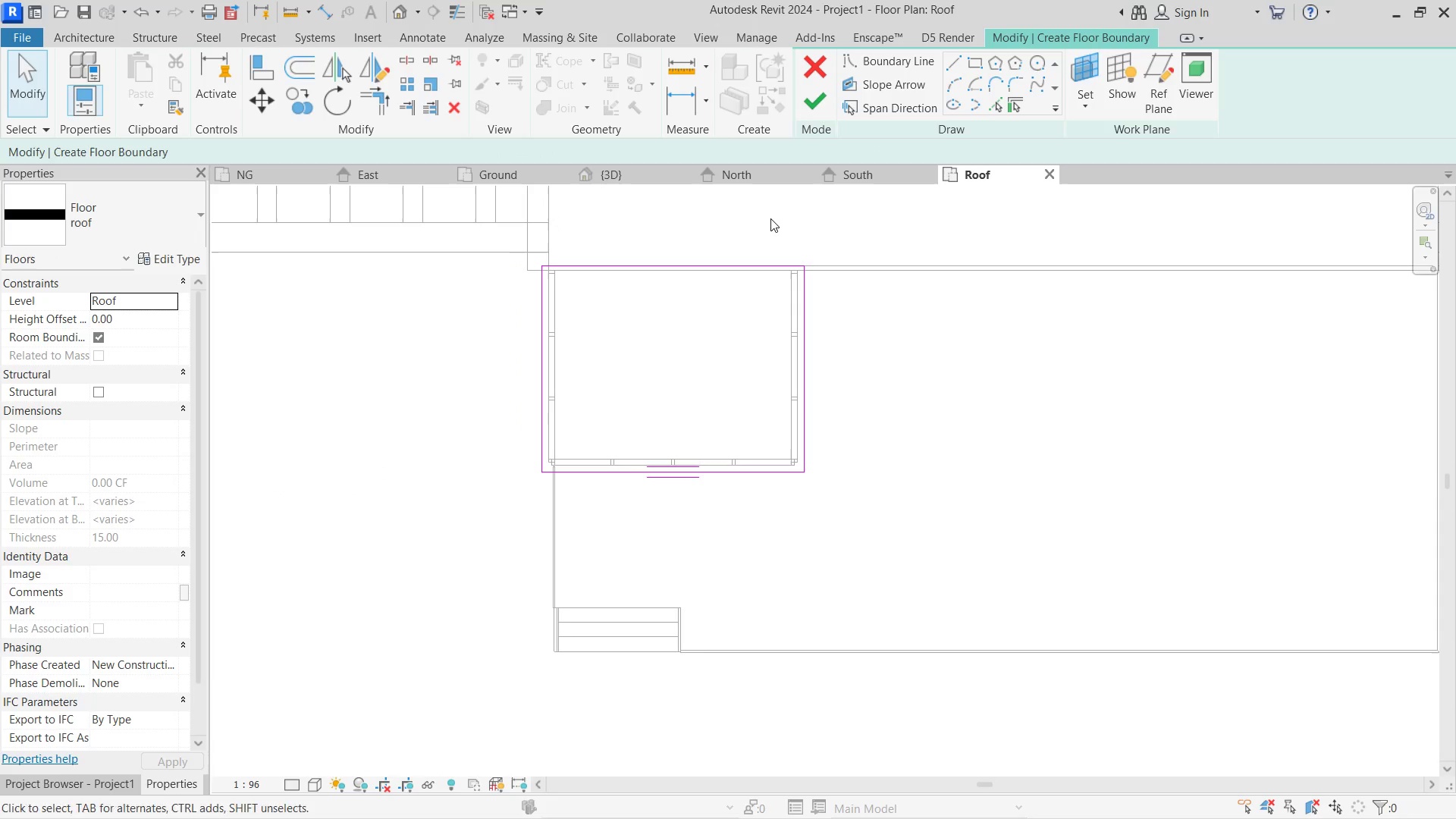 
key(Escape)
 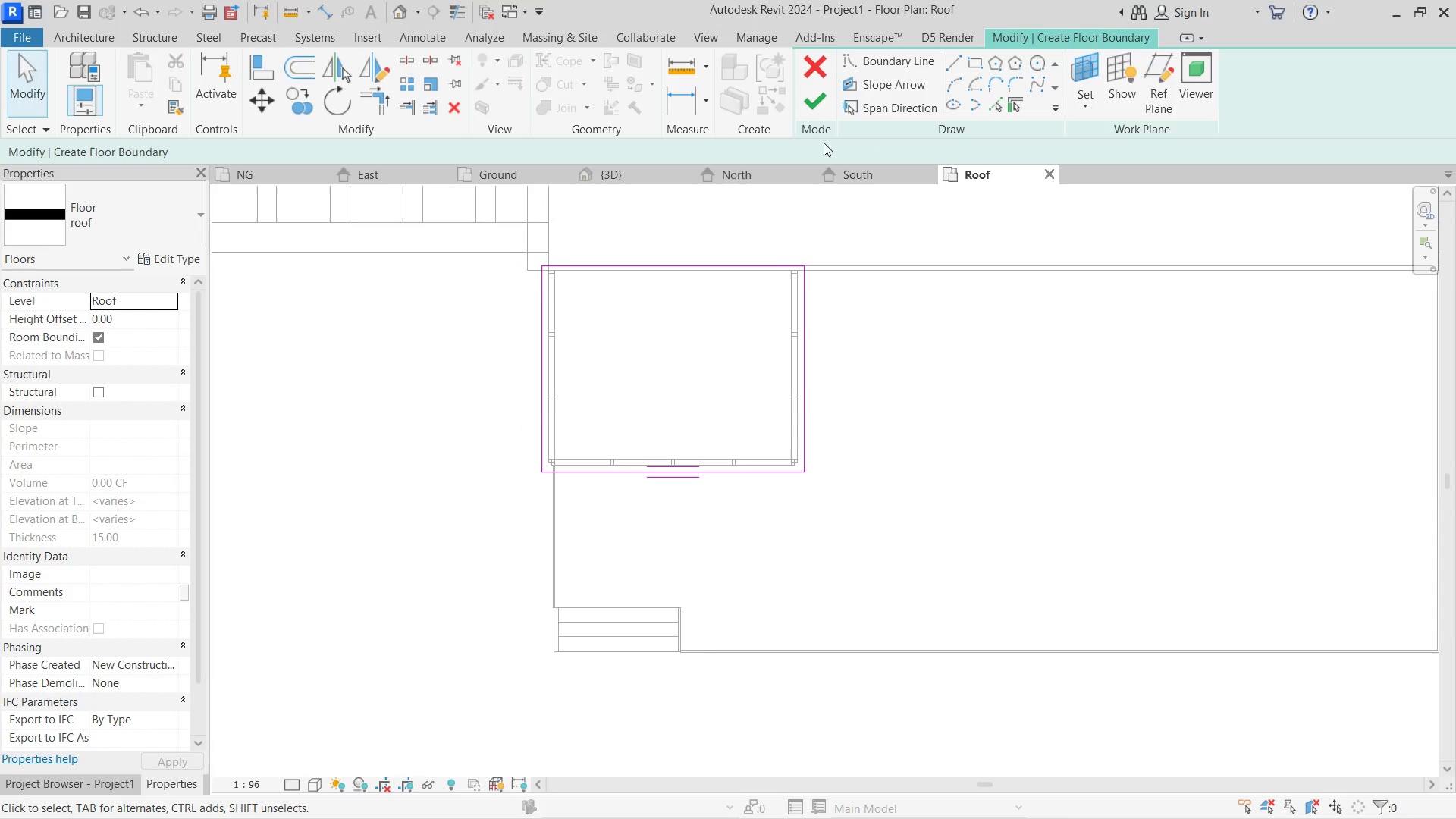 
left_click([816, 112])
 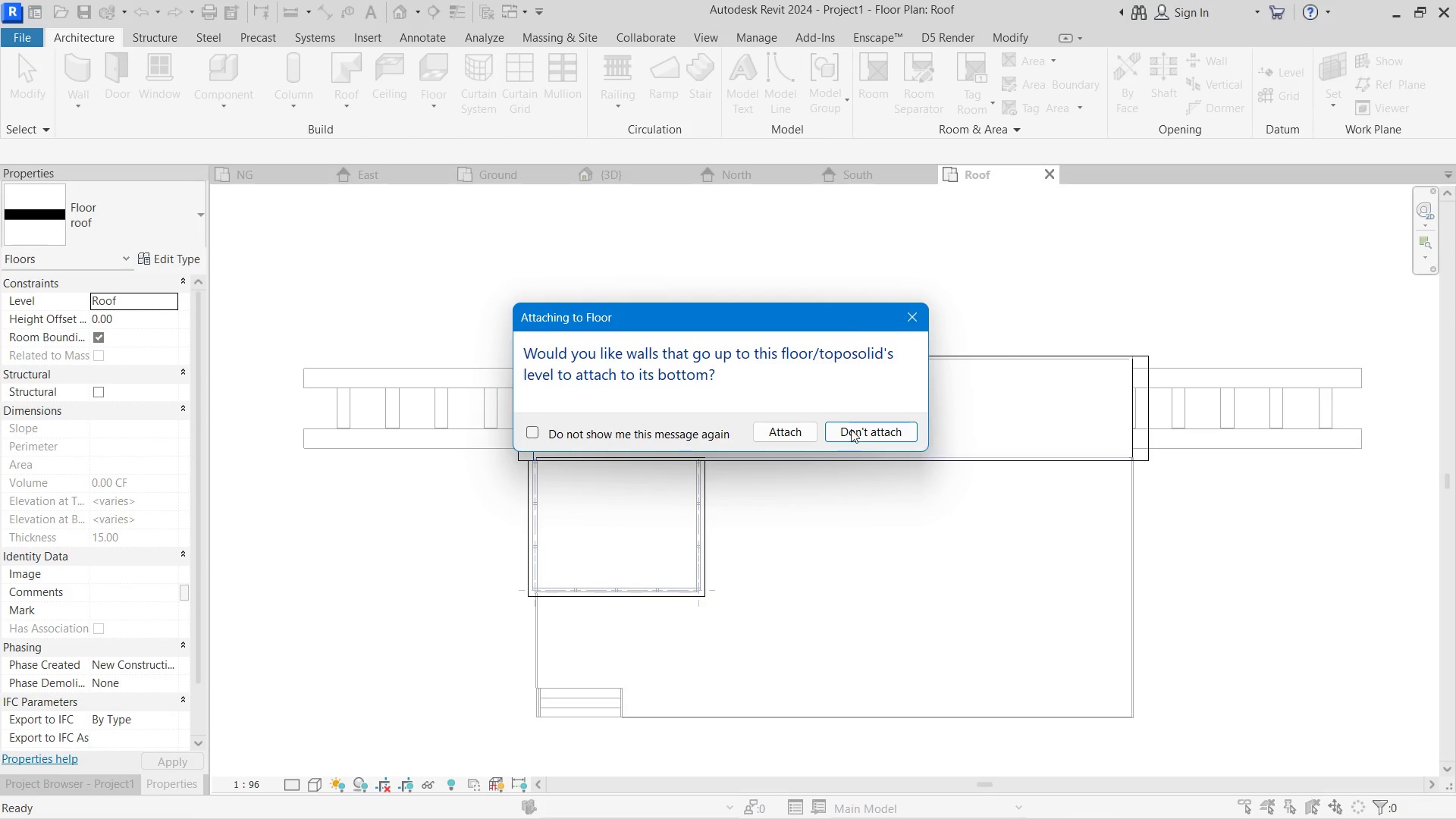 
left_click([852, 431])
 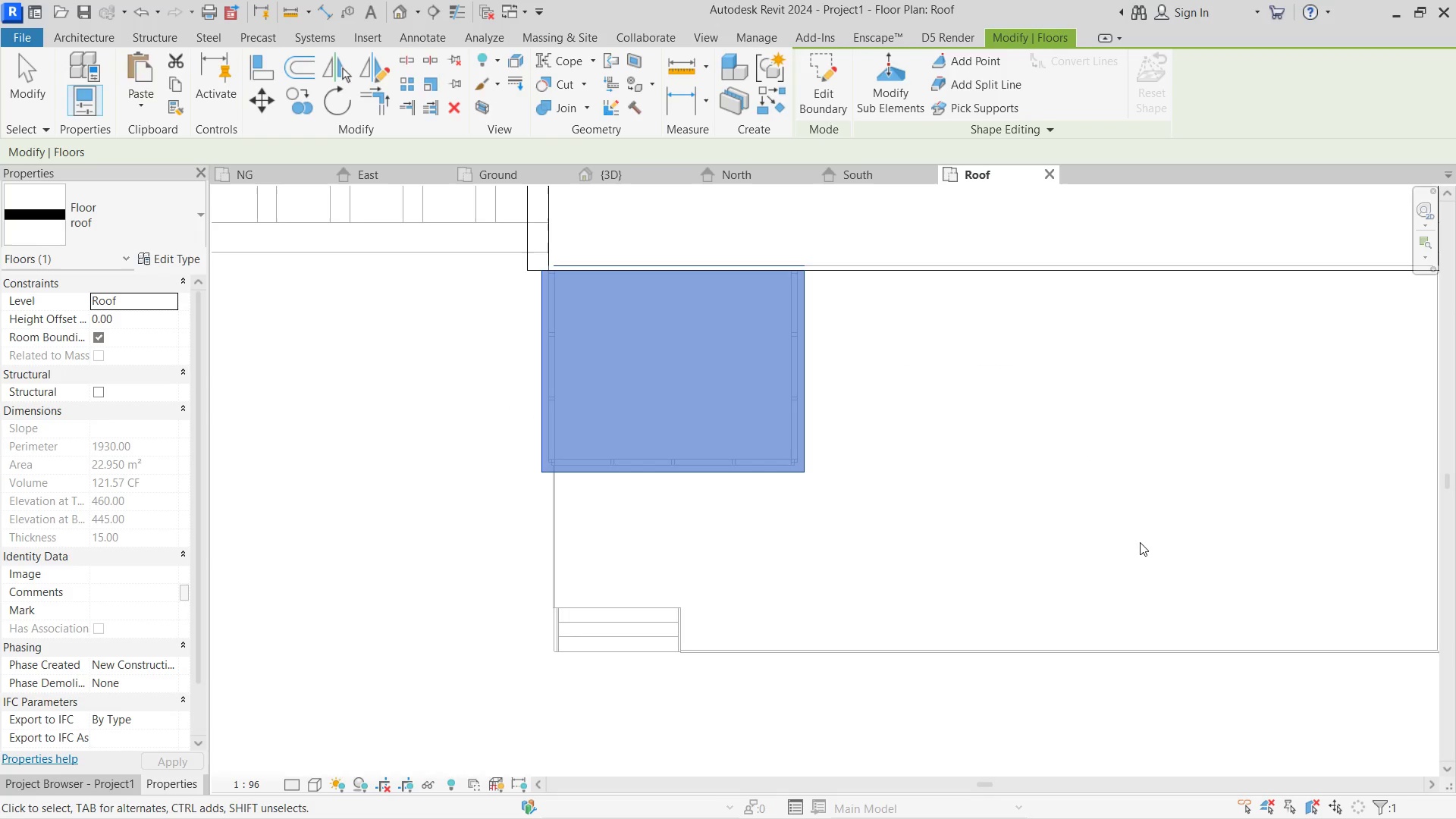 
left_click([1140, 542])
 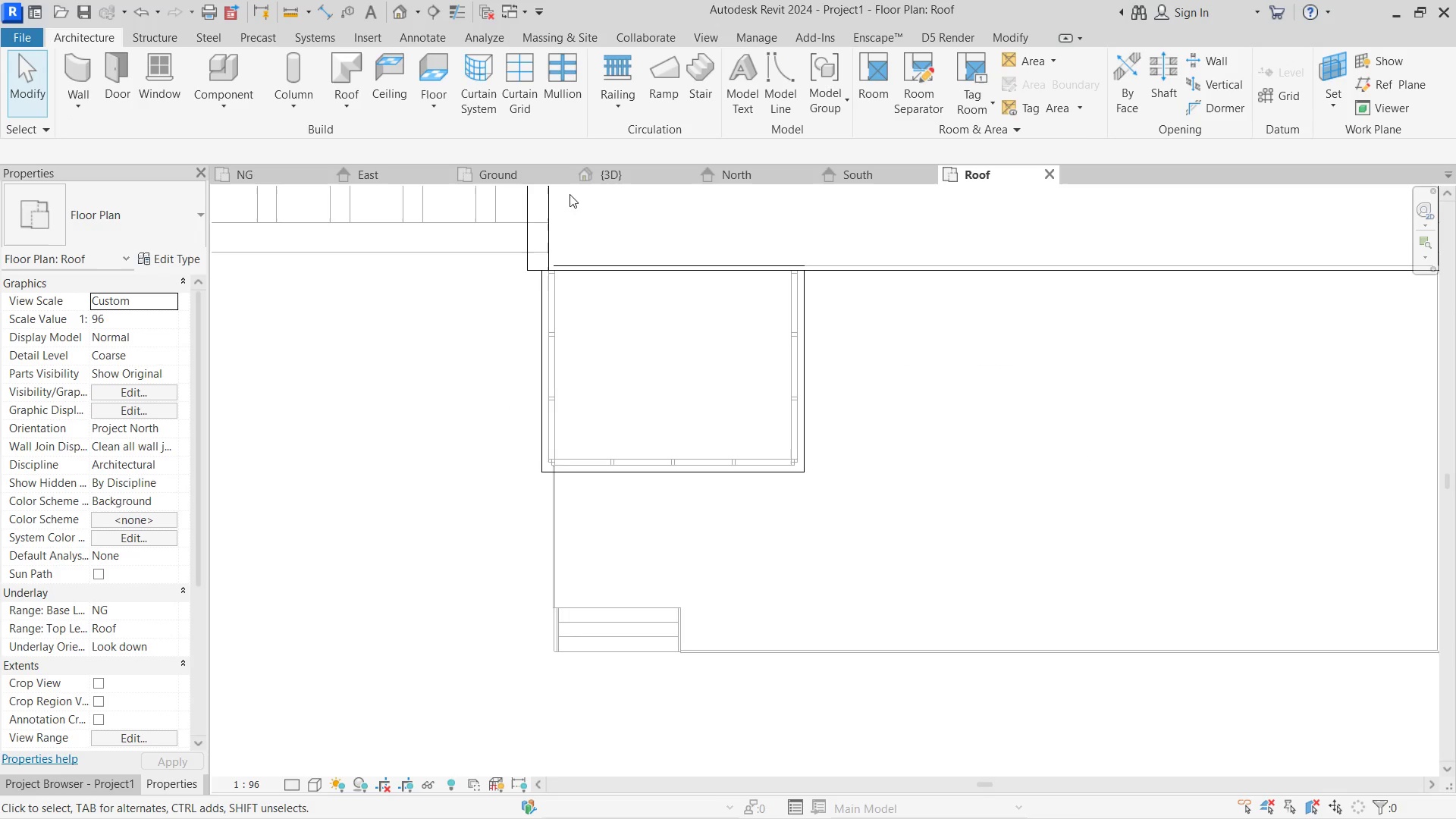 
left_click([518, 167])
 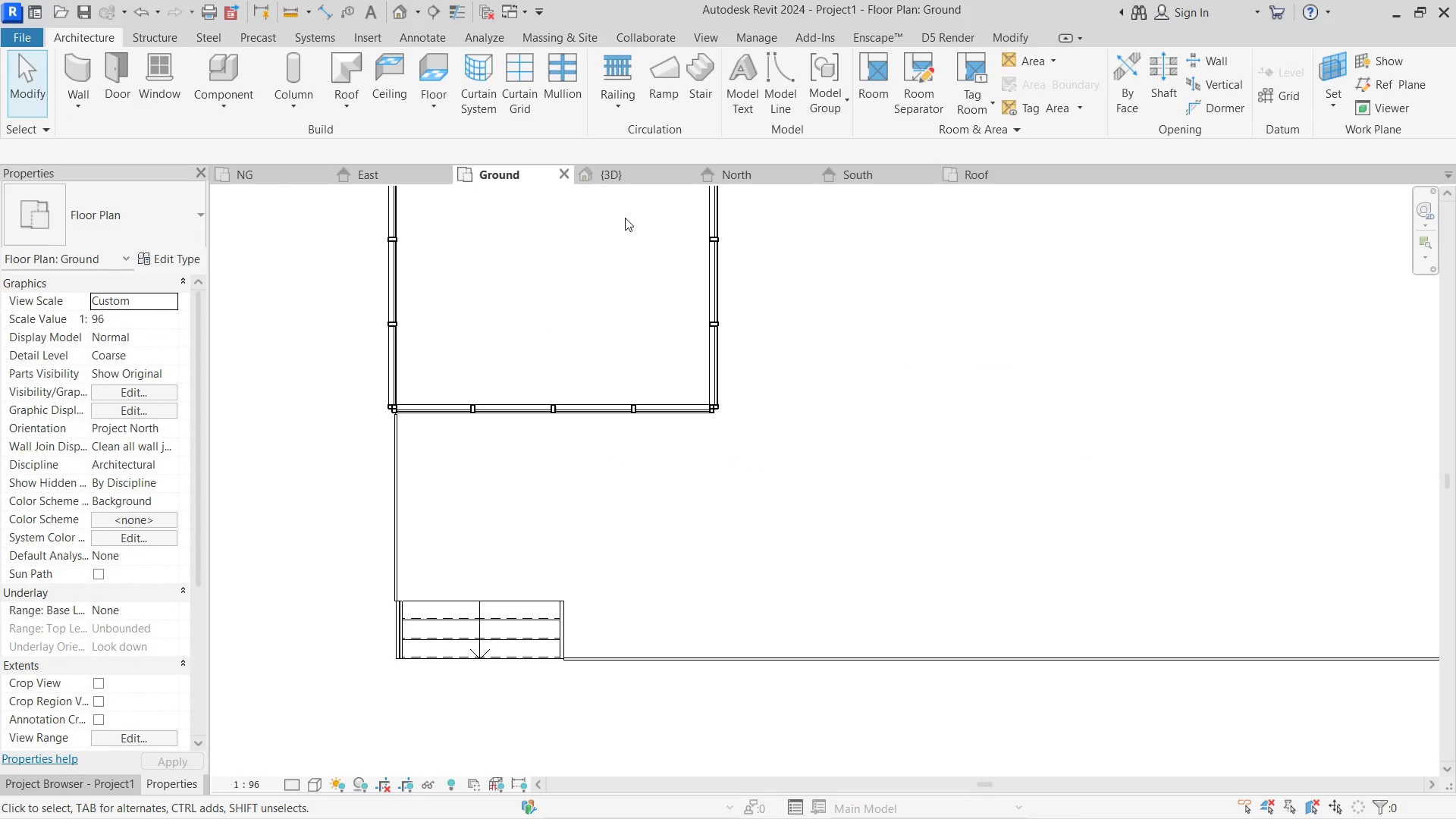 
left_click([609, 173])
 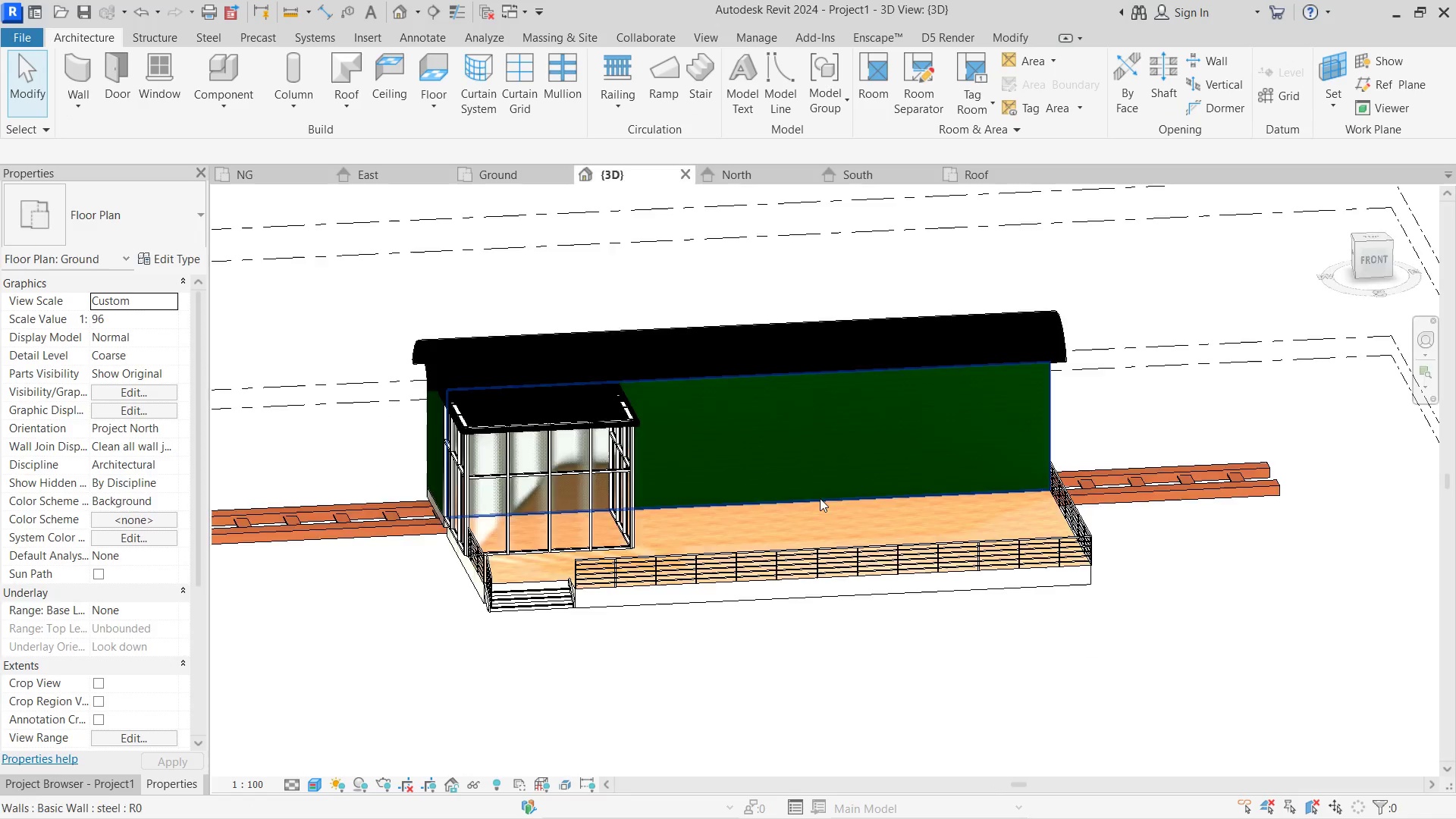 
hold_key(key=ShiftLeft, duration=0.75)
 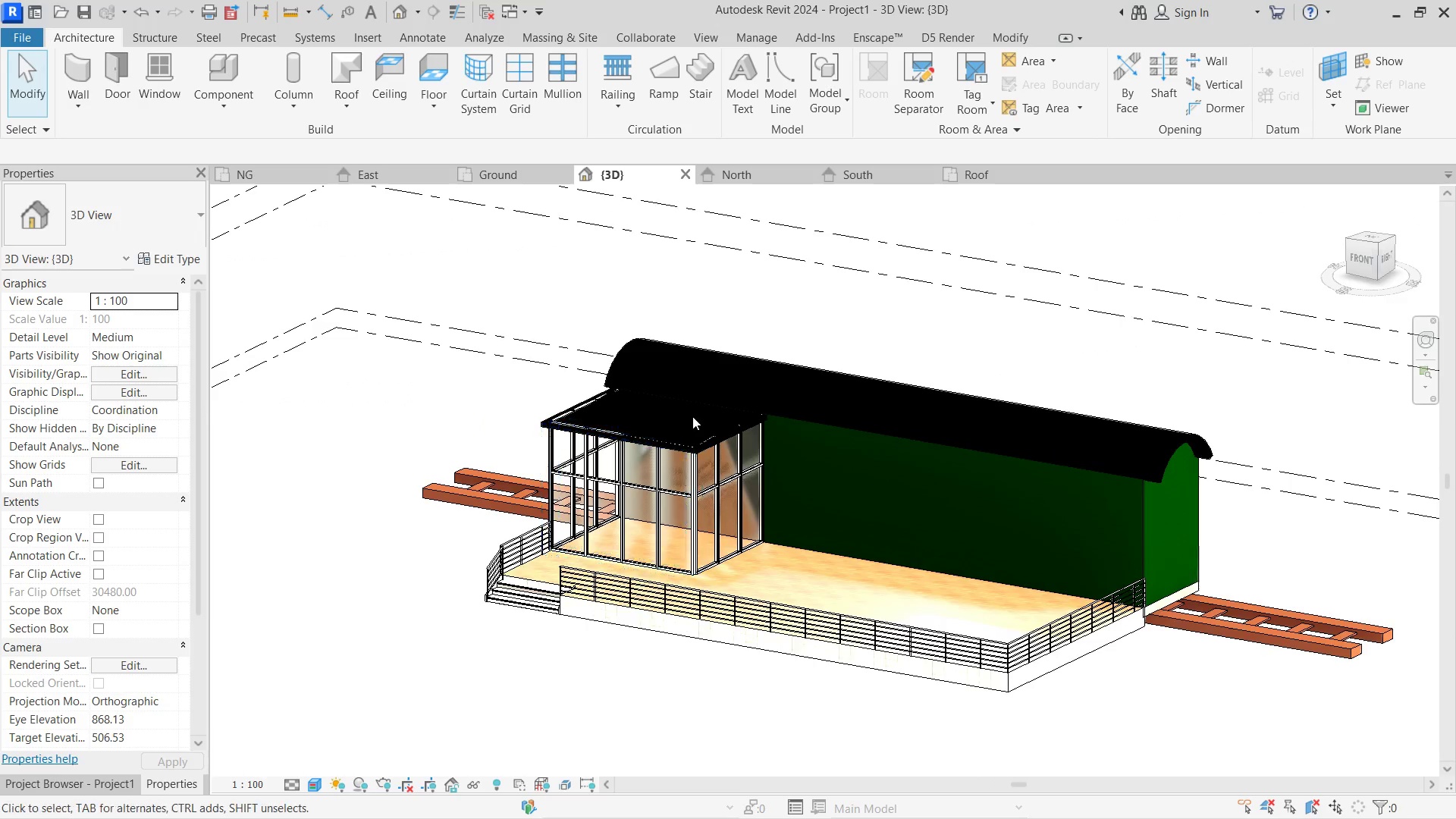 
scroll: coordinate [692, 416], scroll_direction: up, amount: 4.0
 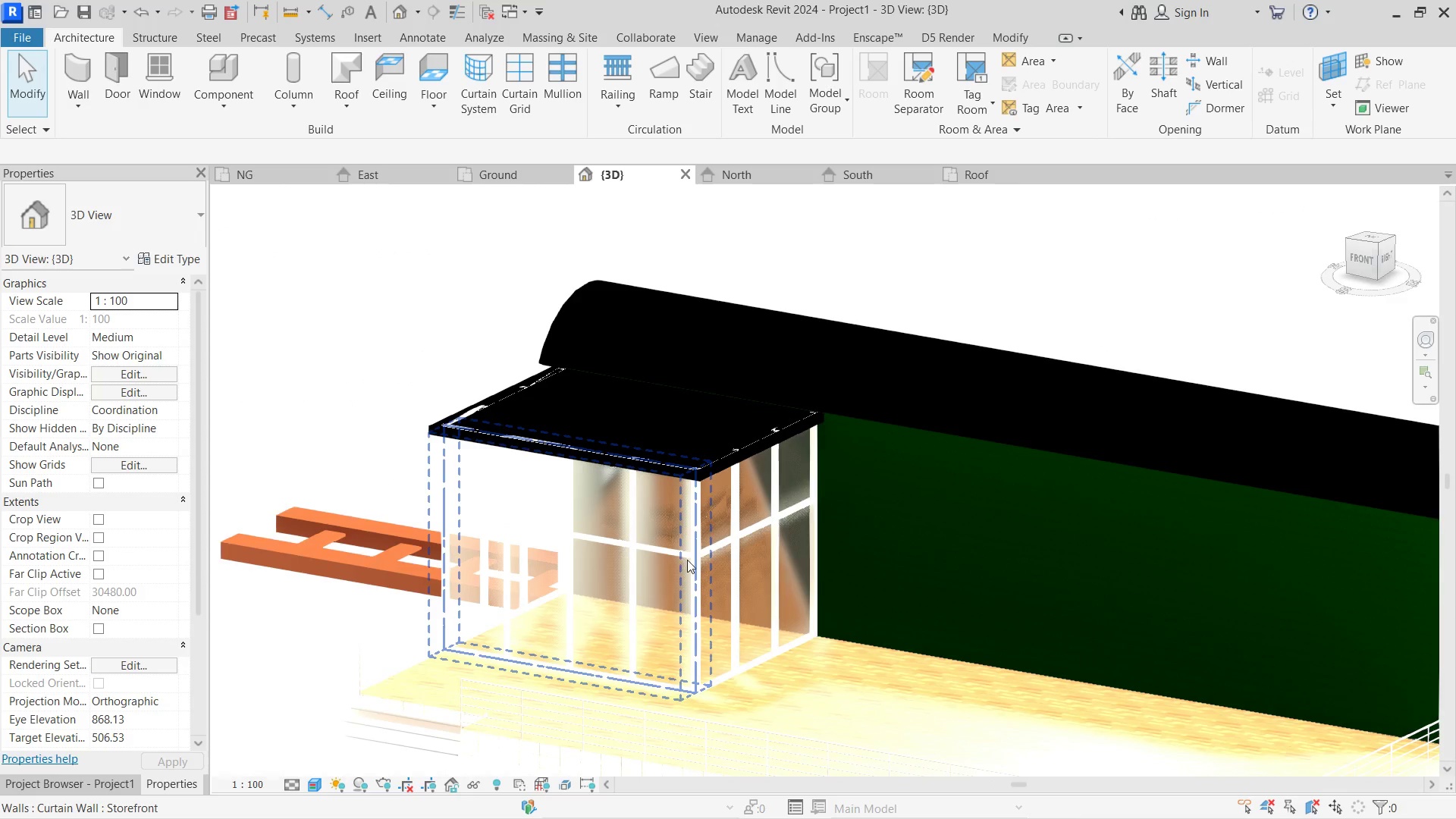 
left_click([687, 560])
 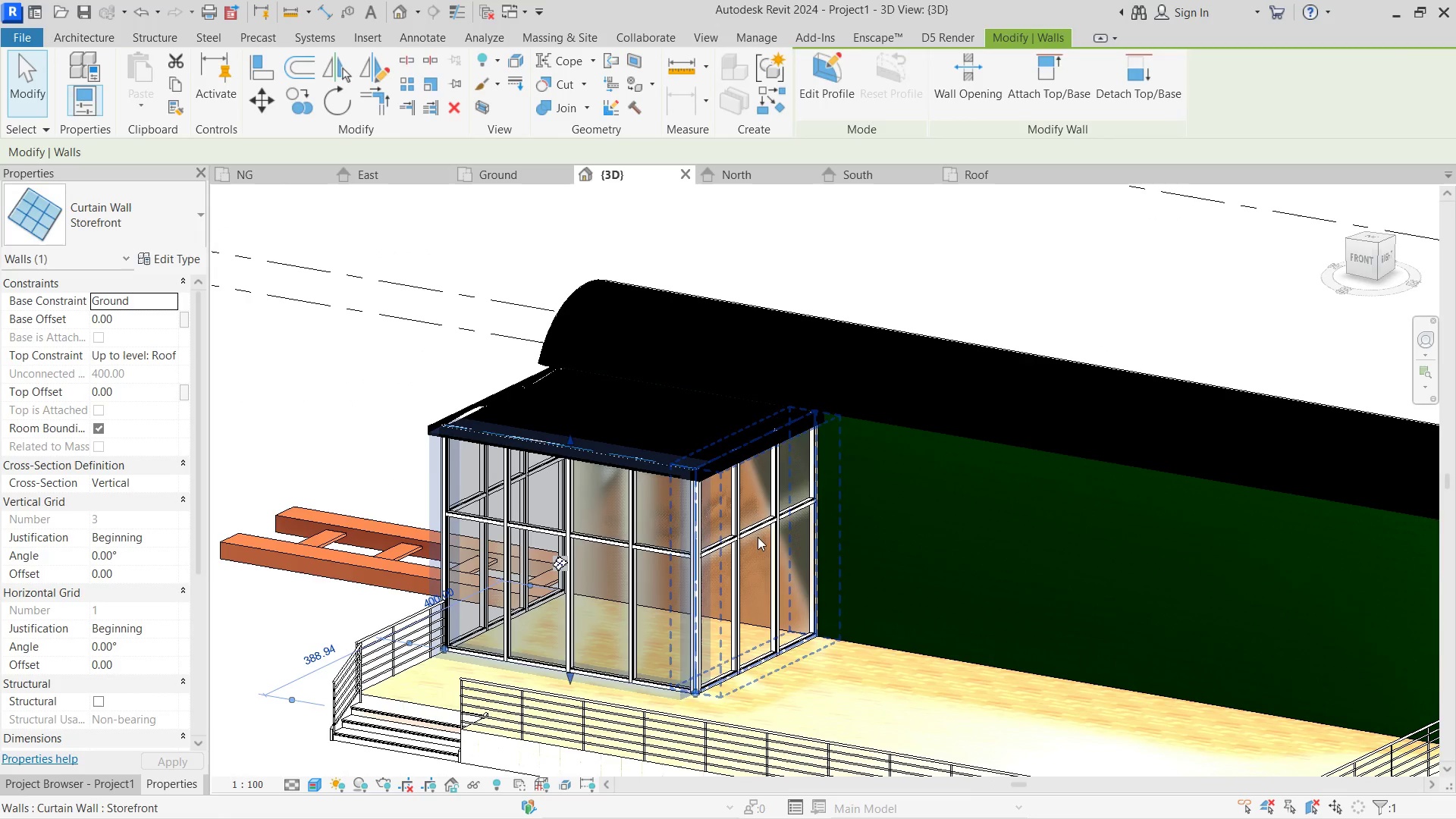 
hold_key(key=ControlLeft, duration=1.08)
left_click([758, 537])
 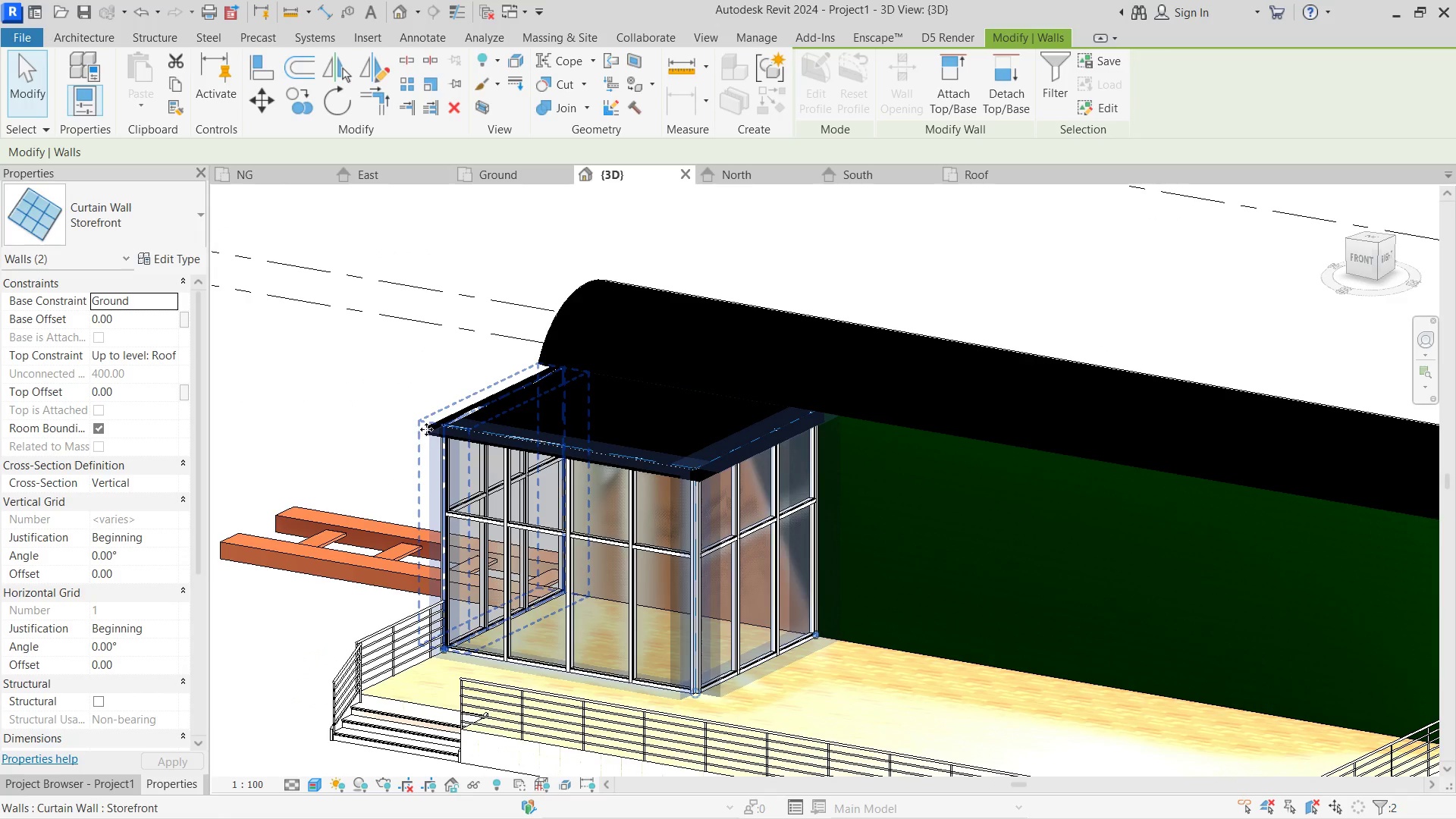 
hold_key(key=ShiftLeft, duration=0.39)
 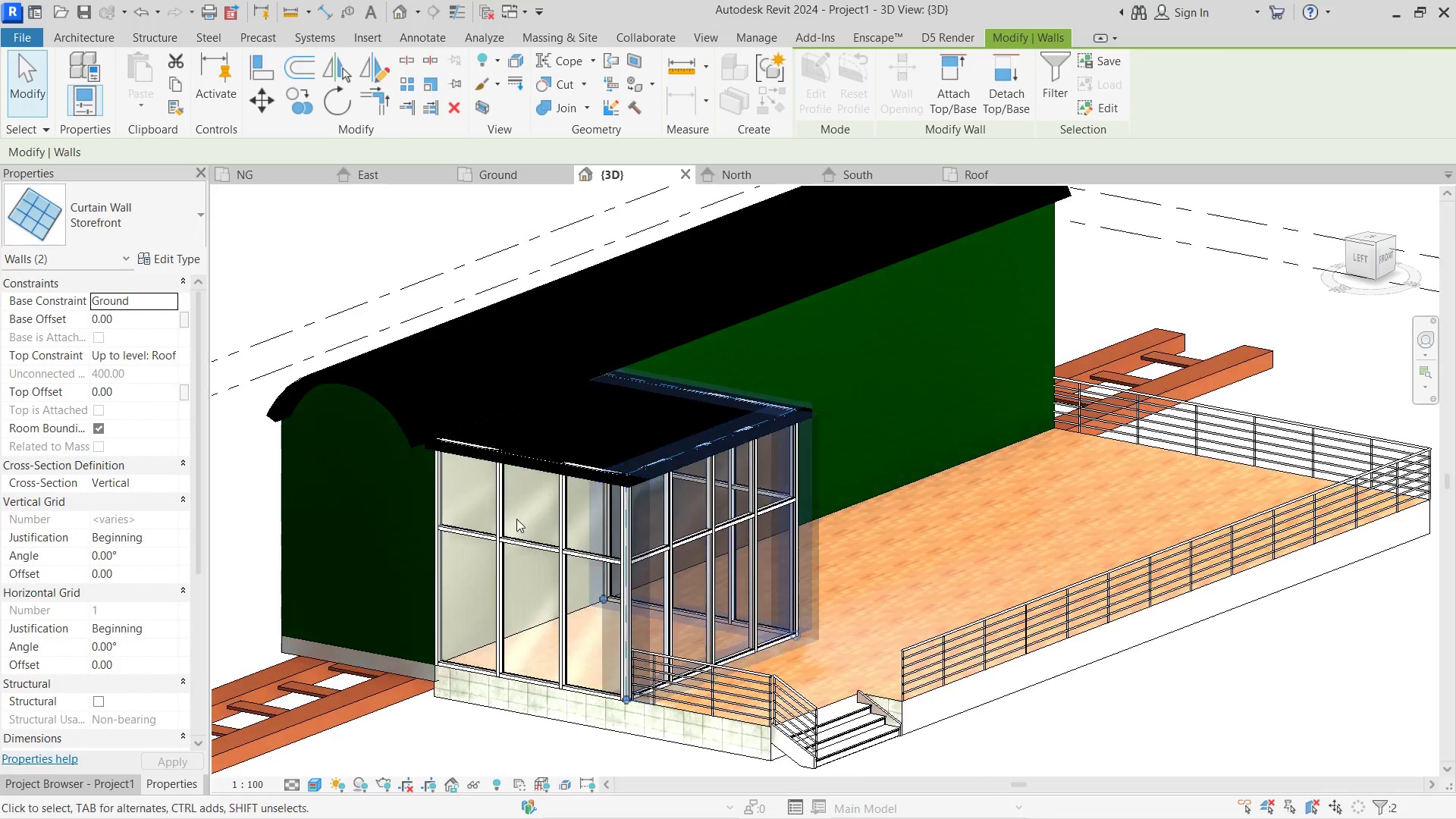 
hold_key(key=ControlLeft, duration=1.06)
left_click([473, 537])
 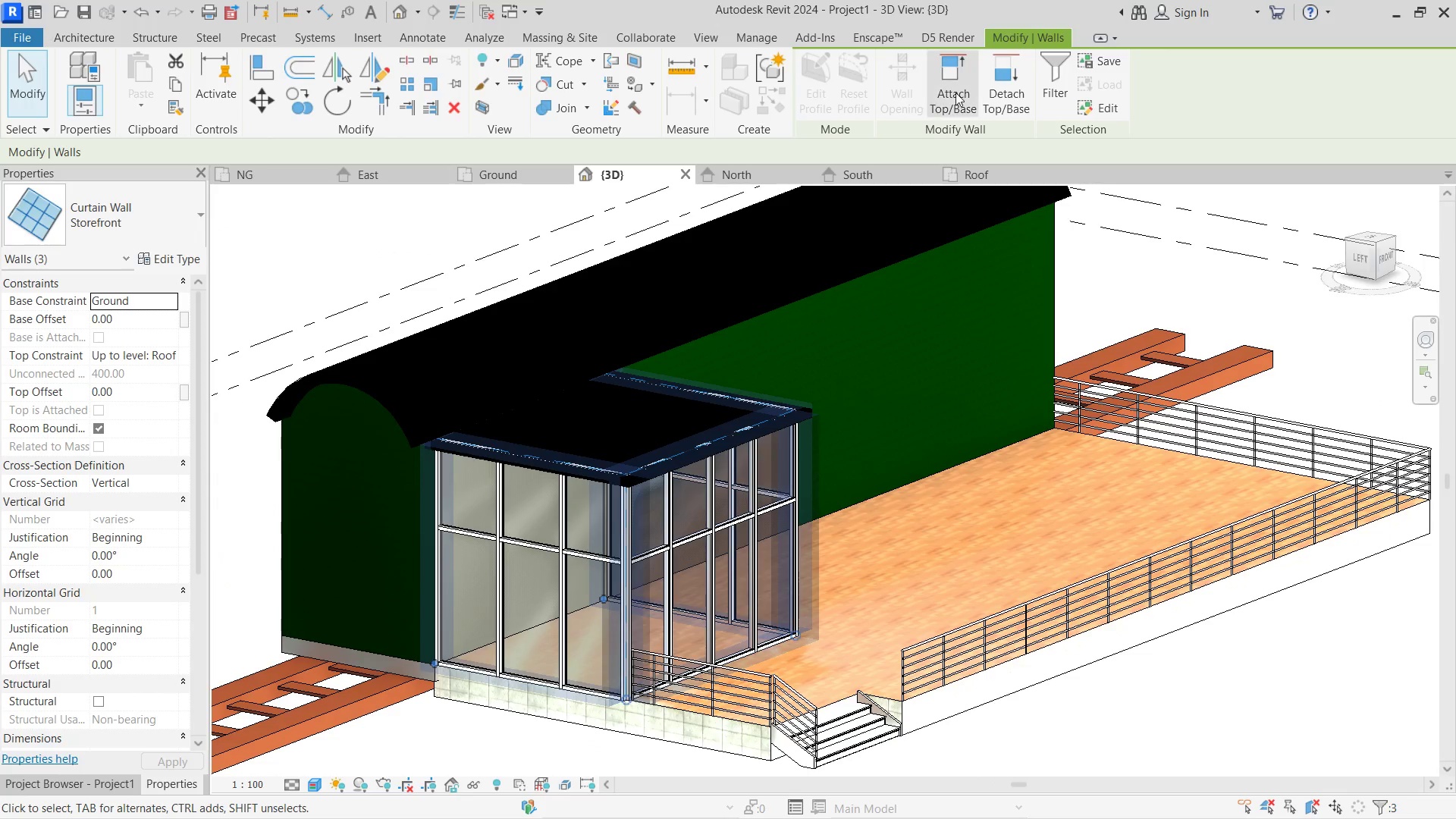 
left_click([956, 92])
 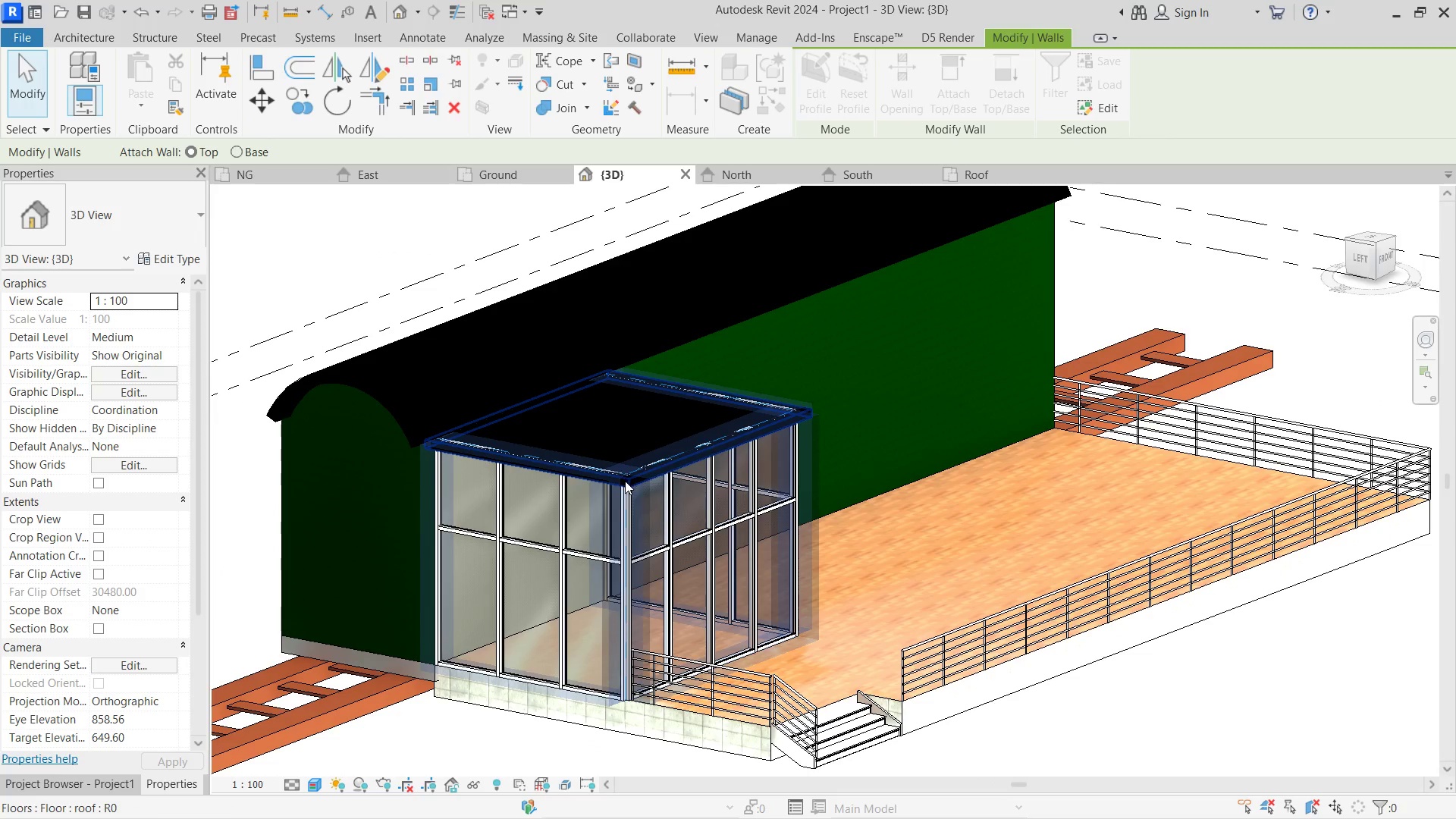 
left_click([625, 483])
 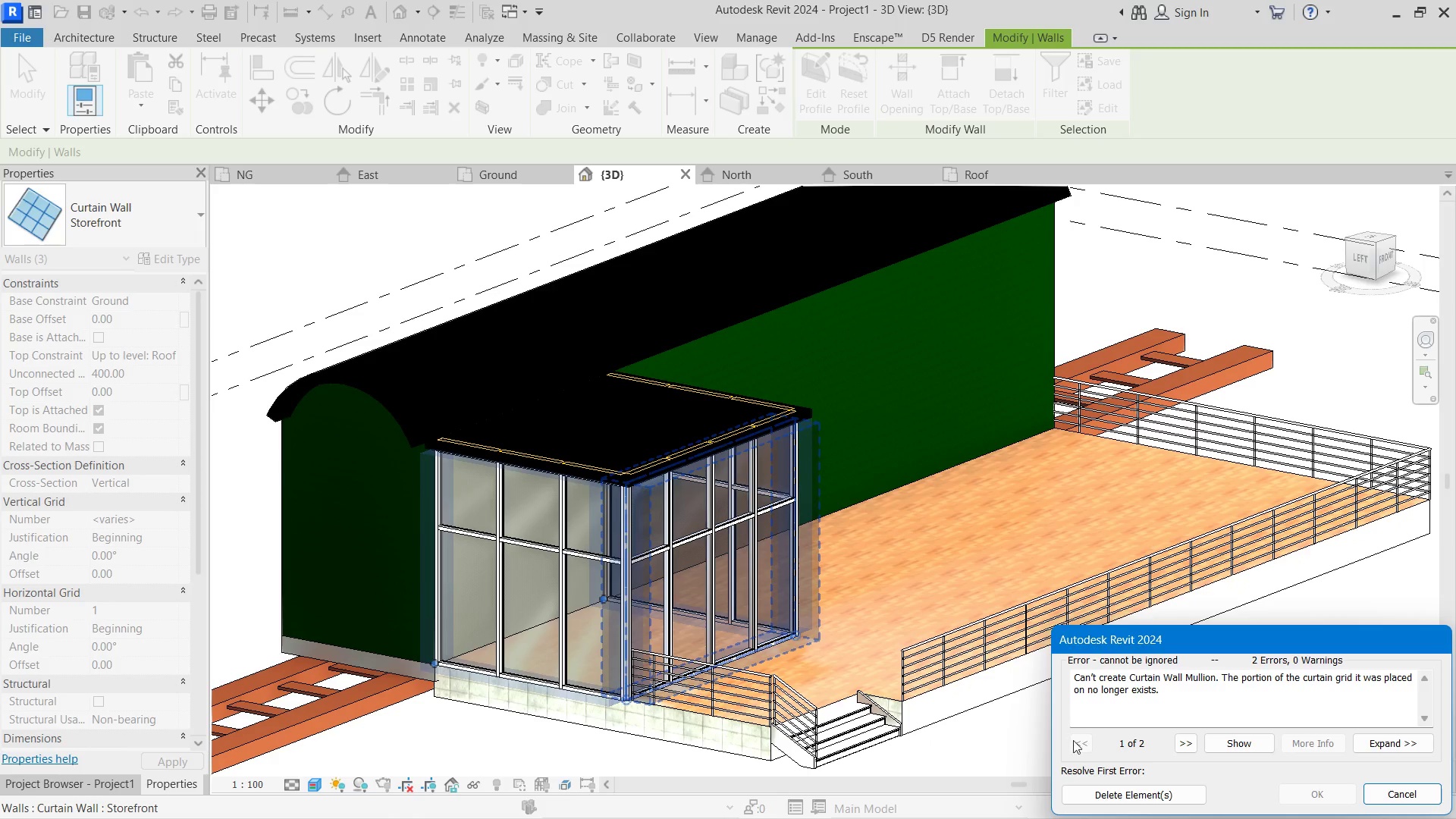 
left_click([1139, 789])
 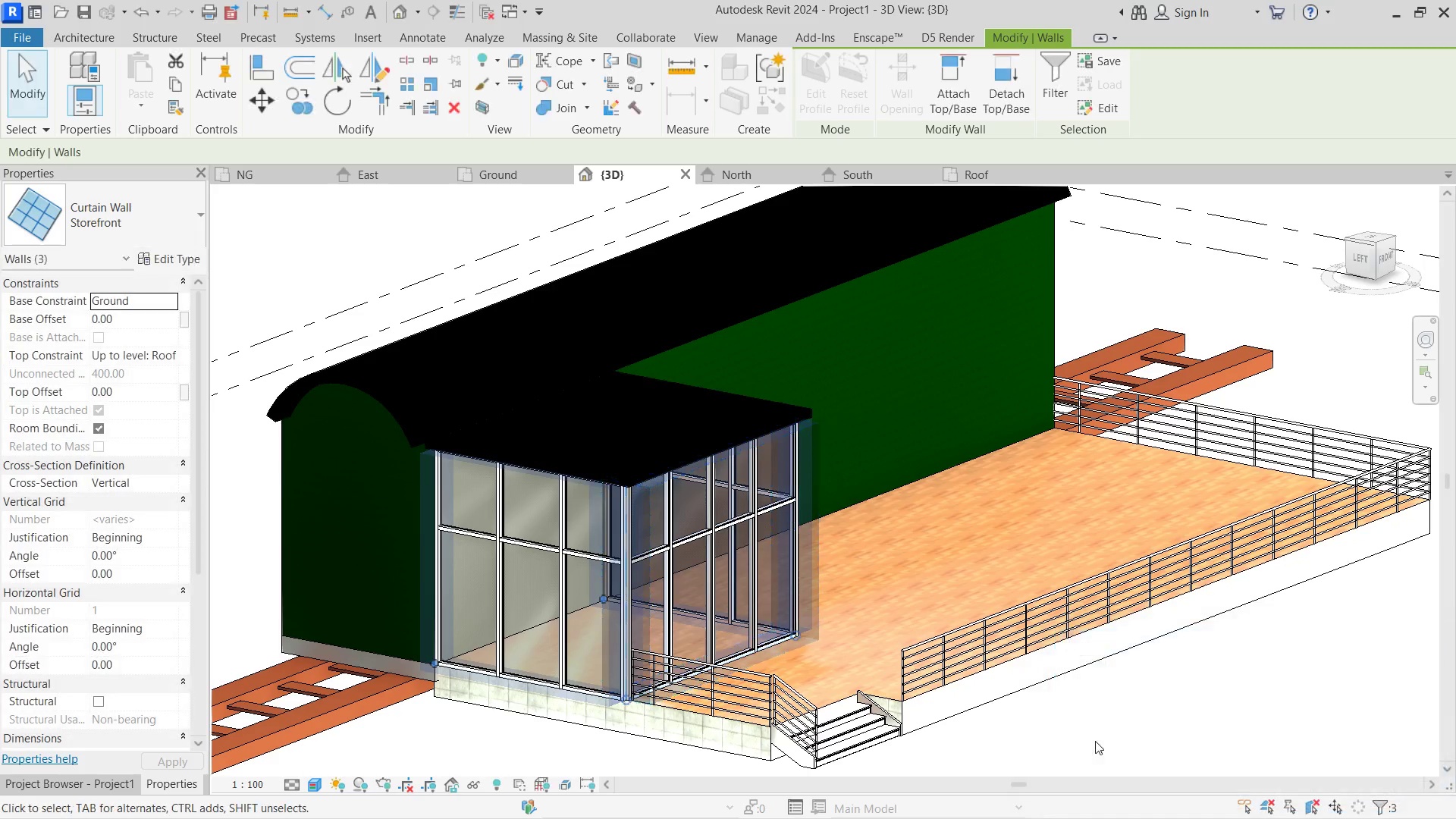 
left_click([1094, 736])
 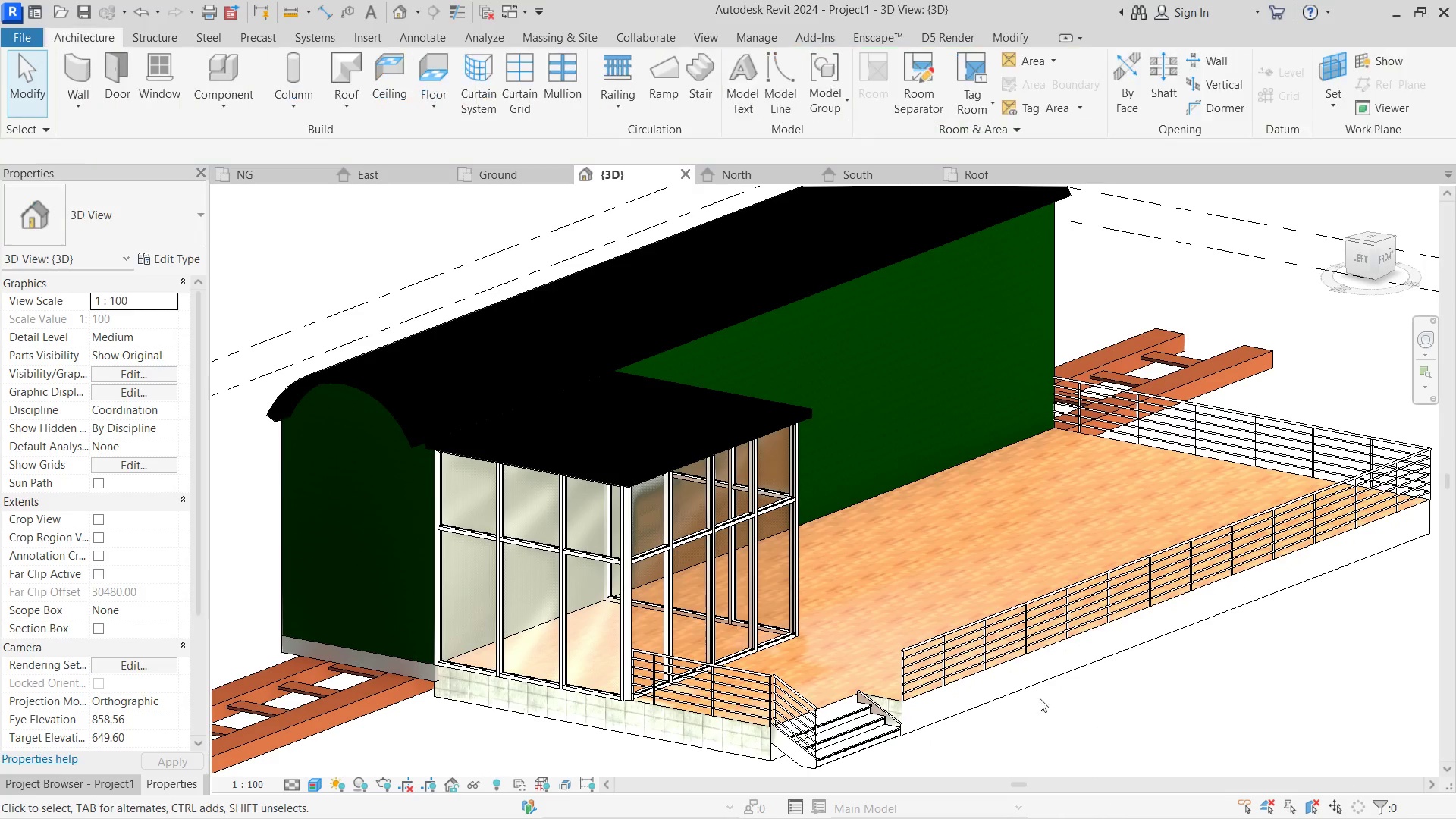 
key(Escape)
 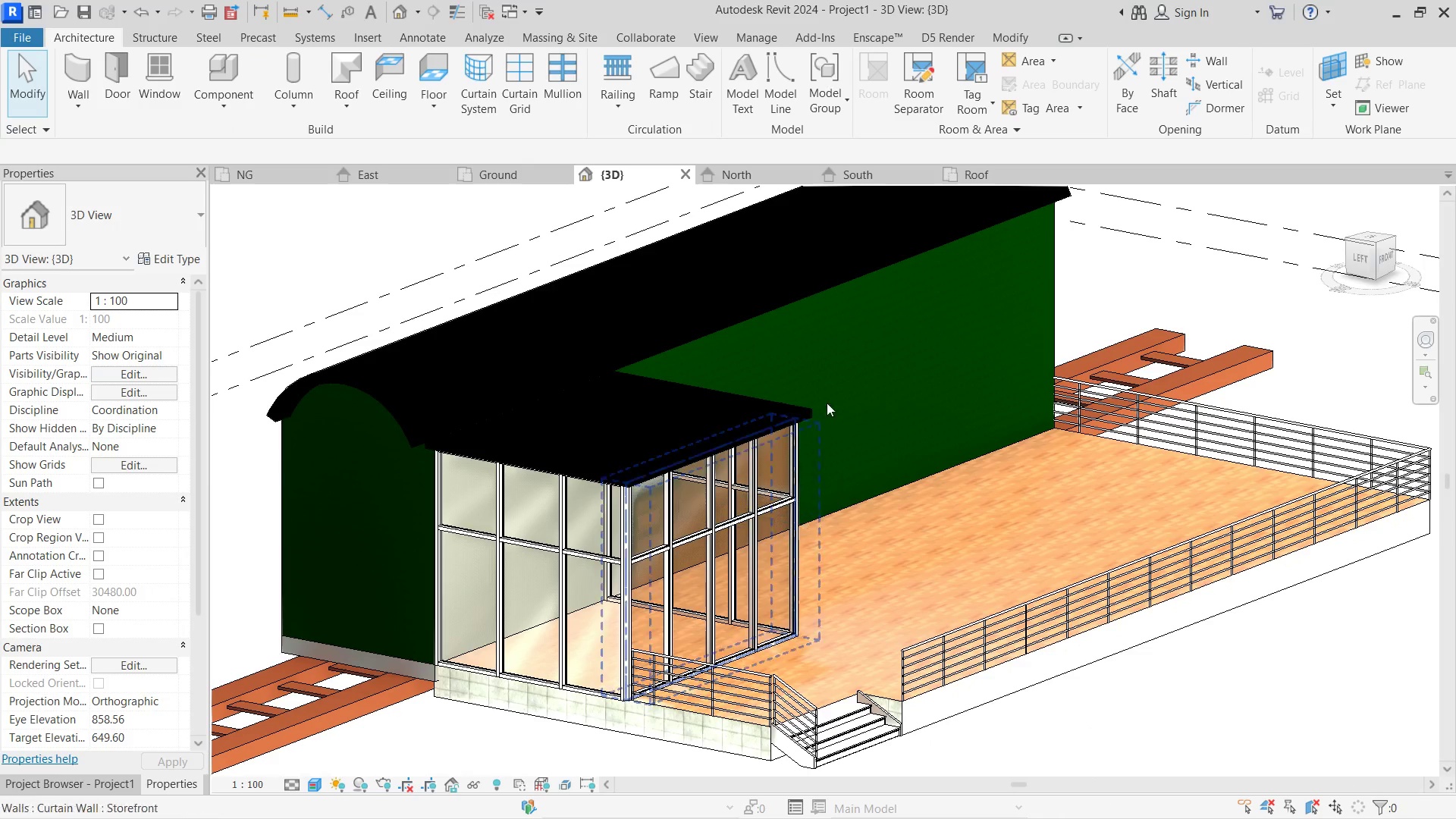 
key(Escape)
 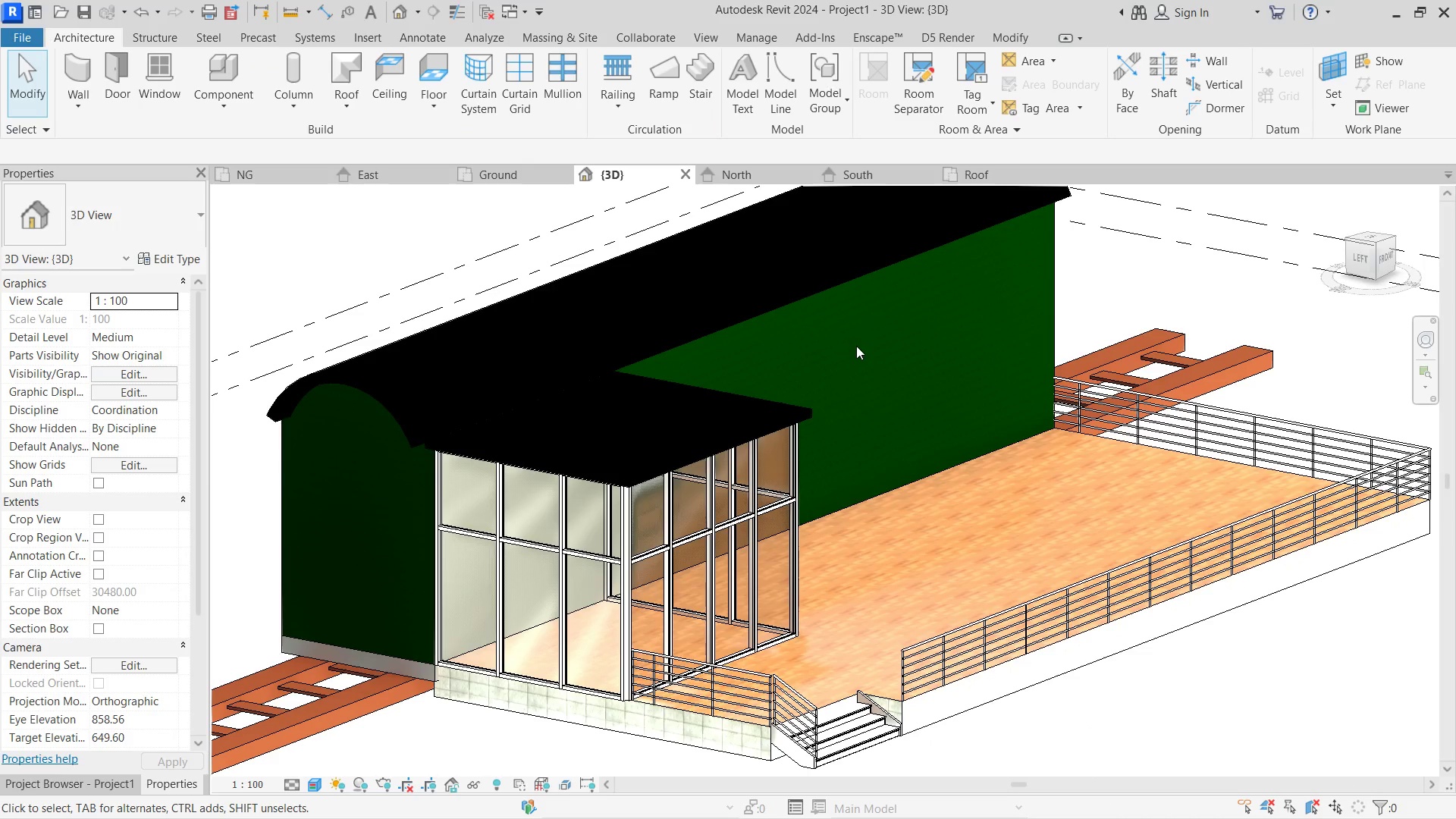 
hold_key(key=ShiftLeft, duration=1.22)
 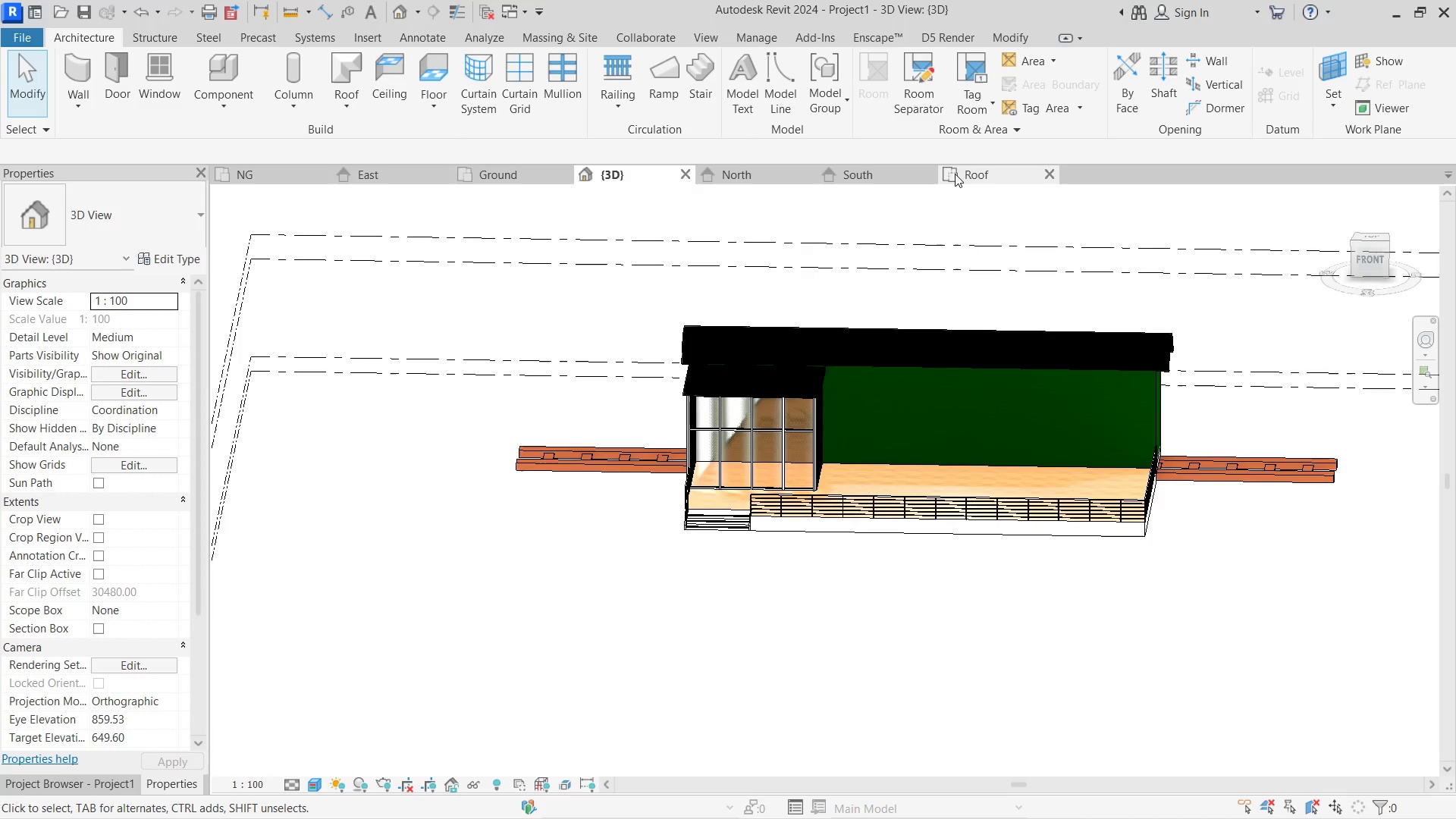 
scroll: coordinate [856, 349], scroll_direction: down, amount: 6.0
 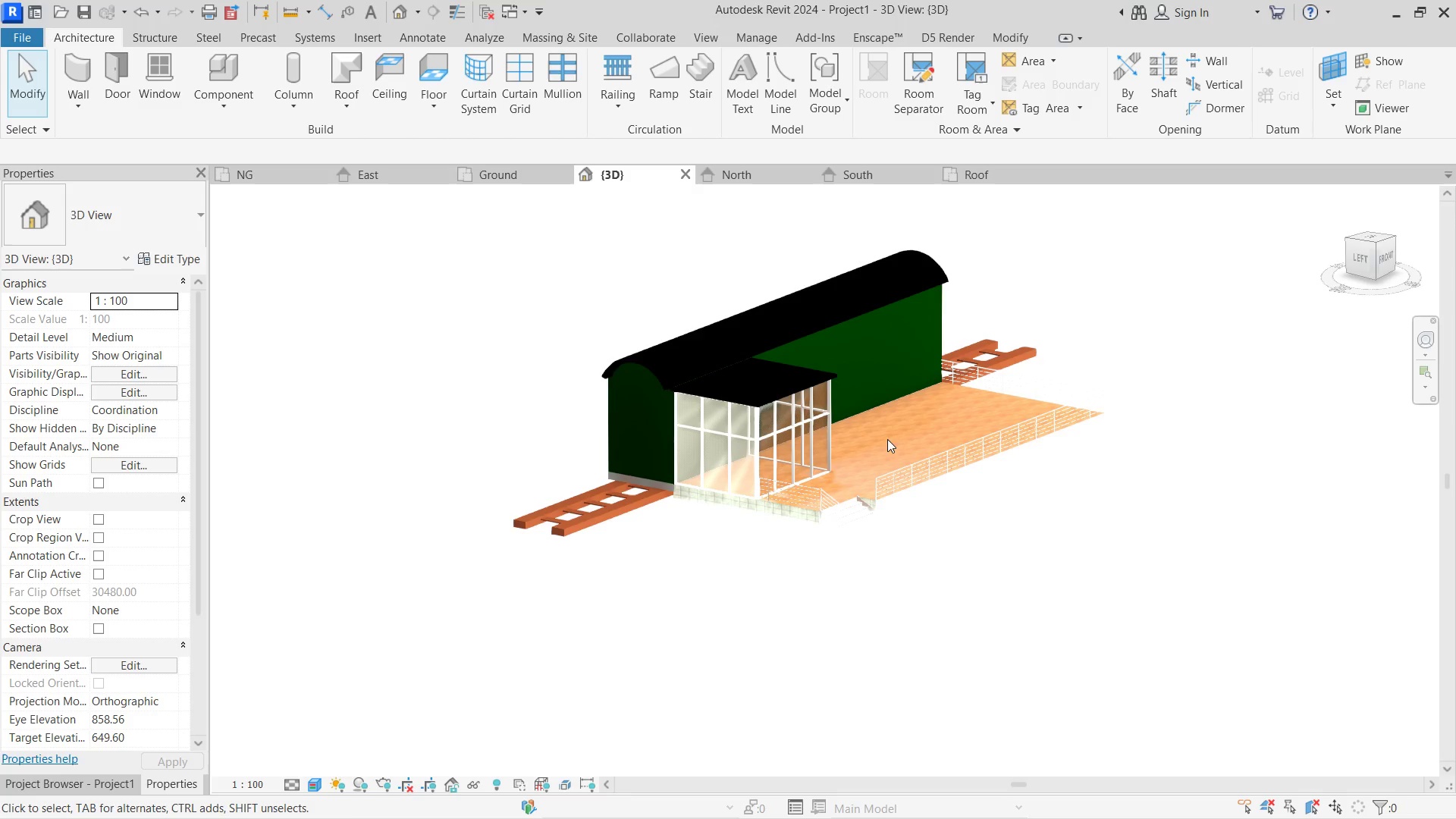 
left_click([962, 174])
 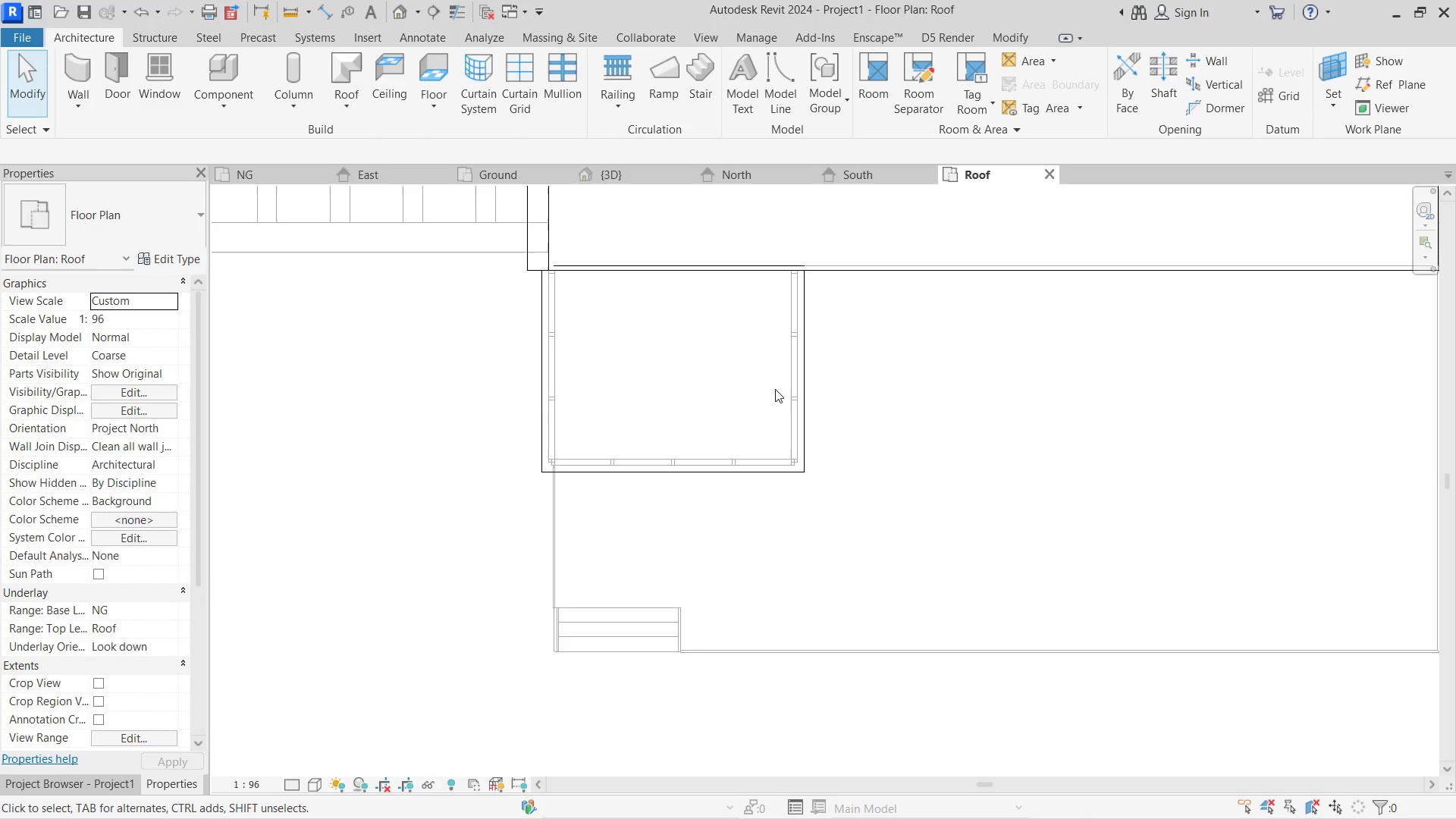 
scroll: coordinate [770, 393], scroll_direction: down, amount: 1.0
 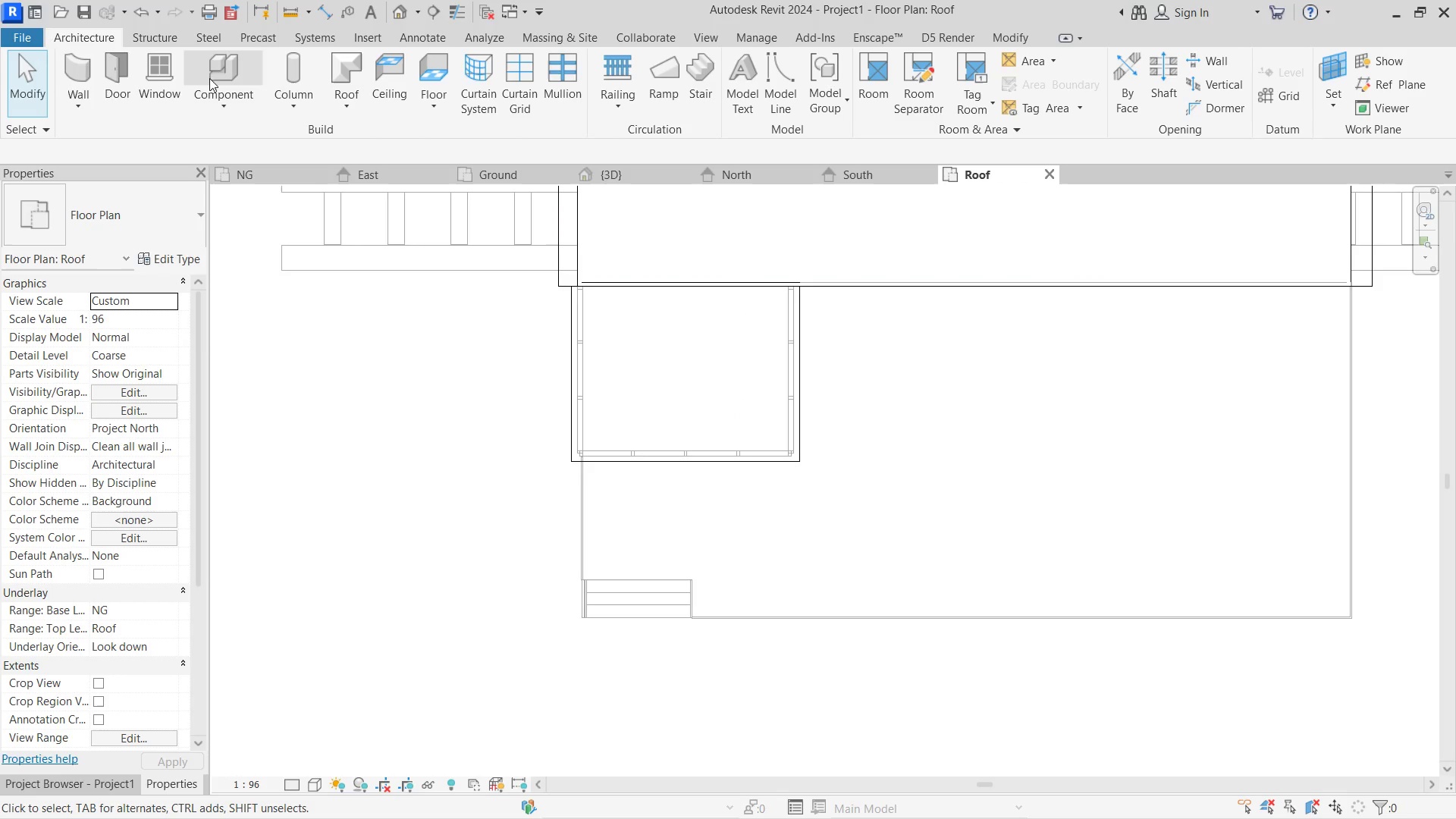 
left_click([73, 73])
 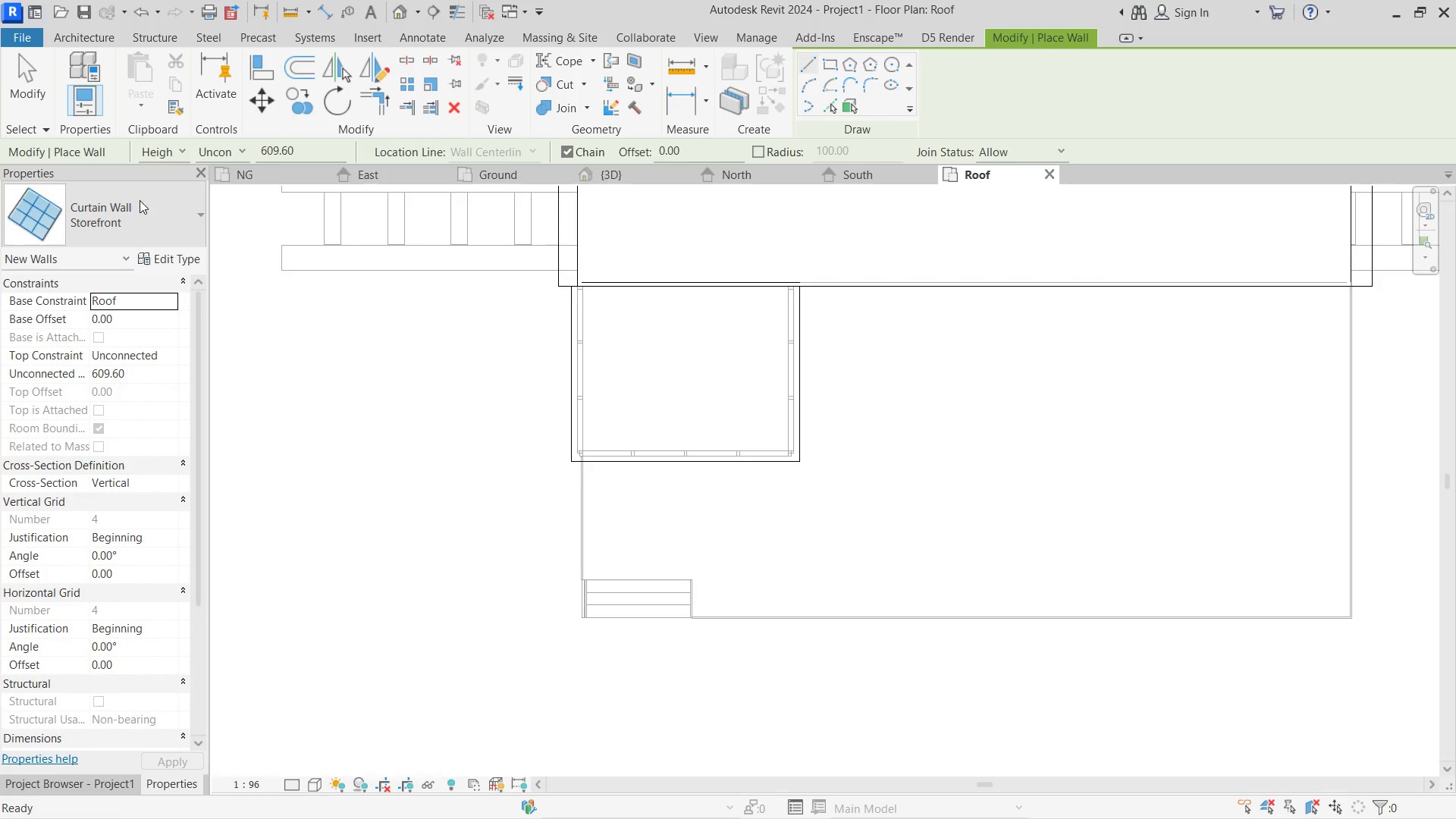 
left_click([140, 211])
 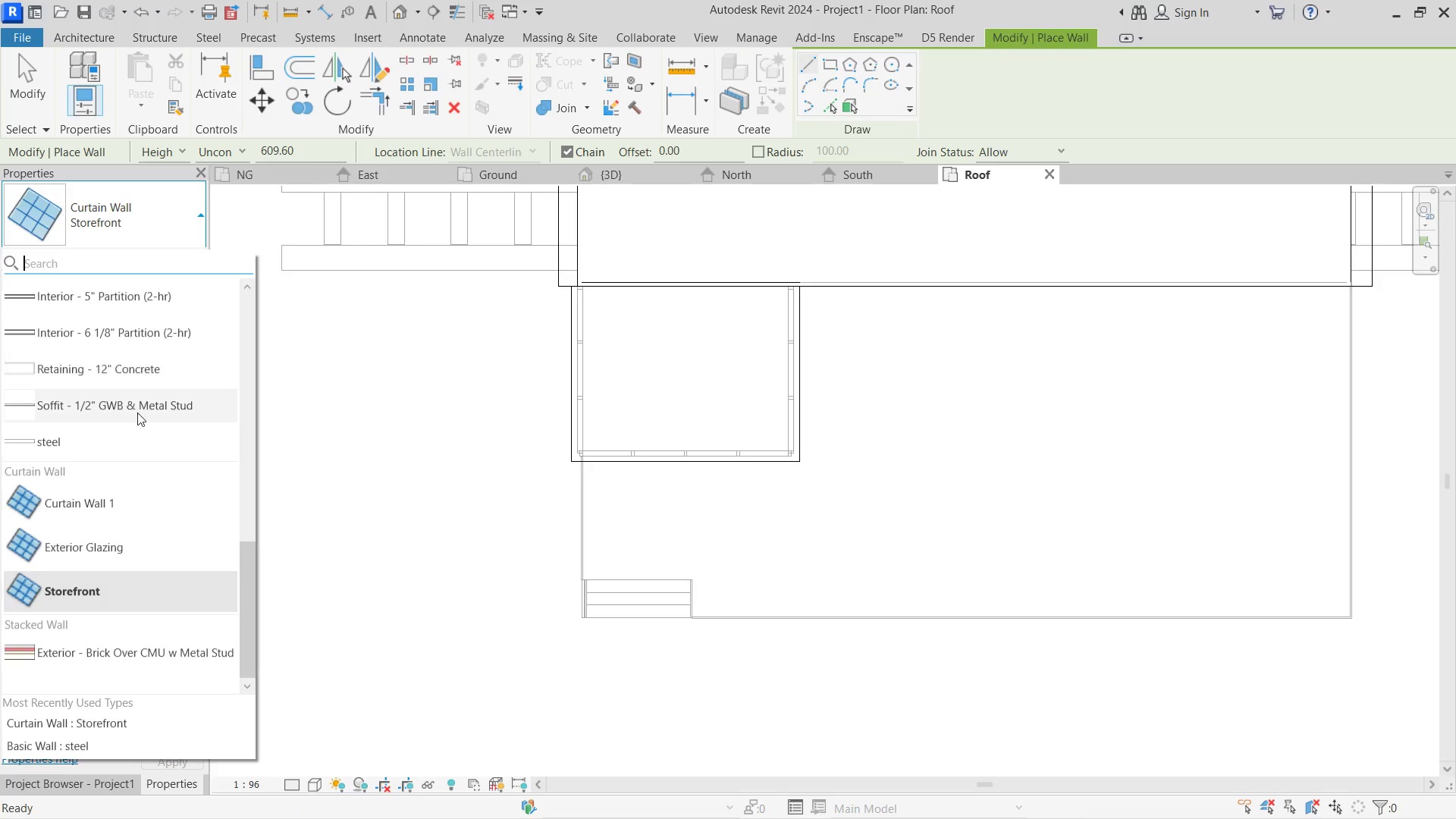 
scroll: coordinate [139, 462], scroll_direction: up, amount: 3.0
 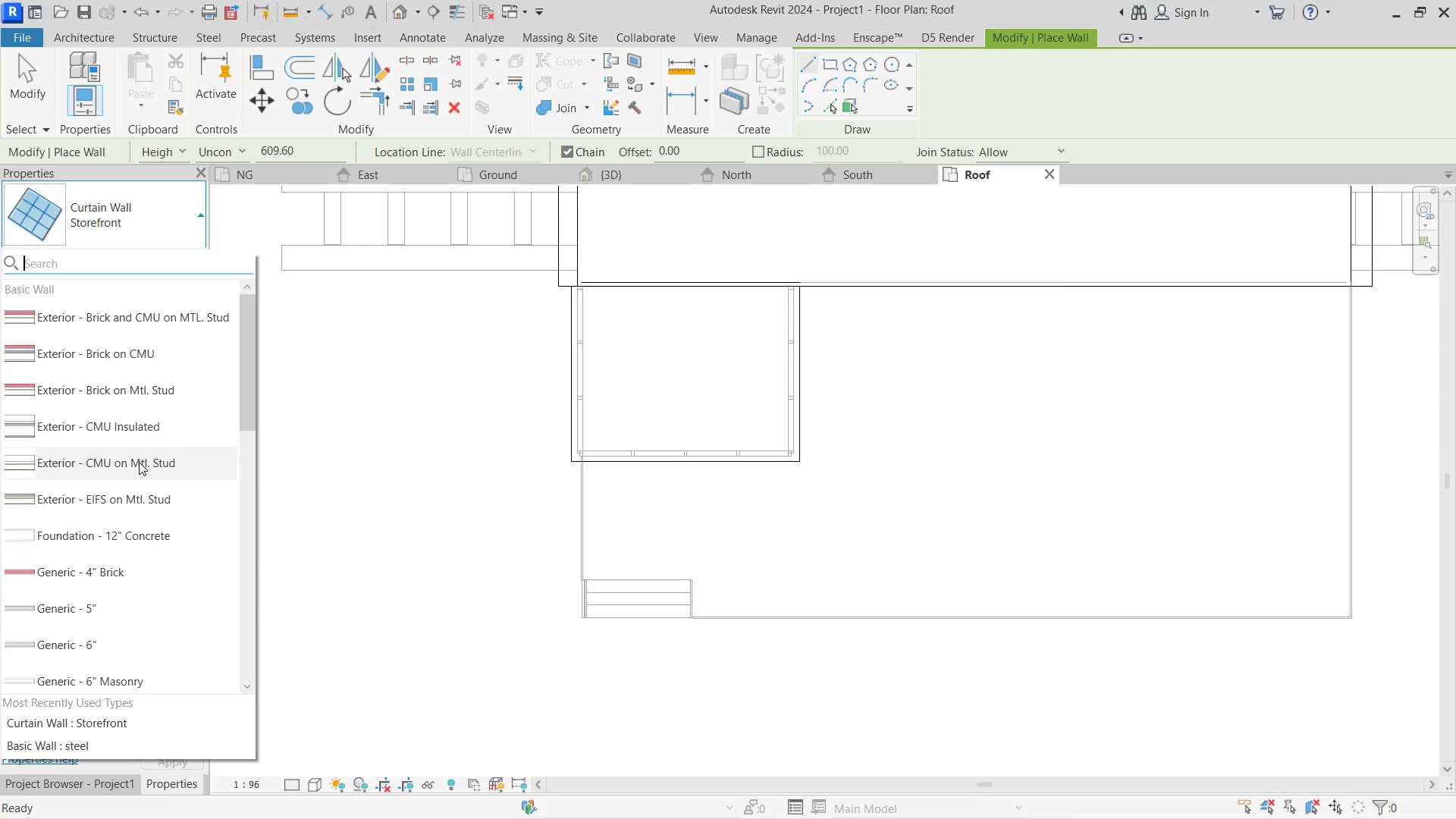 
left_click([23, 74])
 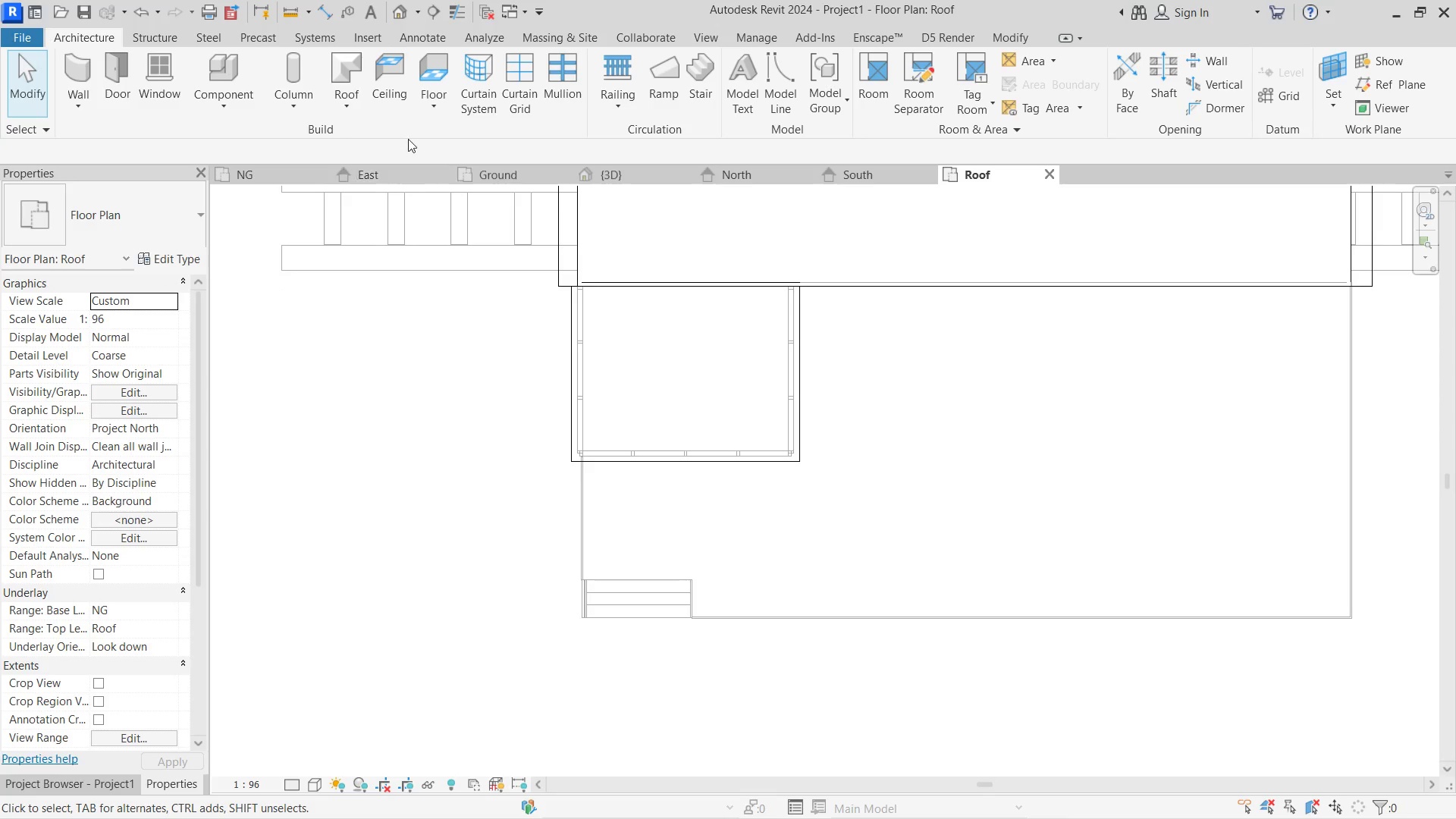 
left_click([87, 74])
 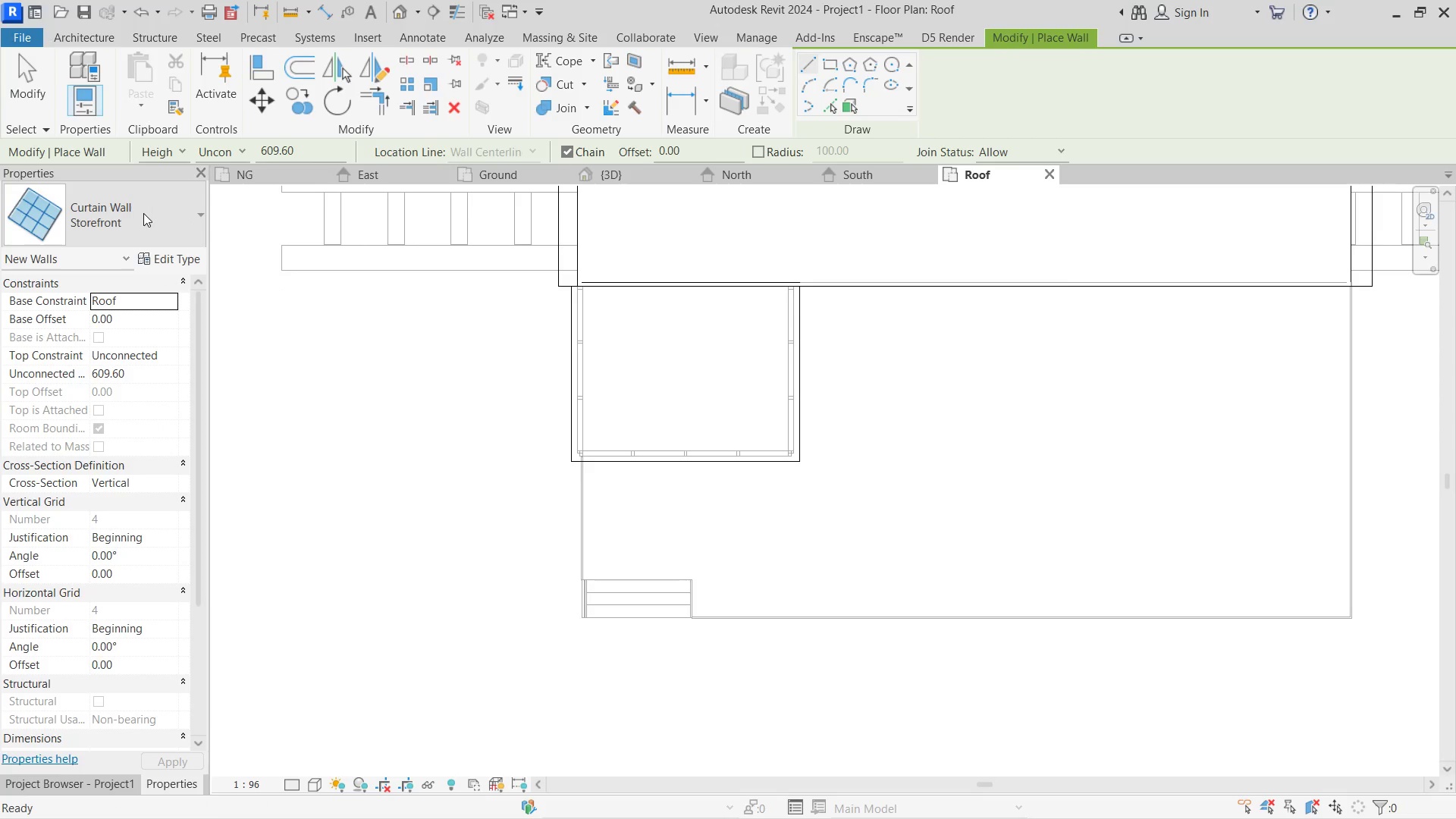 
left_click([144, 221])
 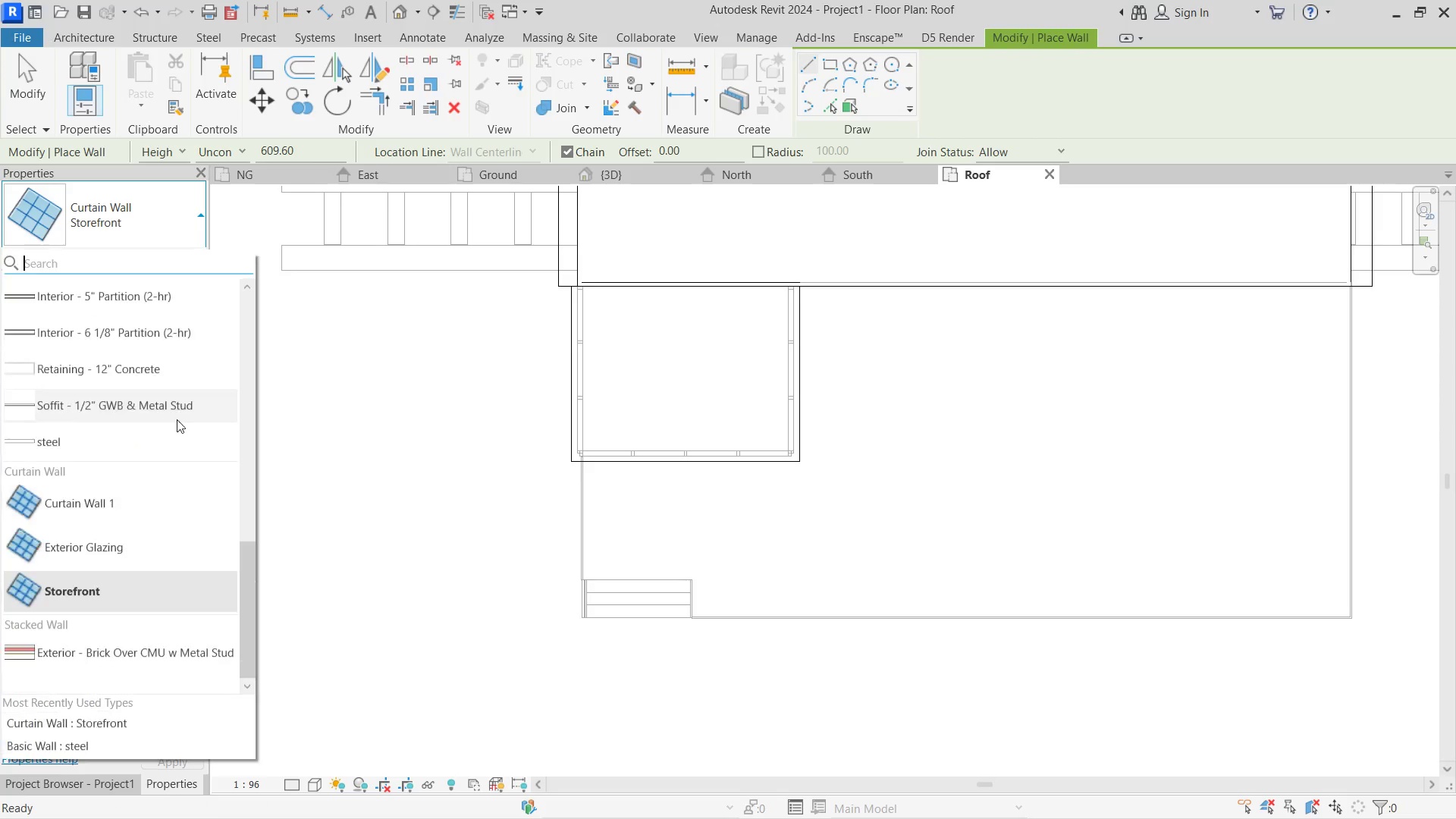 
scroll: coordinate [177, 431], scroll_direction: up, amount: 5.0
 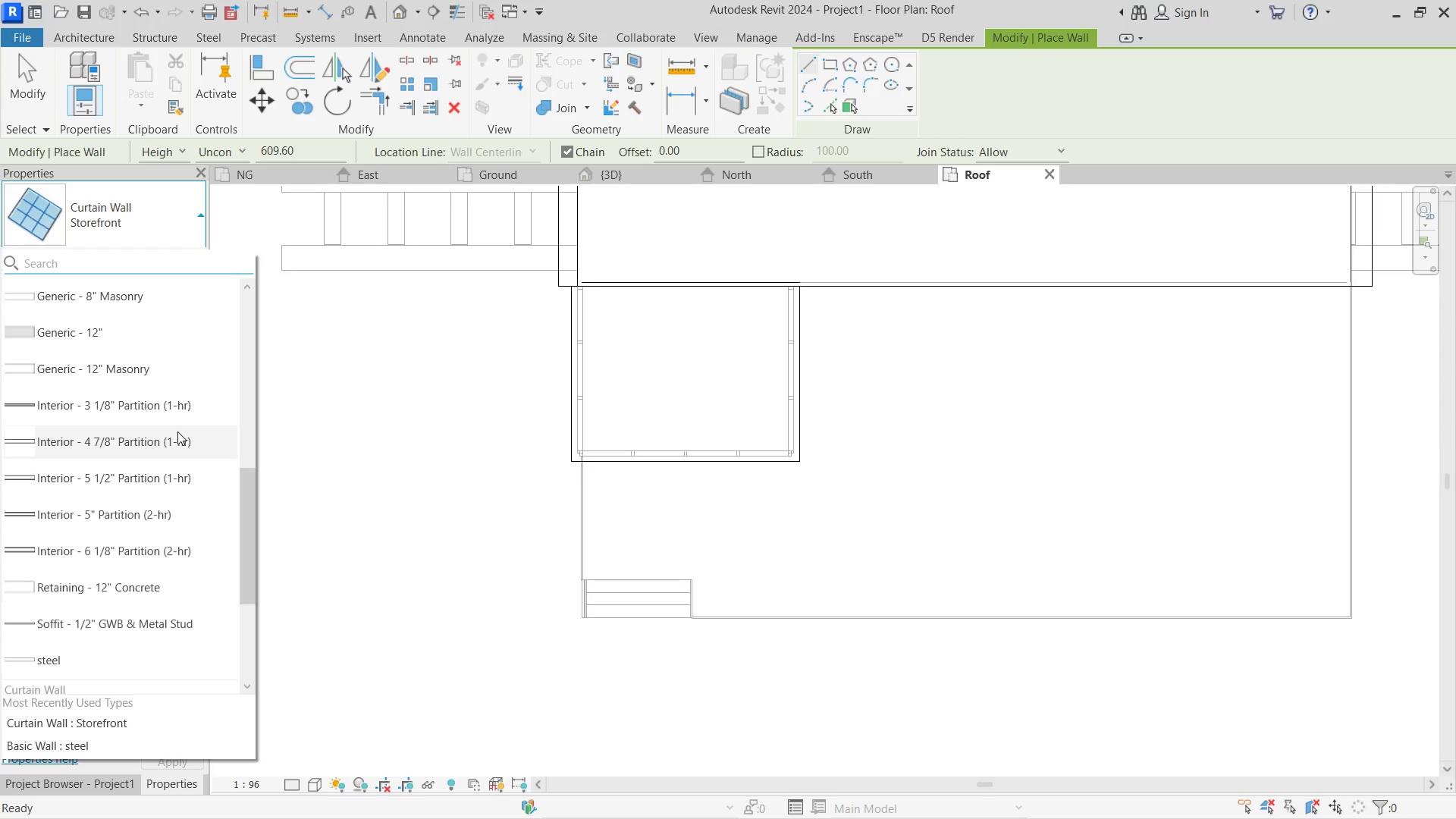 
scroll: coordinate [177, 431], scroll_direction: down, amount: 2.0
 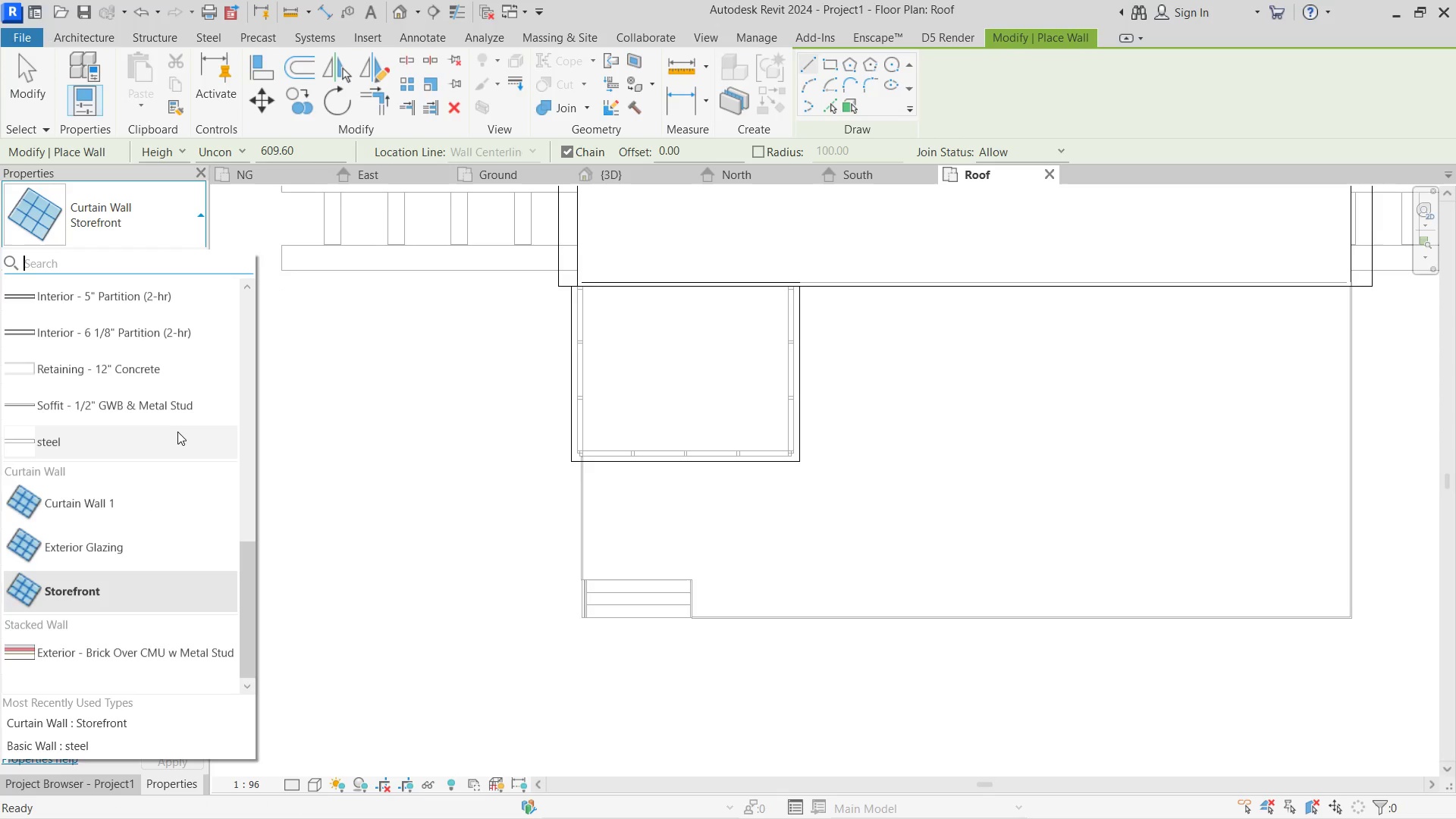 
left_click([177, 431])
 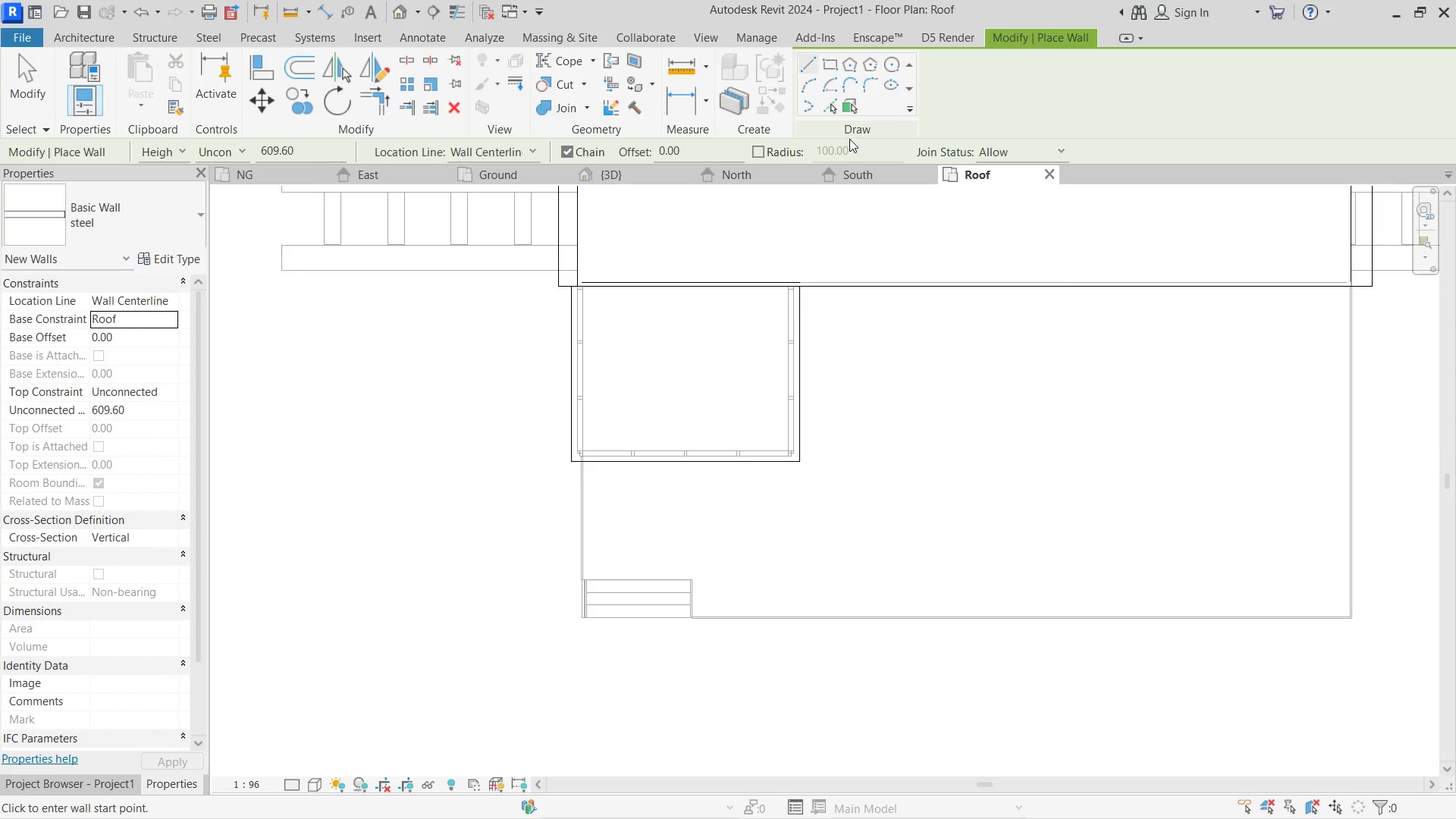 
left_click([838, 109])
 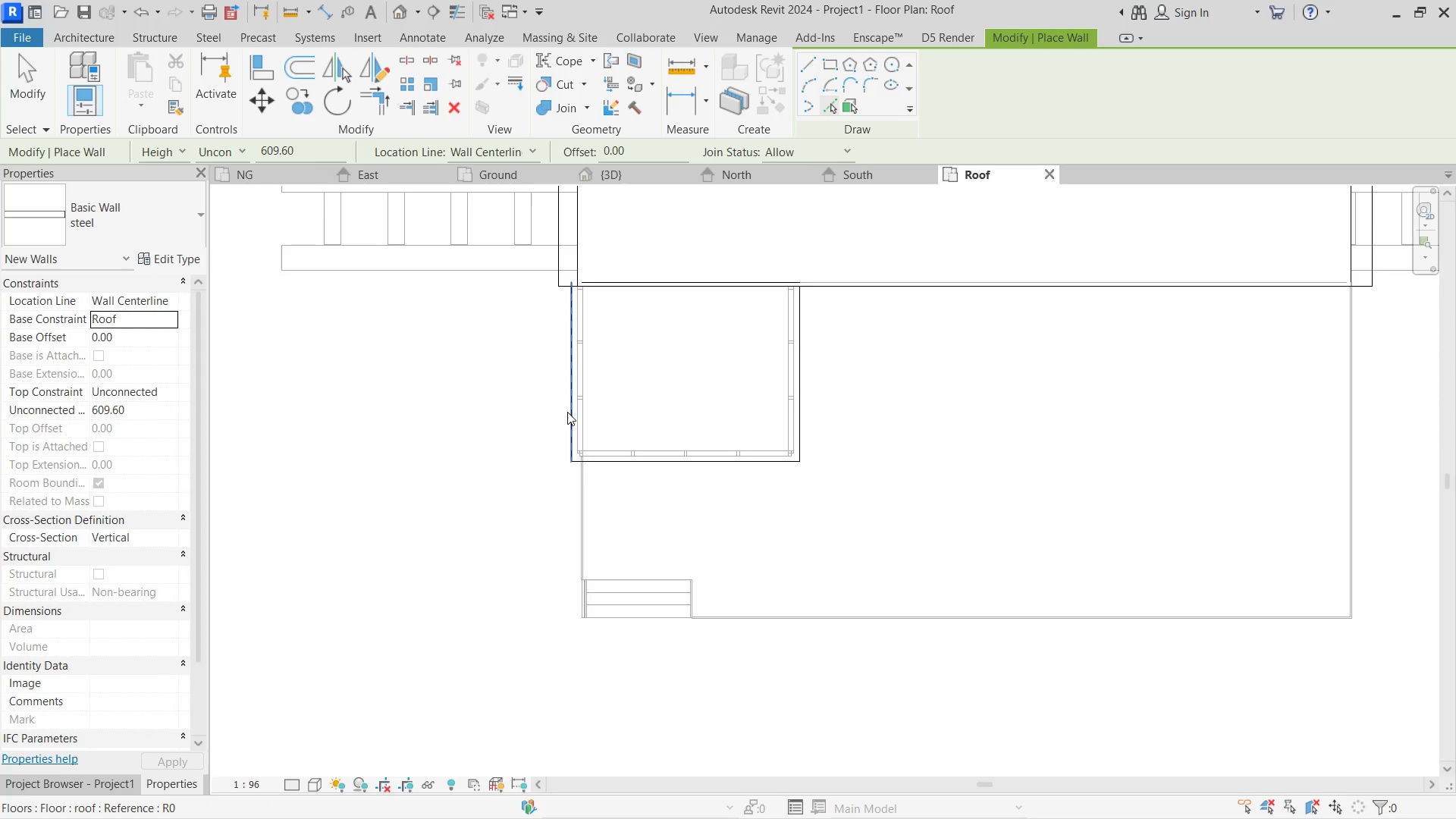 
left_click([569, 411])
 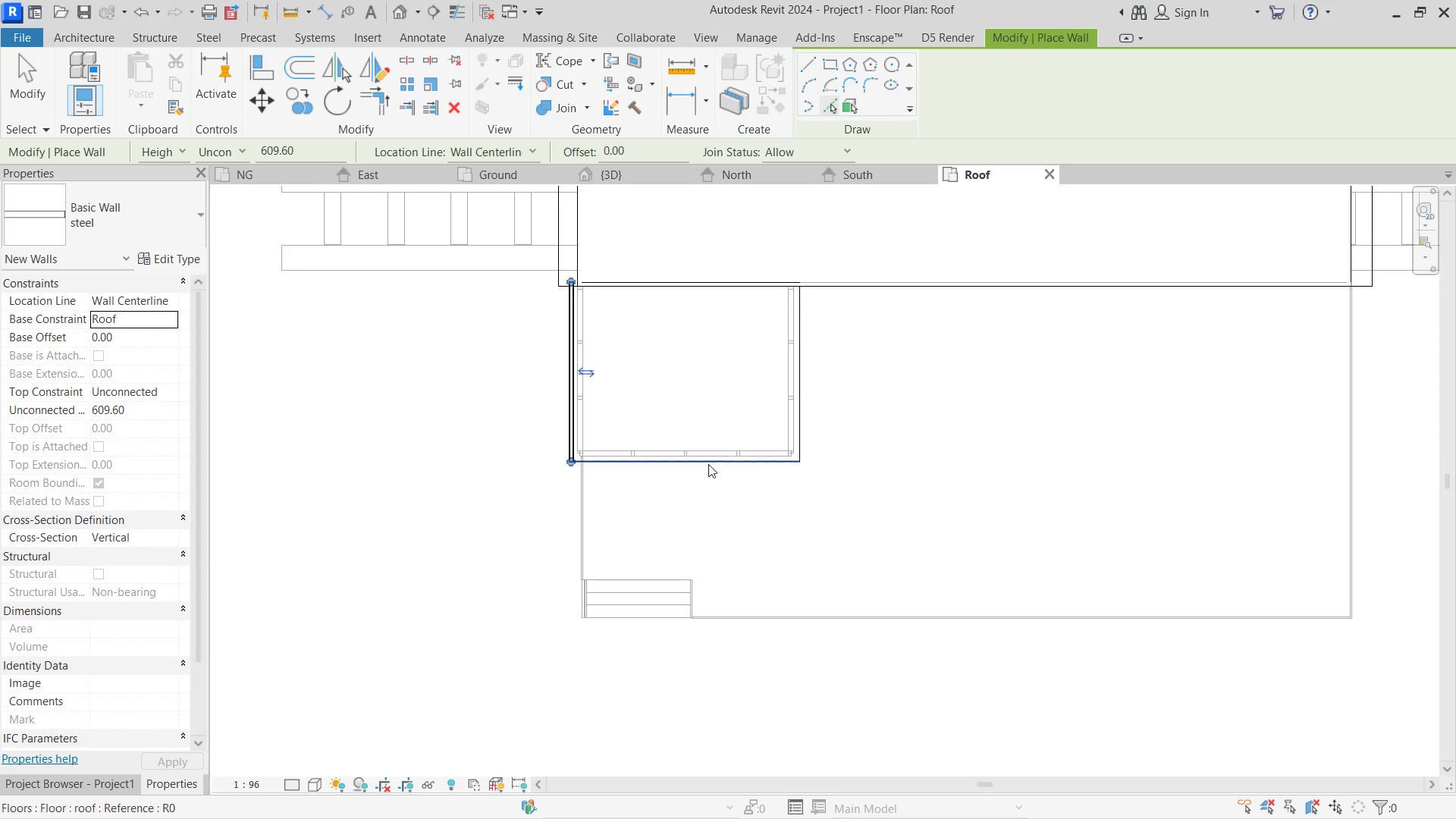 
left_click([708, 464])
 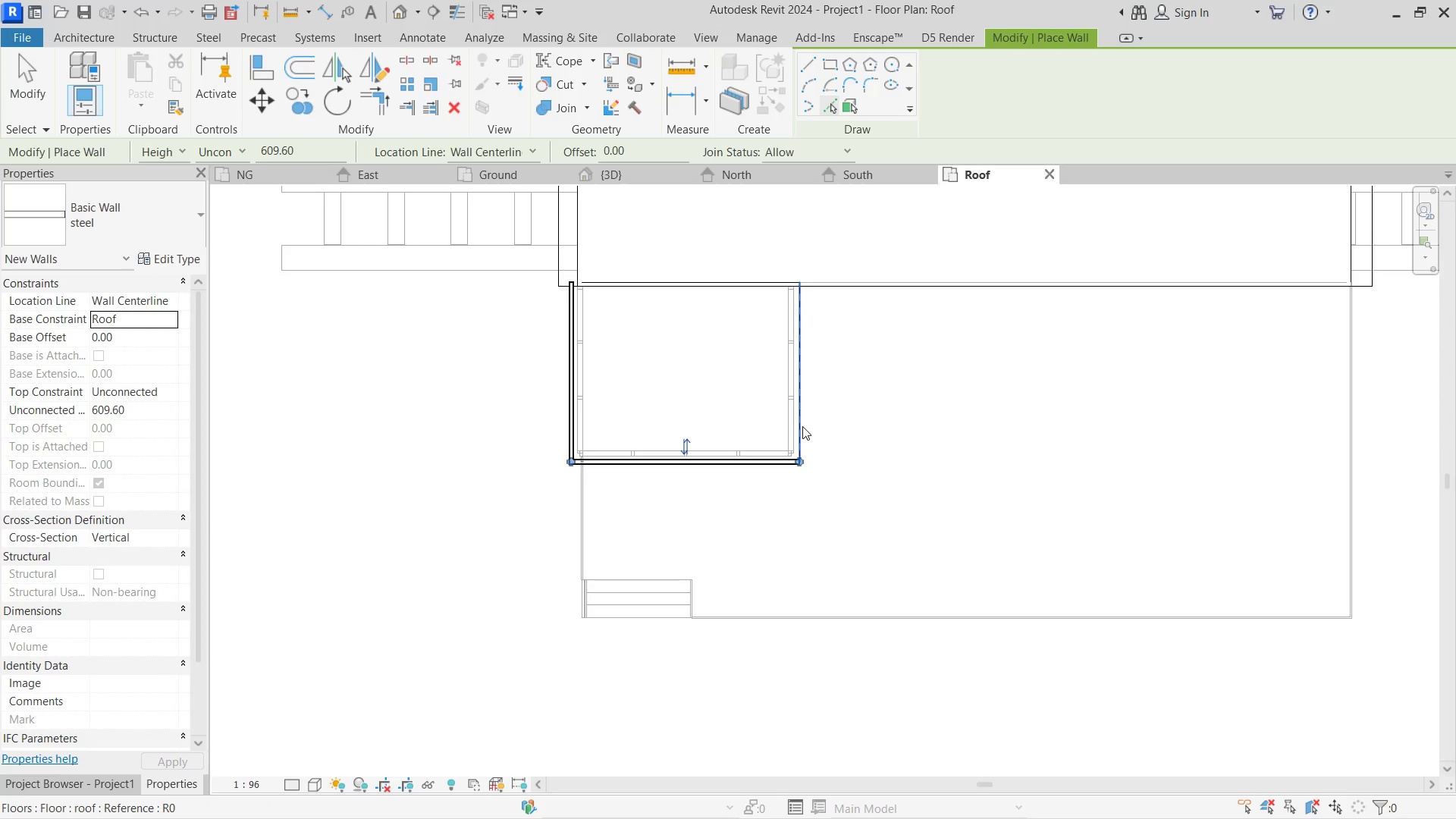 
left_click([802, 426])
 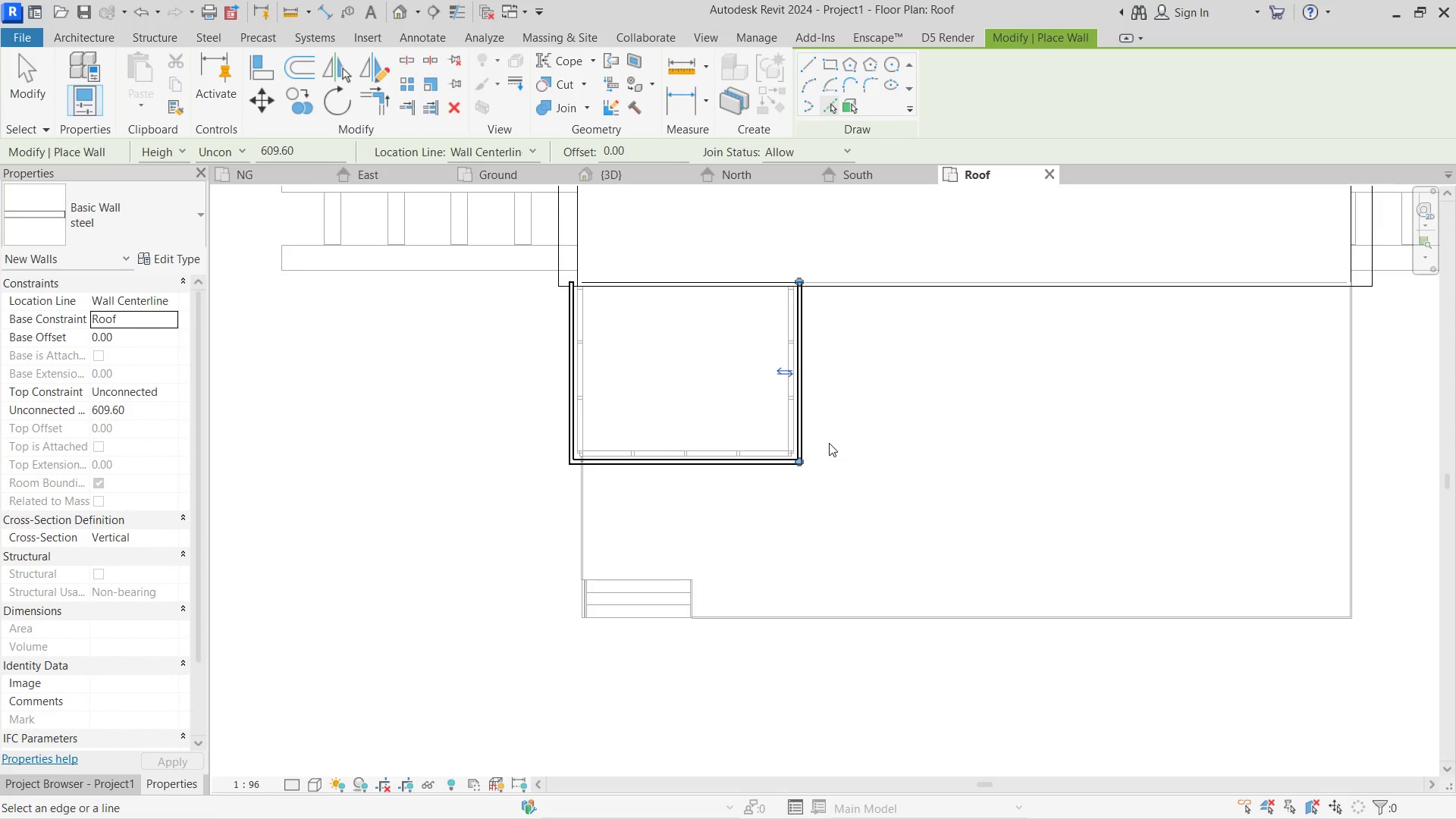 
key(Escape)
 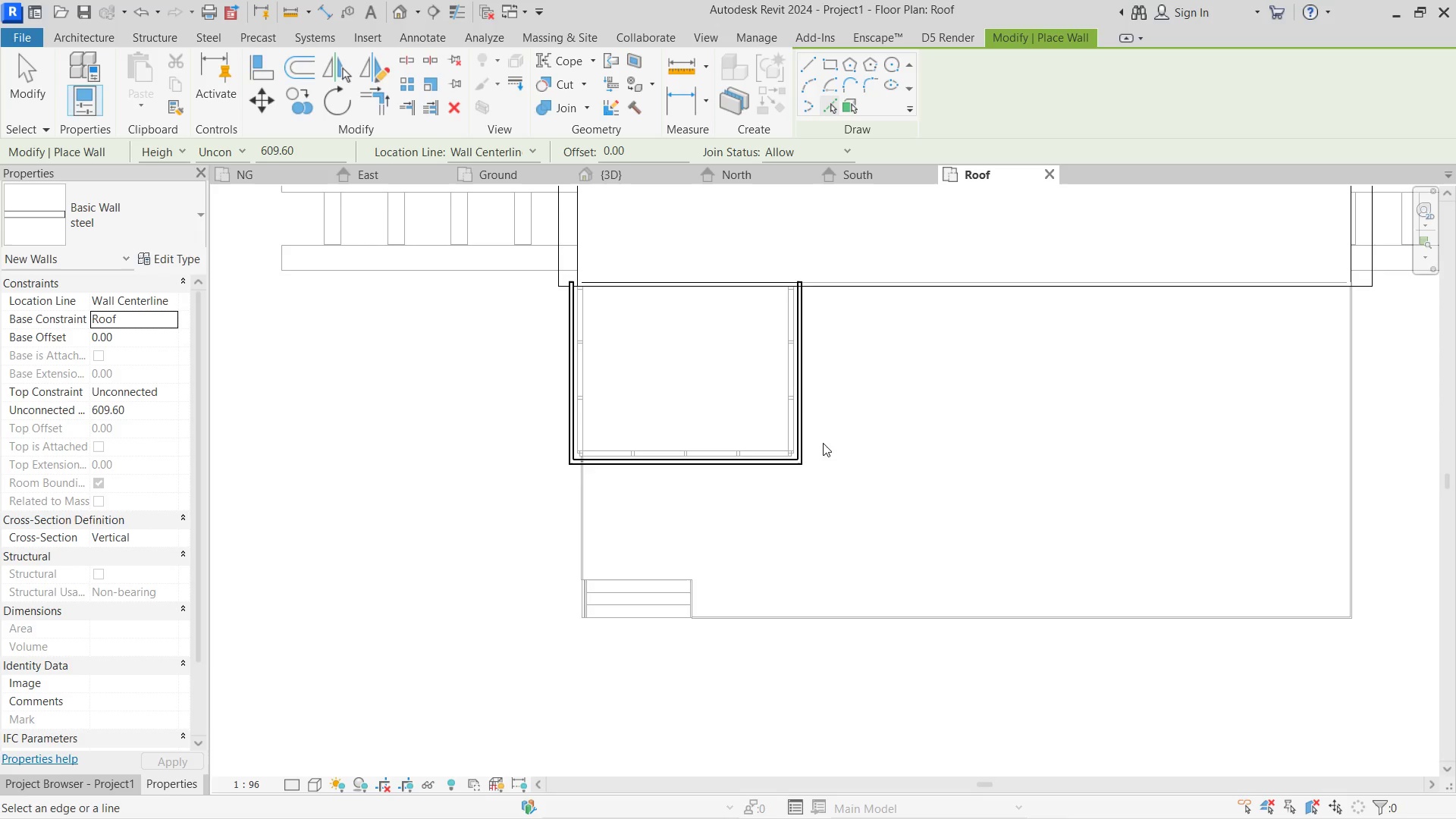 
key(Control+Z)
 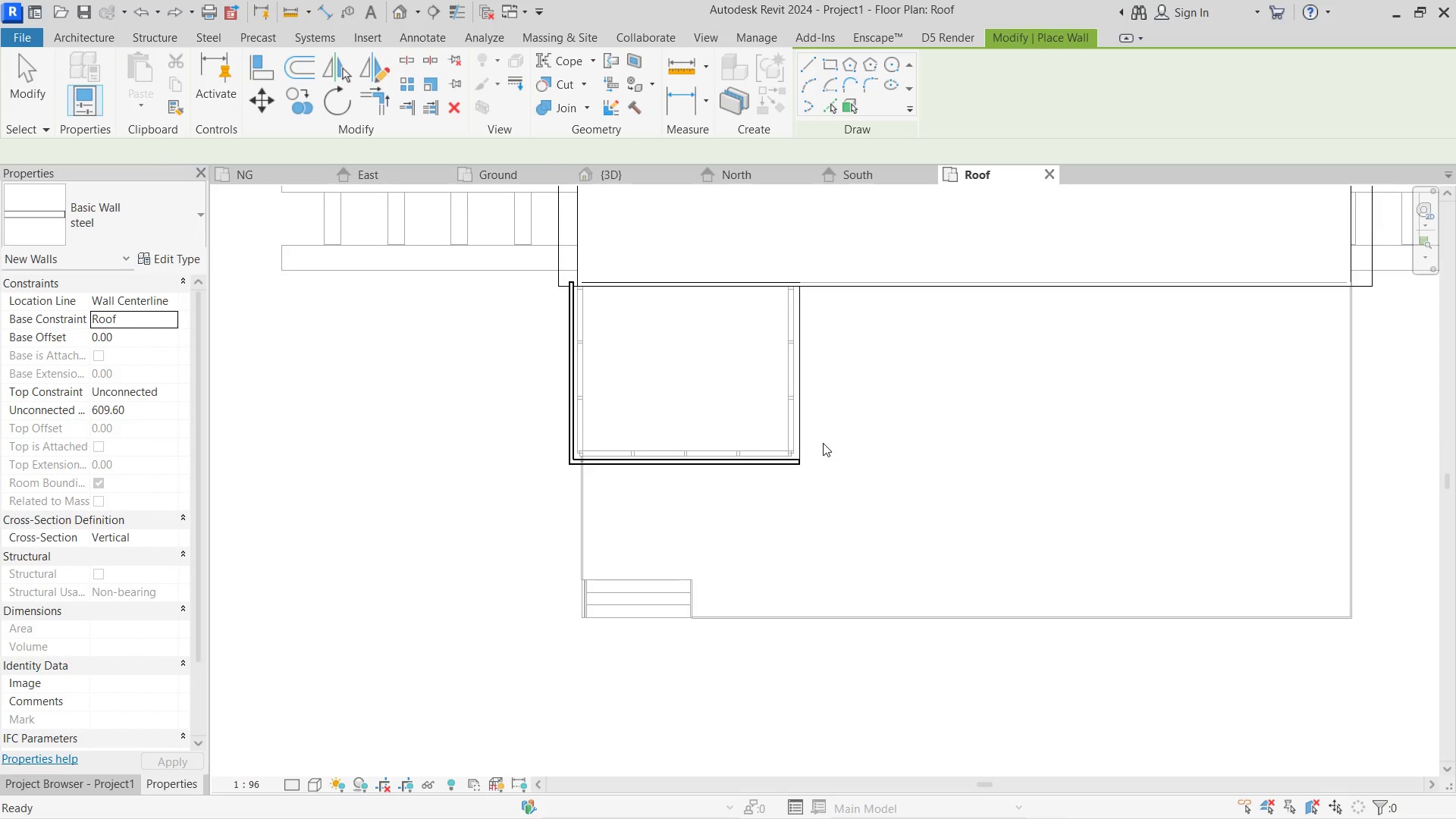 
key(Control+Z)
 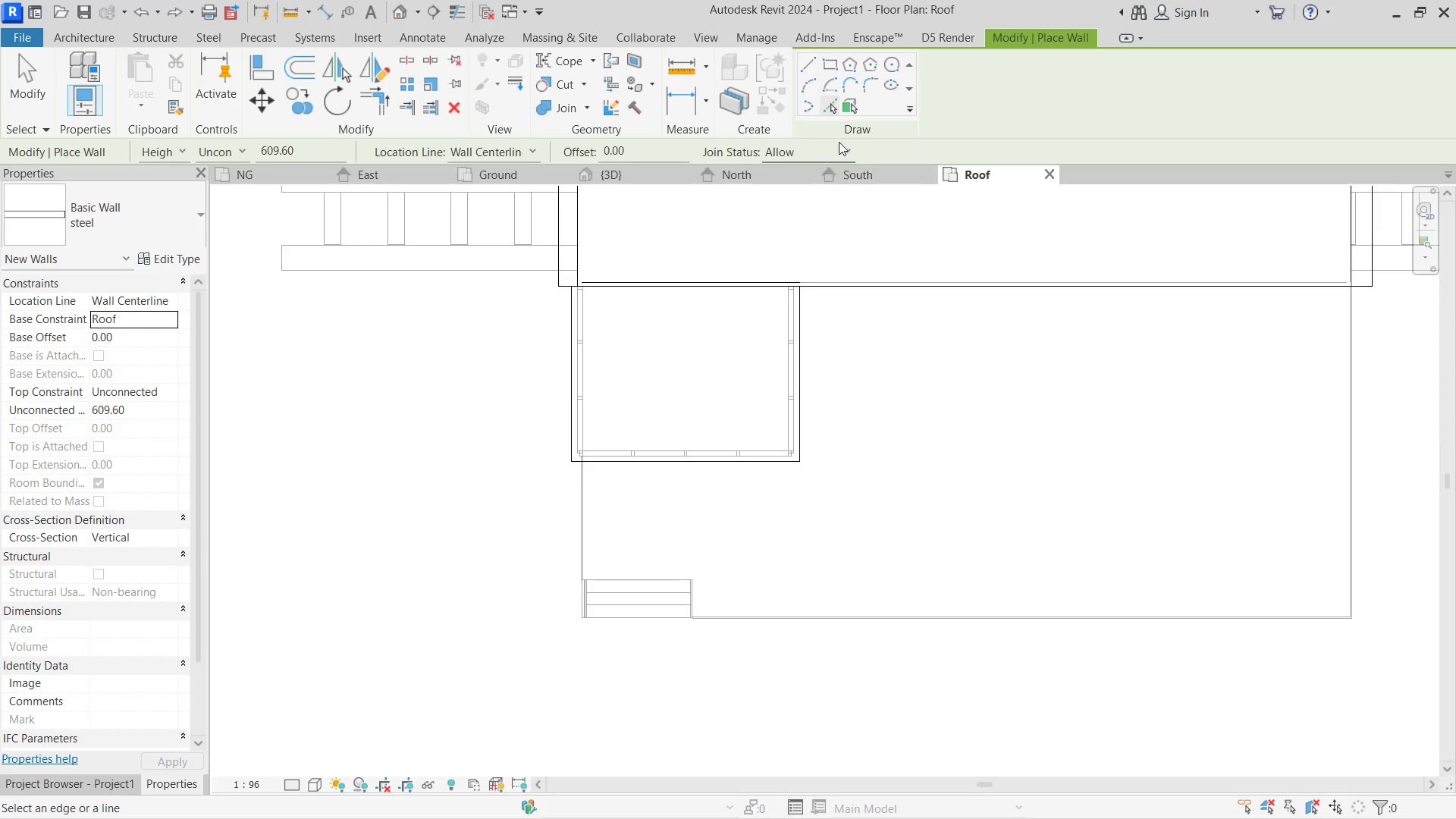 
left_click([834, 109])
 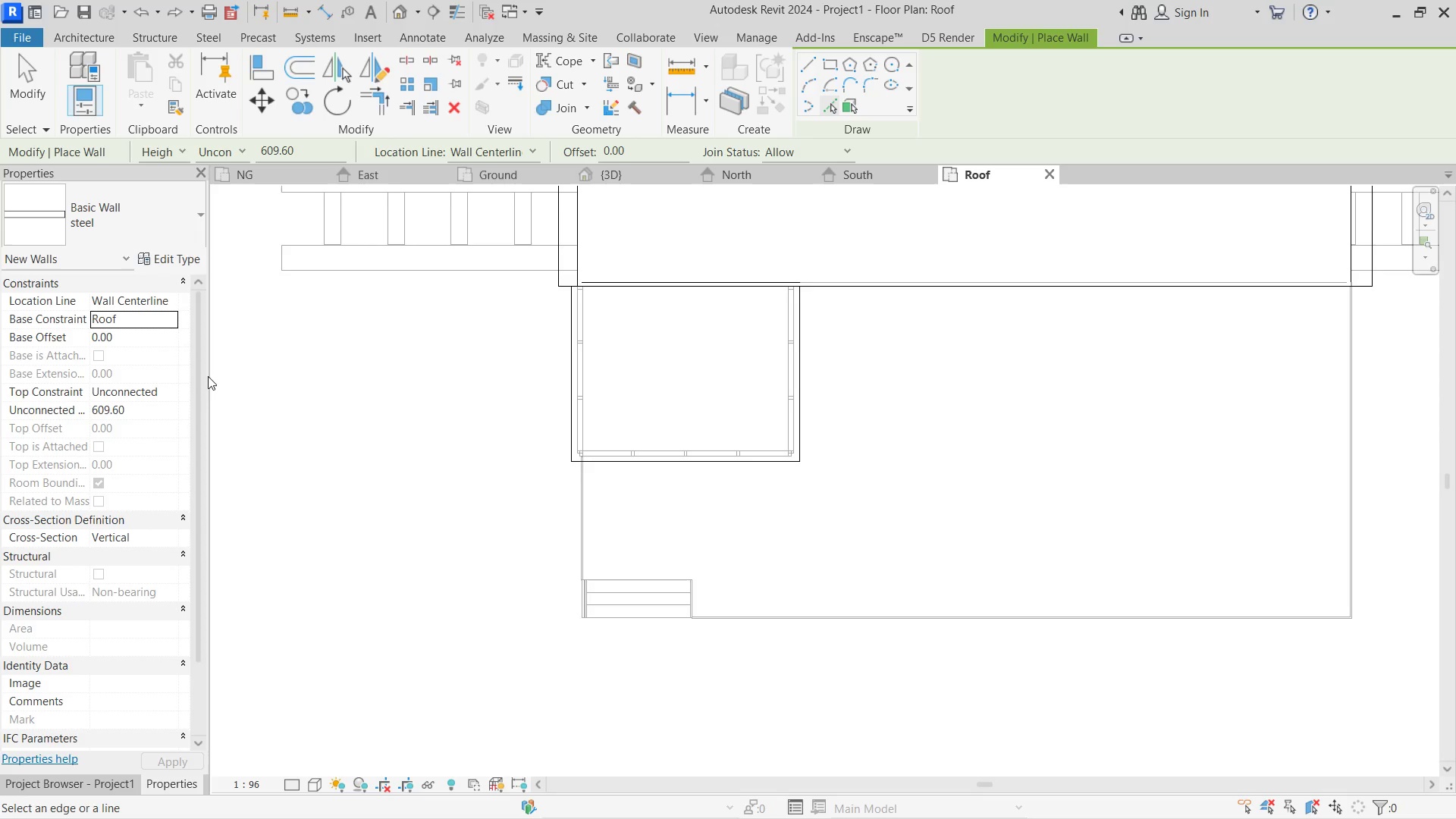 
left_click([145, 407])
 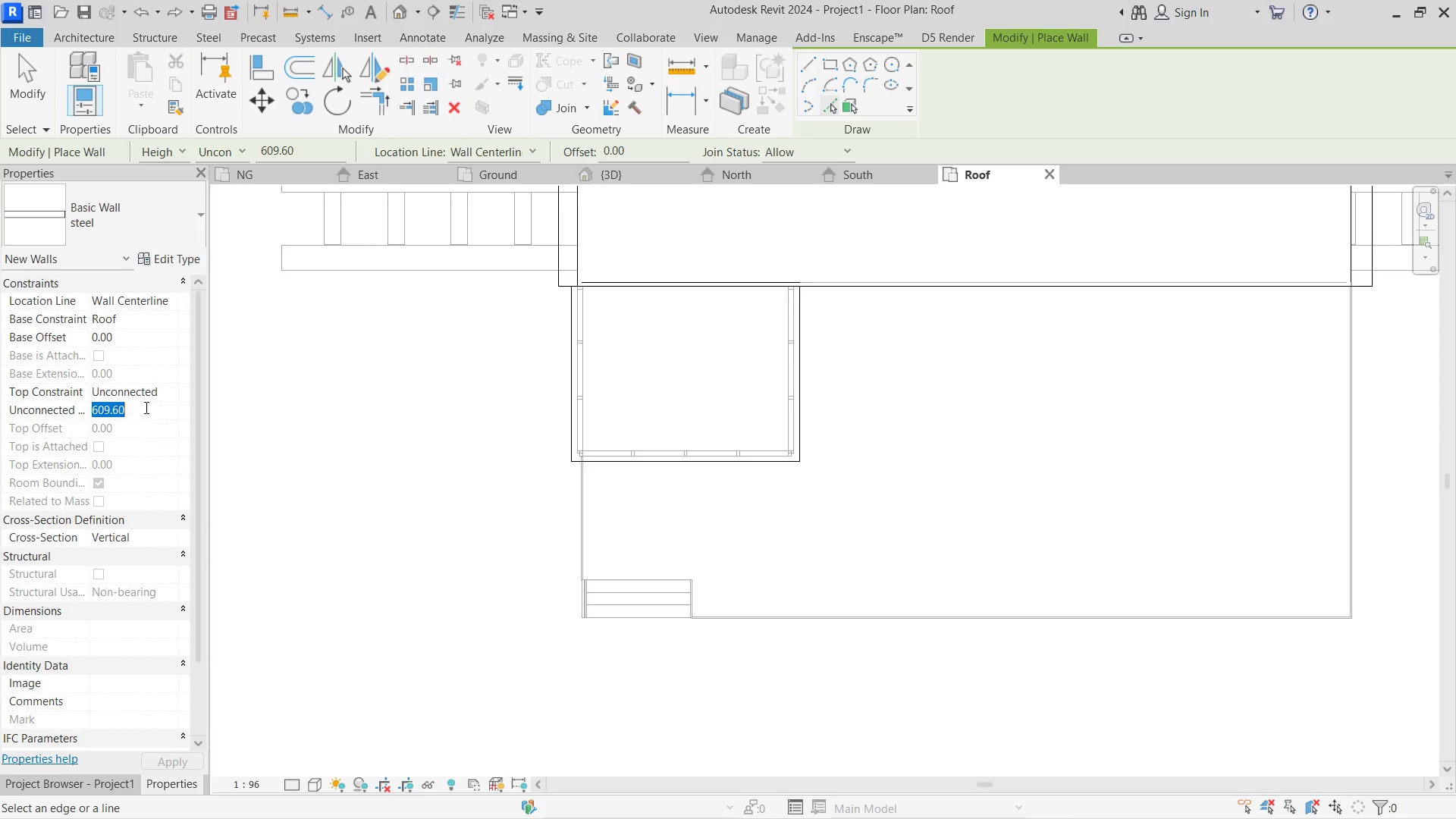 
key(Numpad1)
 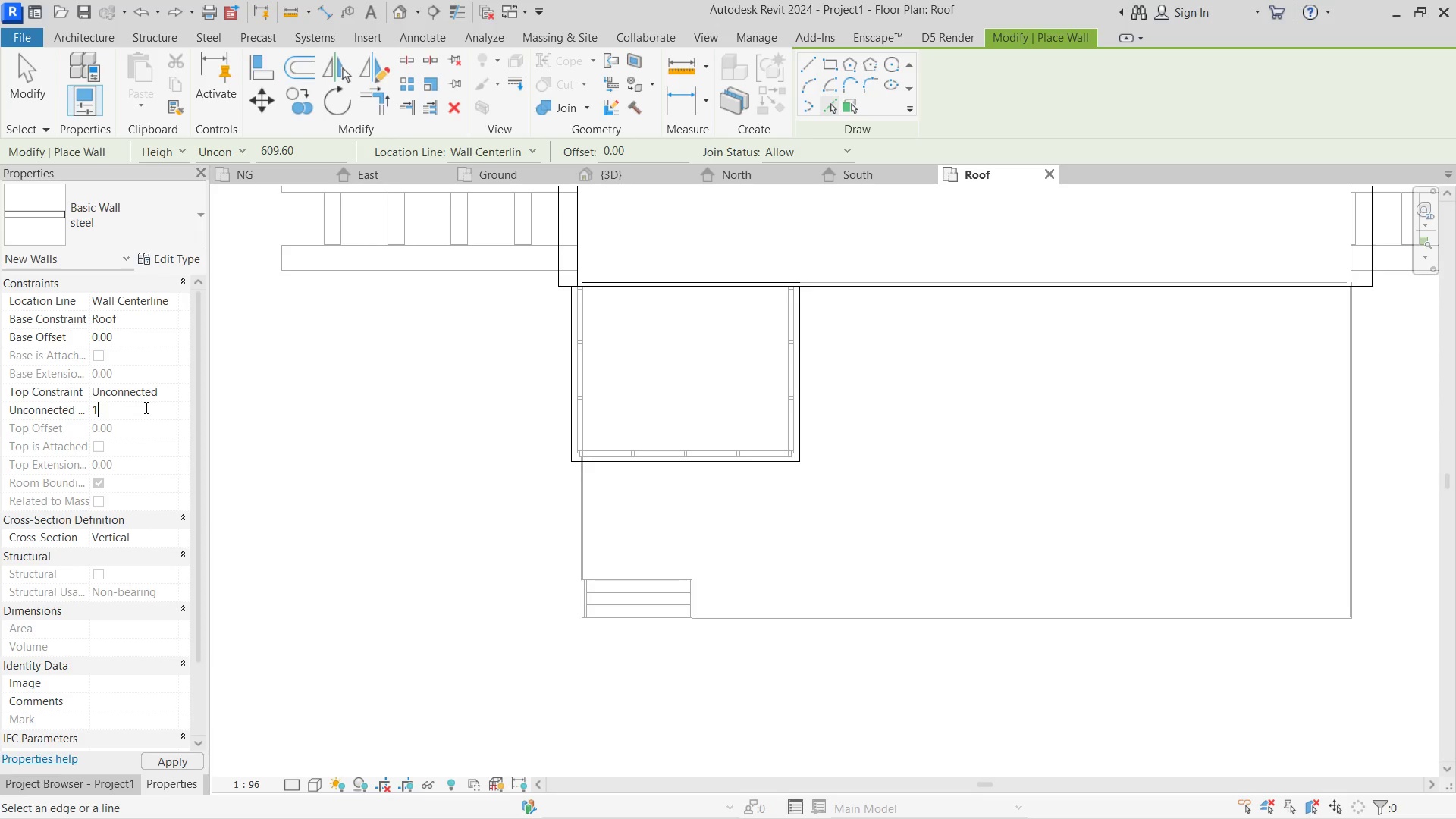 
key(Numpad0)
 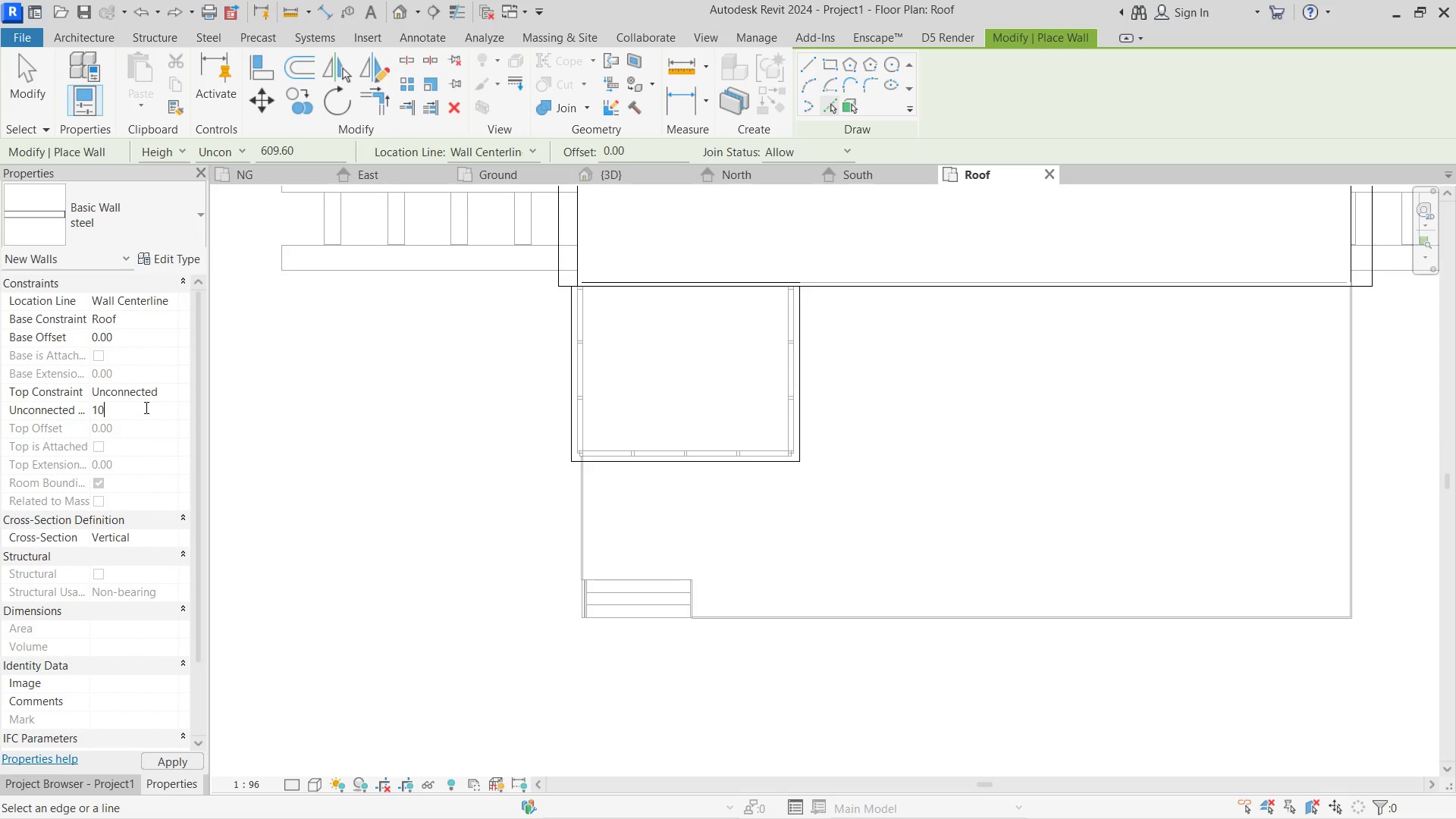 
key(Numpad0)
 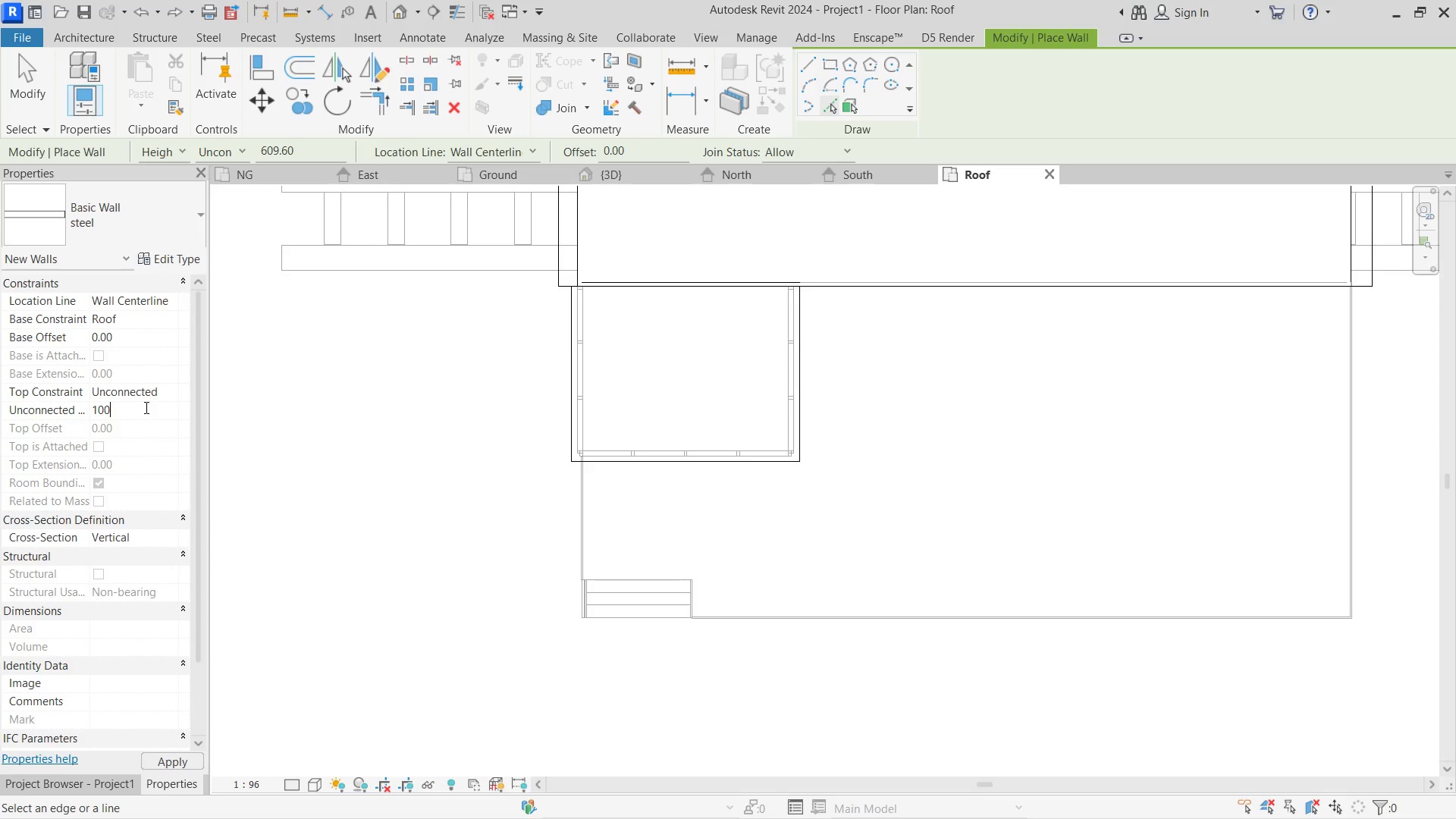 
key(NumpadEnter)
 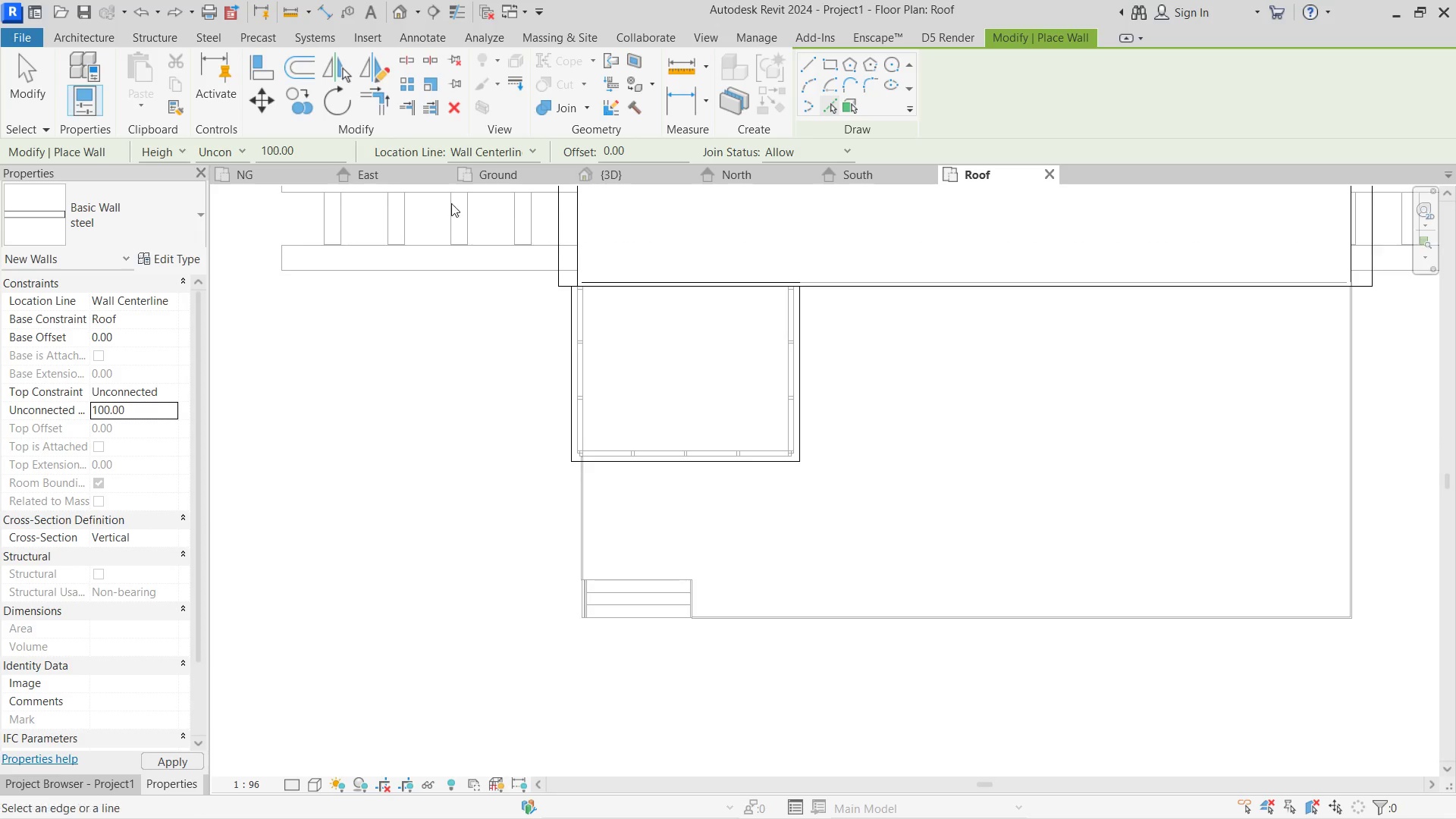 
left_click([507, 147])
 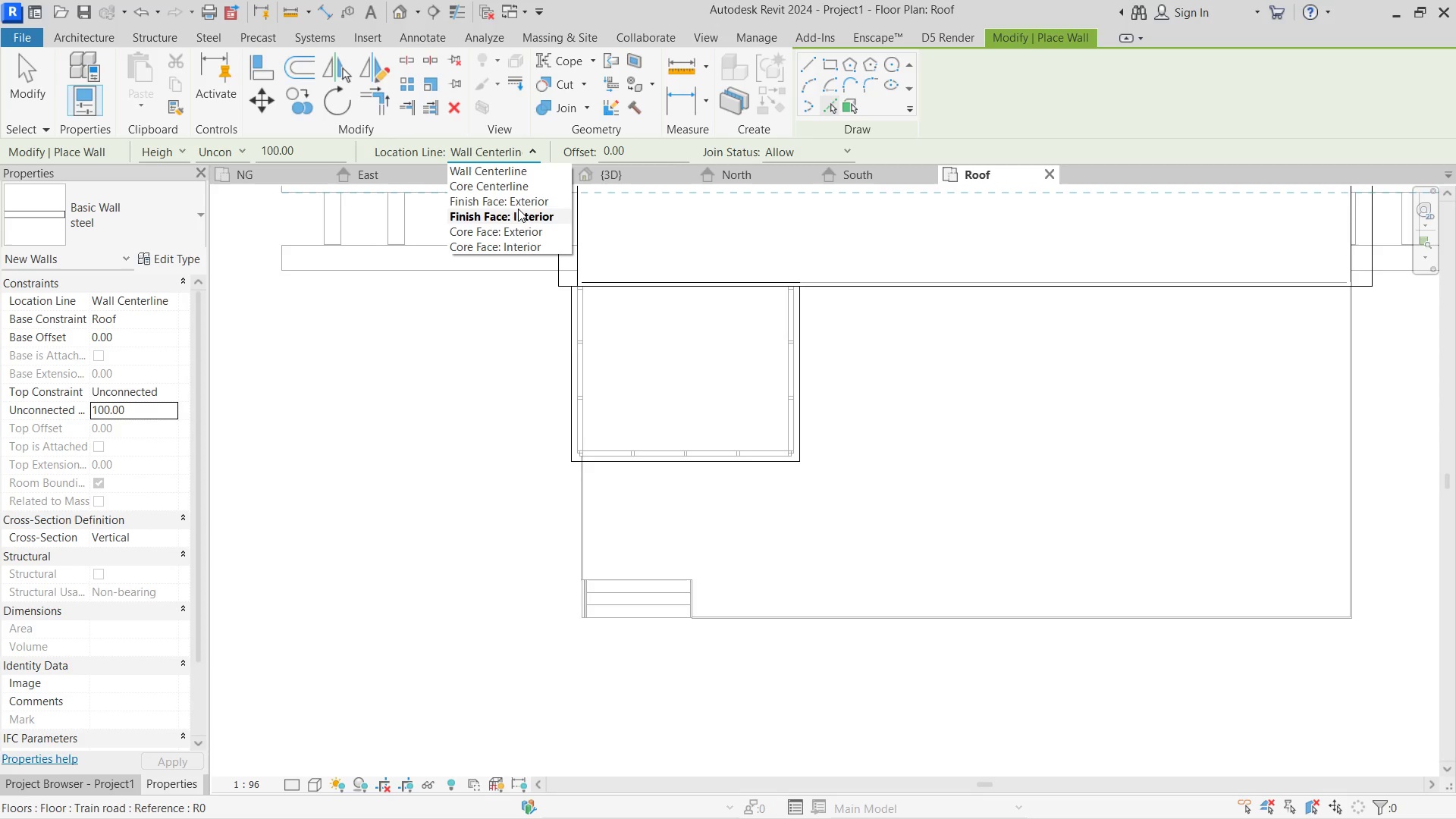 
left_click([521, 213])
 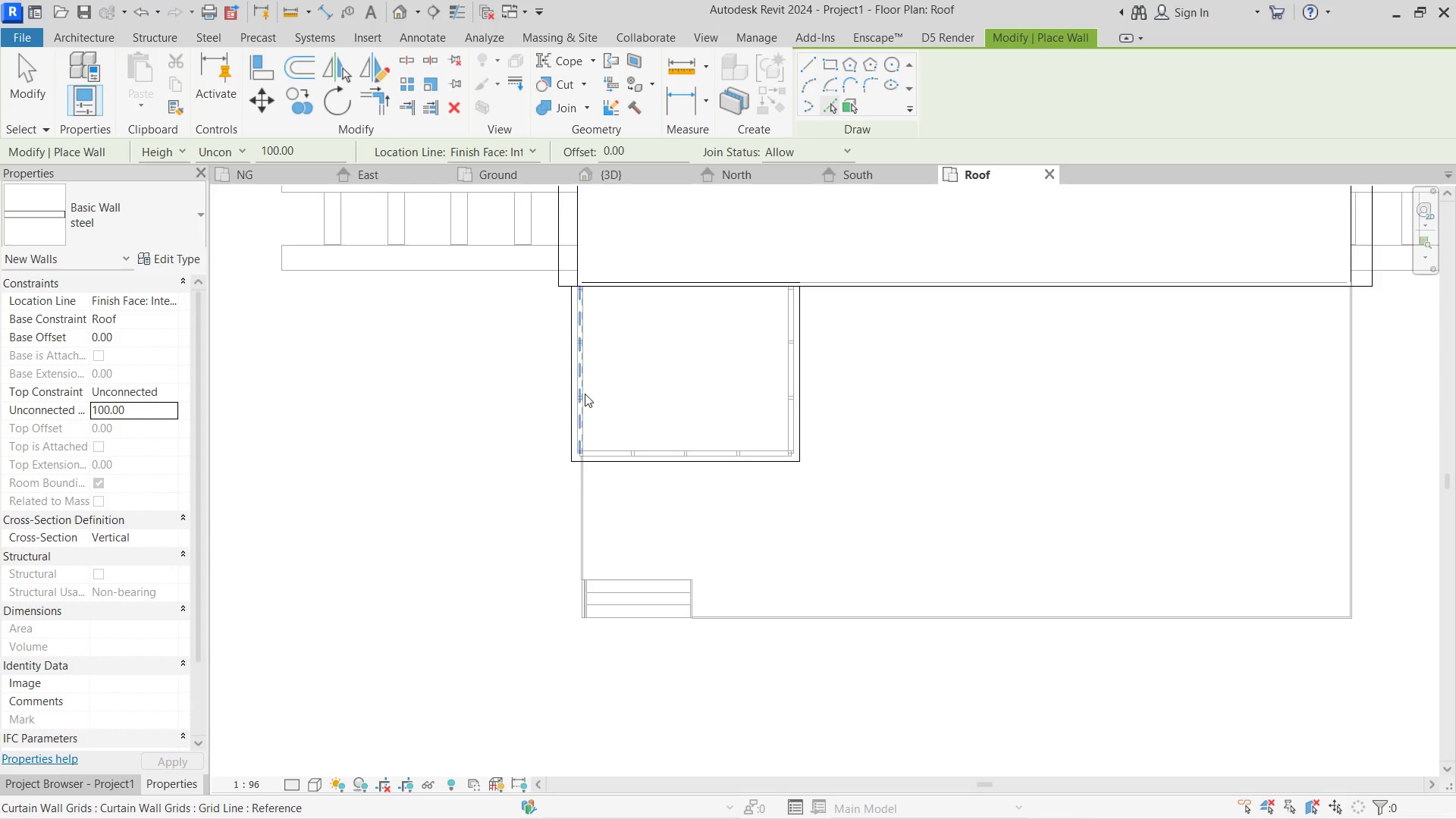 
scroll: coordinate [576, 391], scroll_direction: up, amount: 4.0
 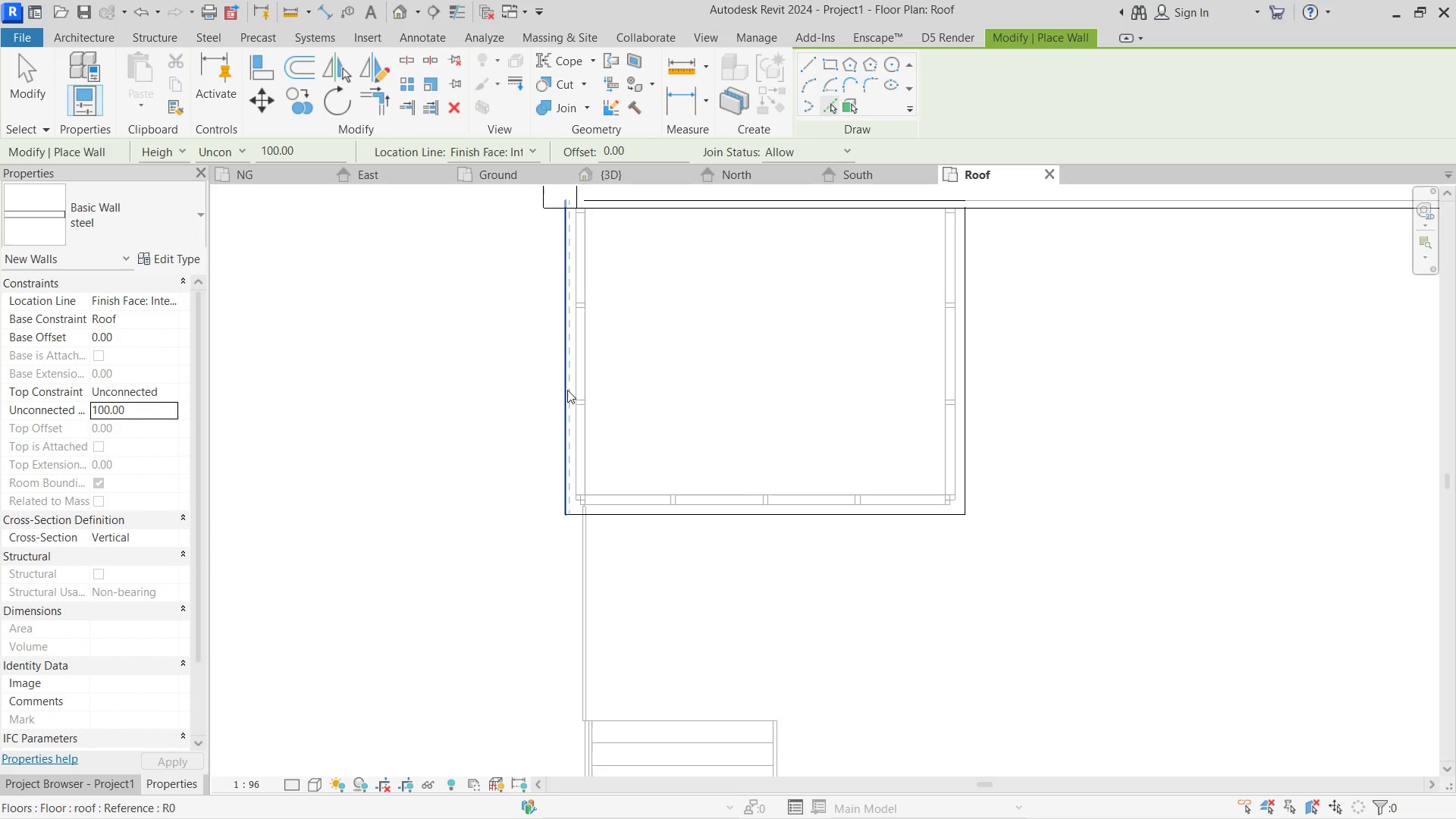 
left_click([567, 390])
 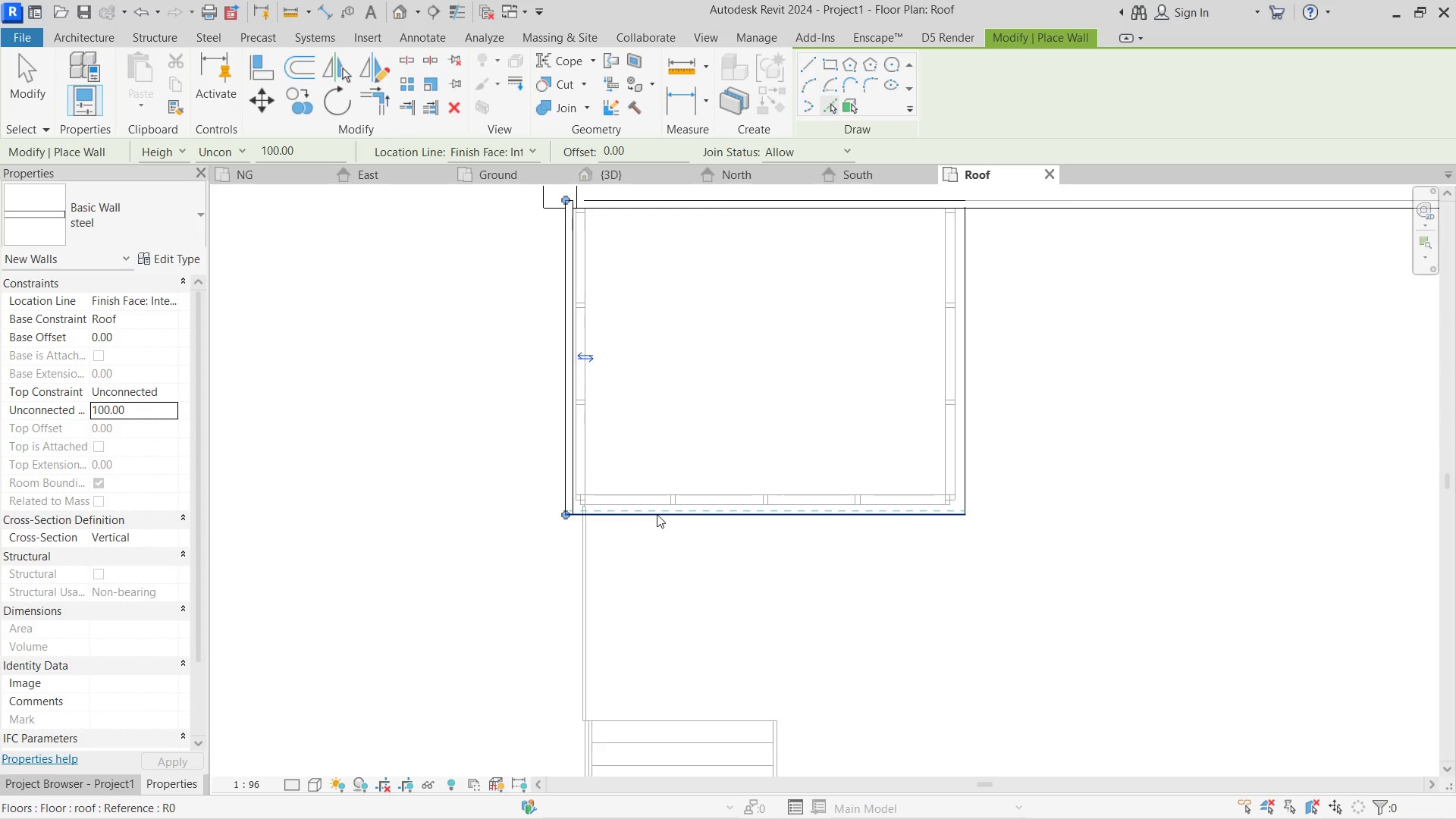 
left_click([657, 514])
 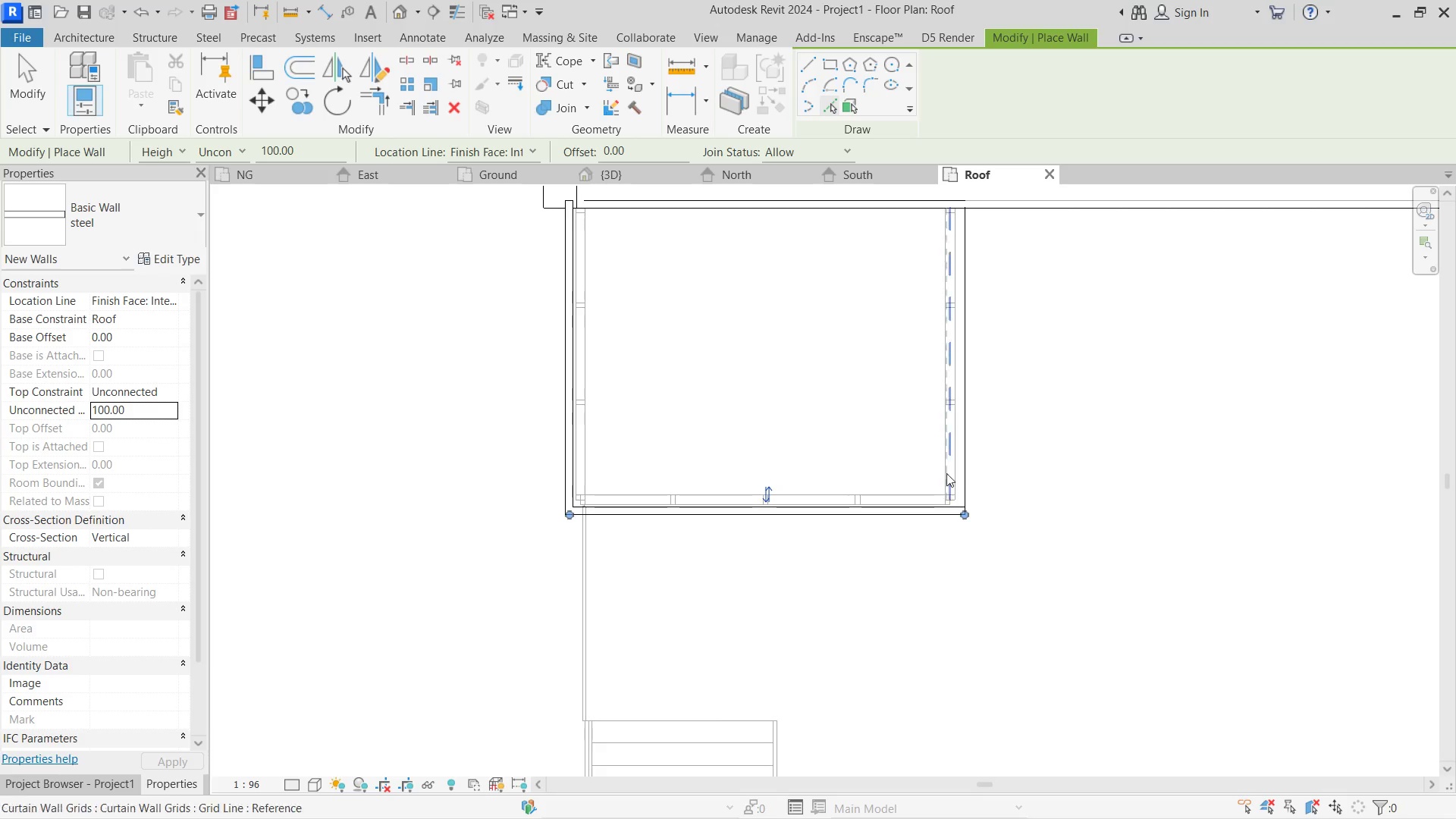 
key(Control+ControlLeft)
 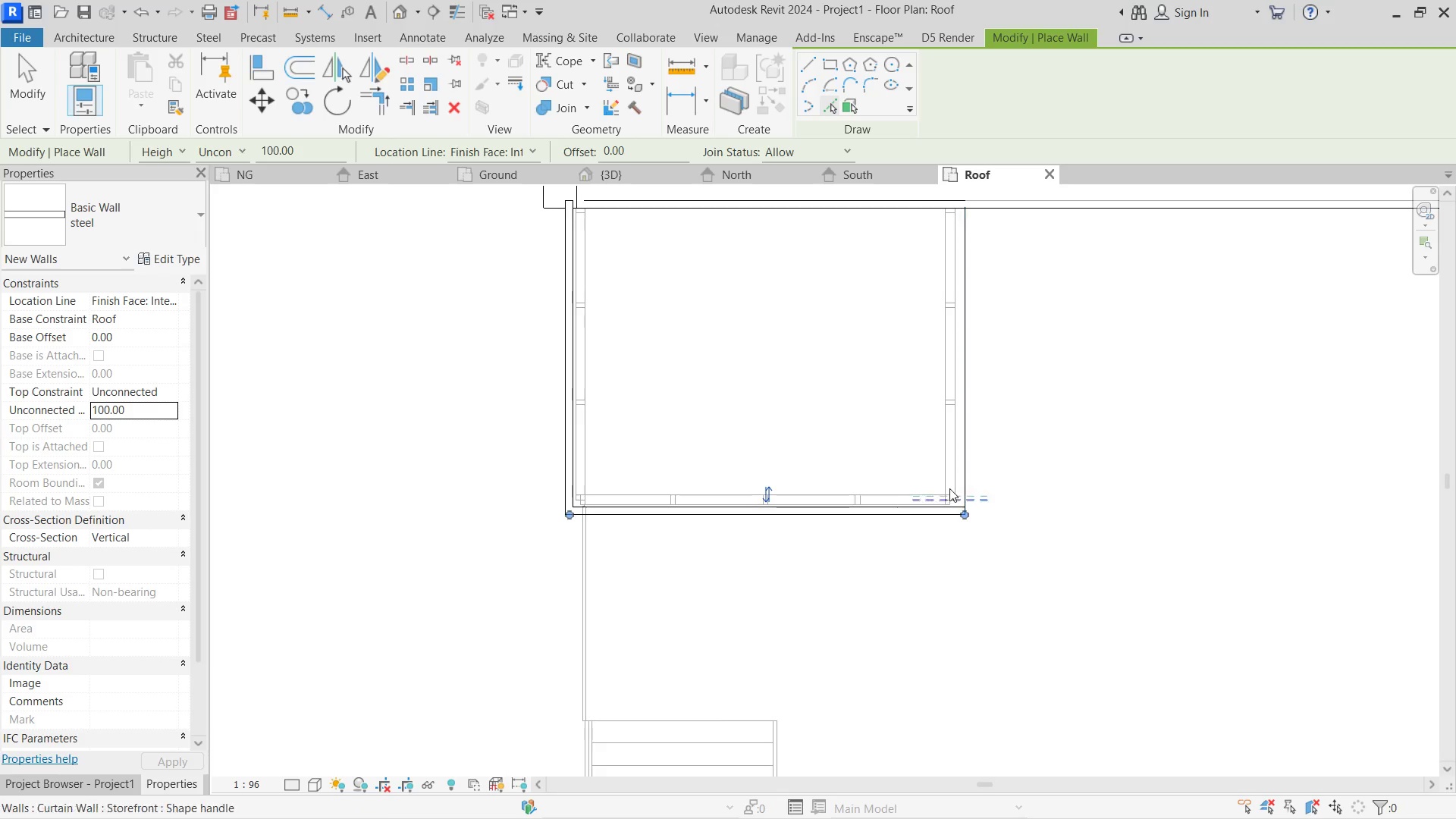 
key(Control+Z)
 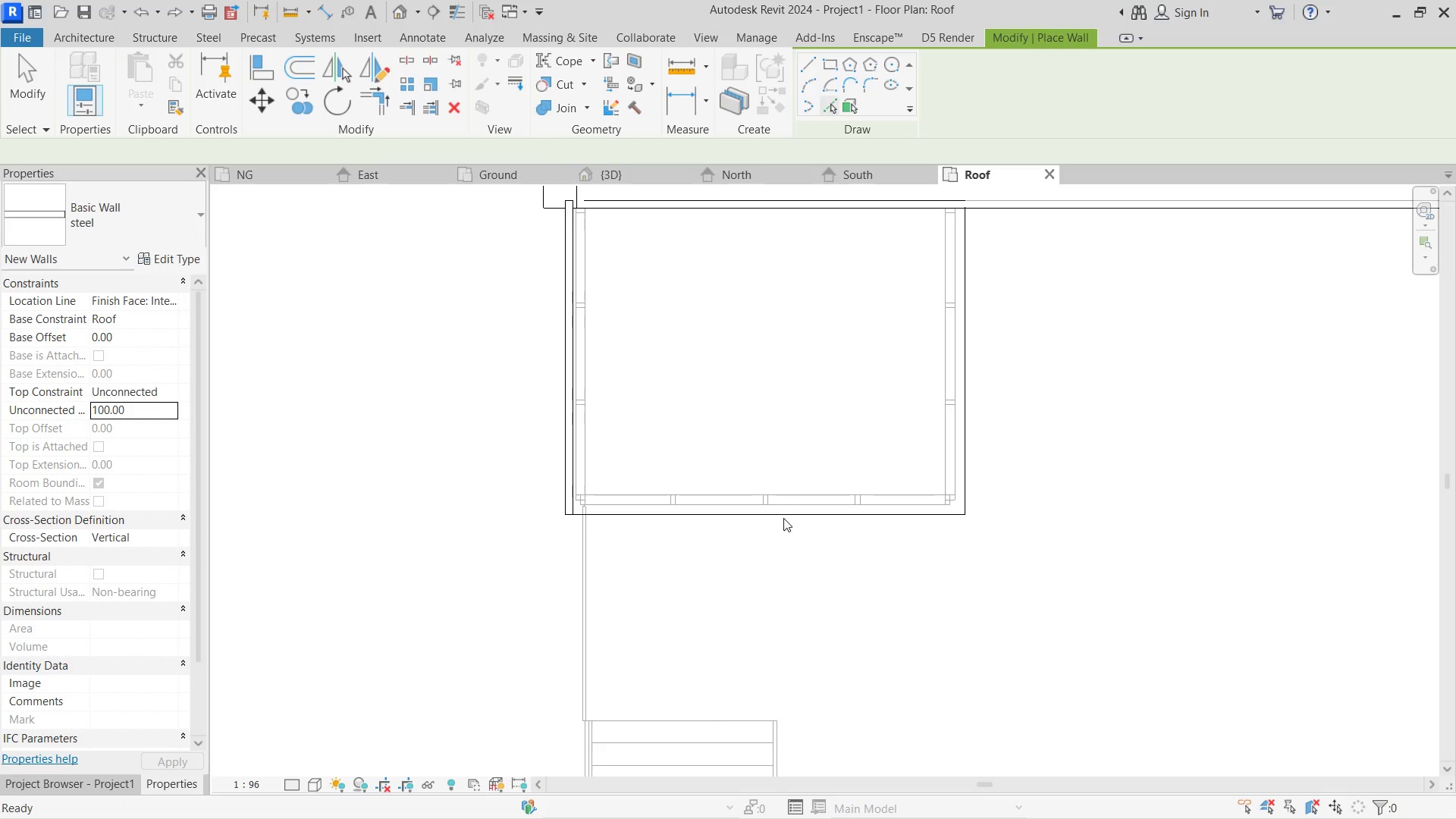 
left_click([774, 513])
 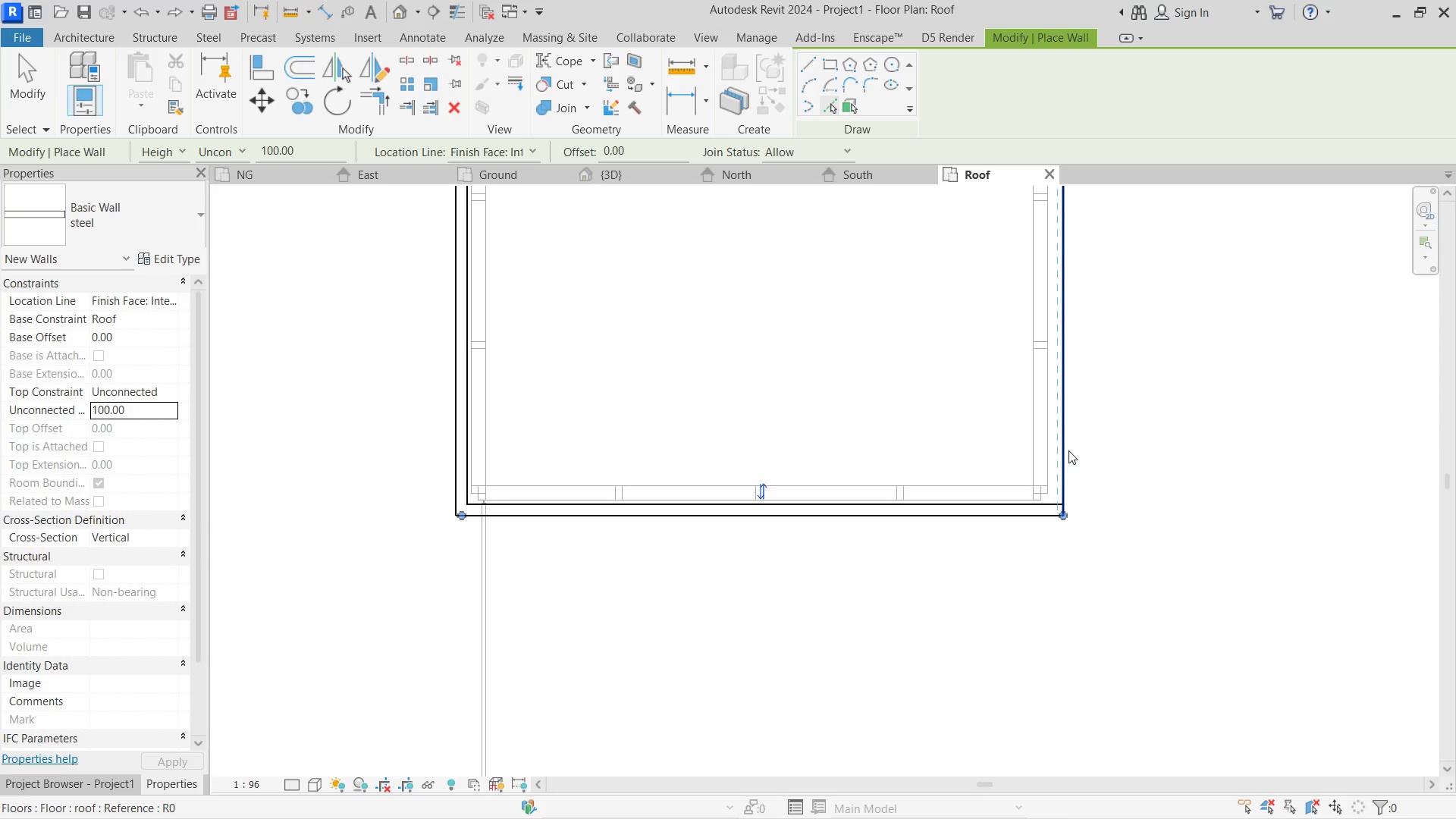 
scroll: coordinate [777, 513], scroll_direction: up, amount: 3.0
 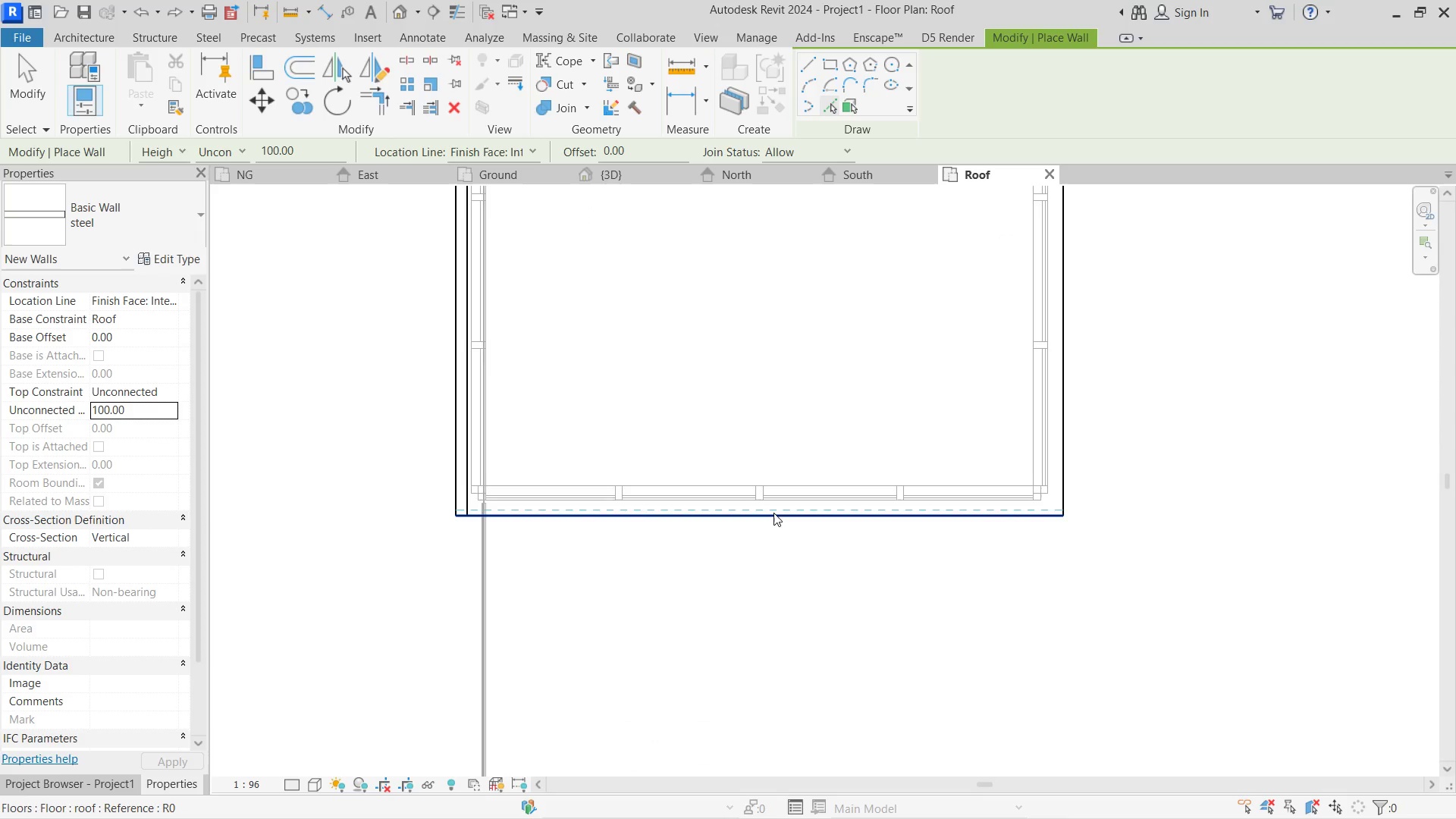 
left_click([1068, 450])
 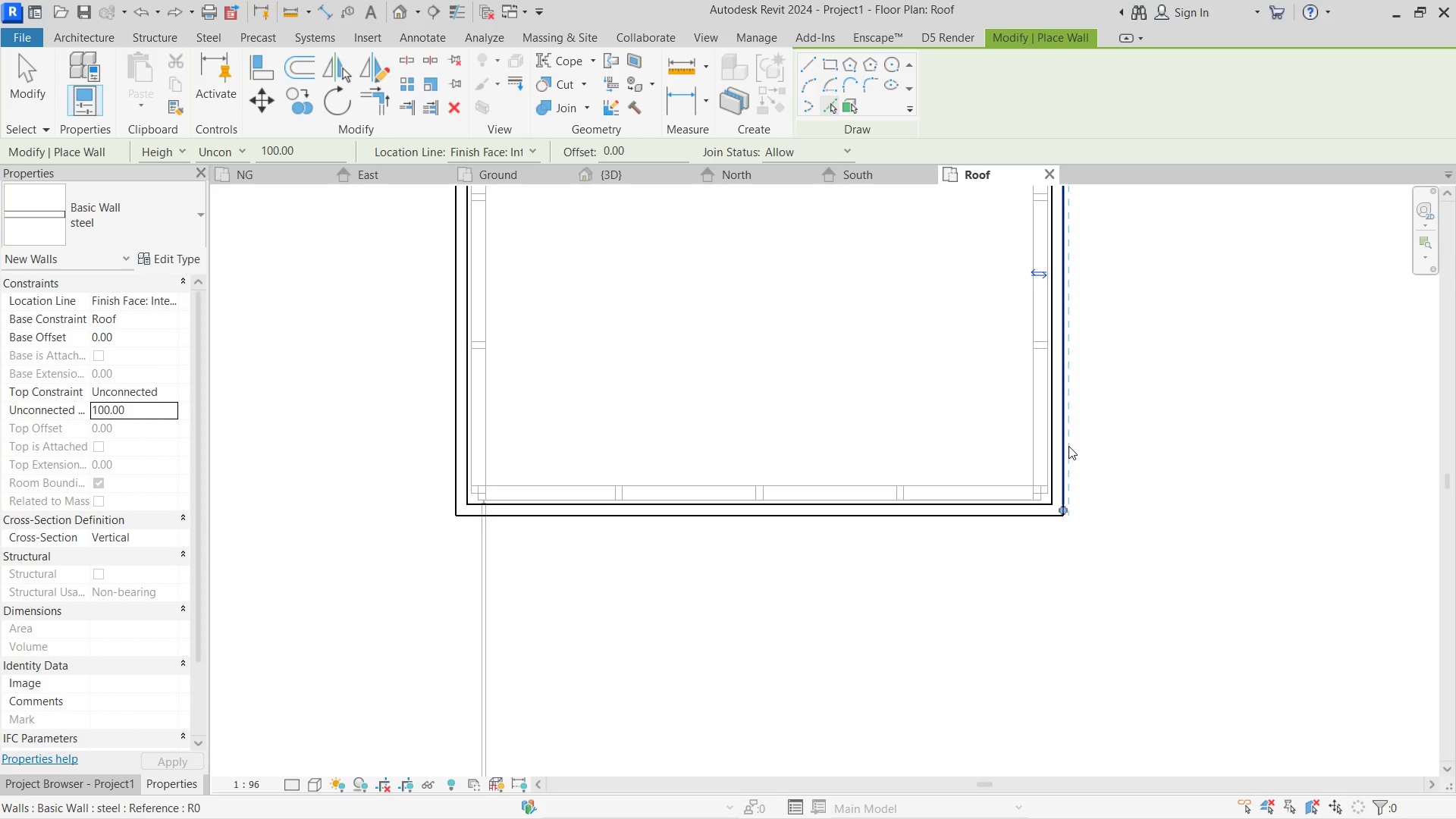 
key(Escape)
 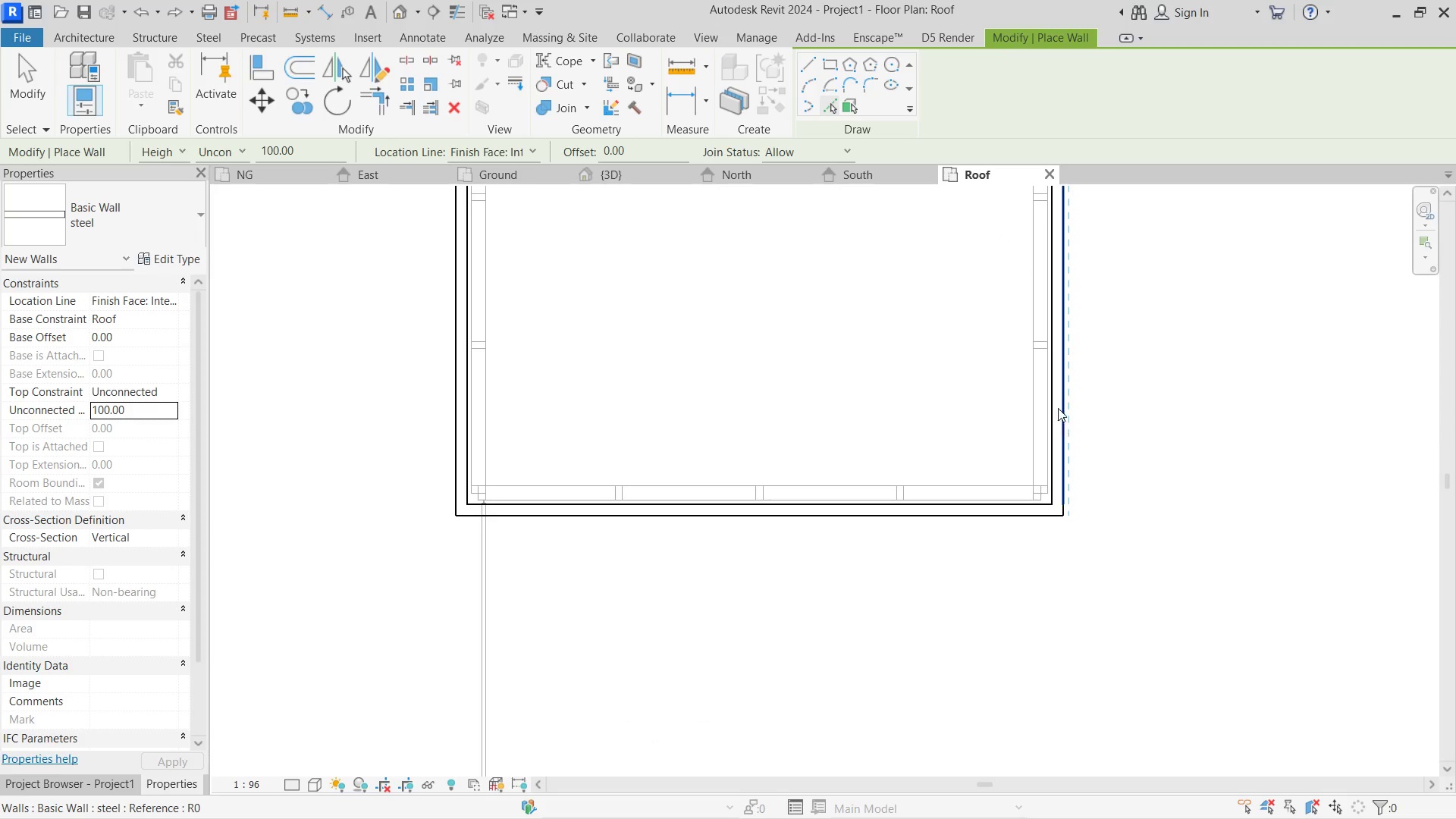 
key(Escape)
 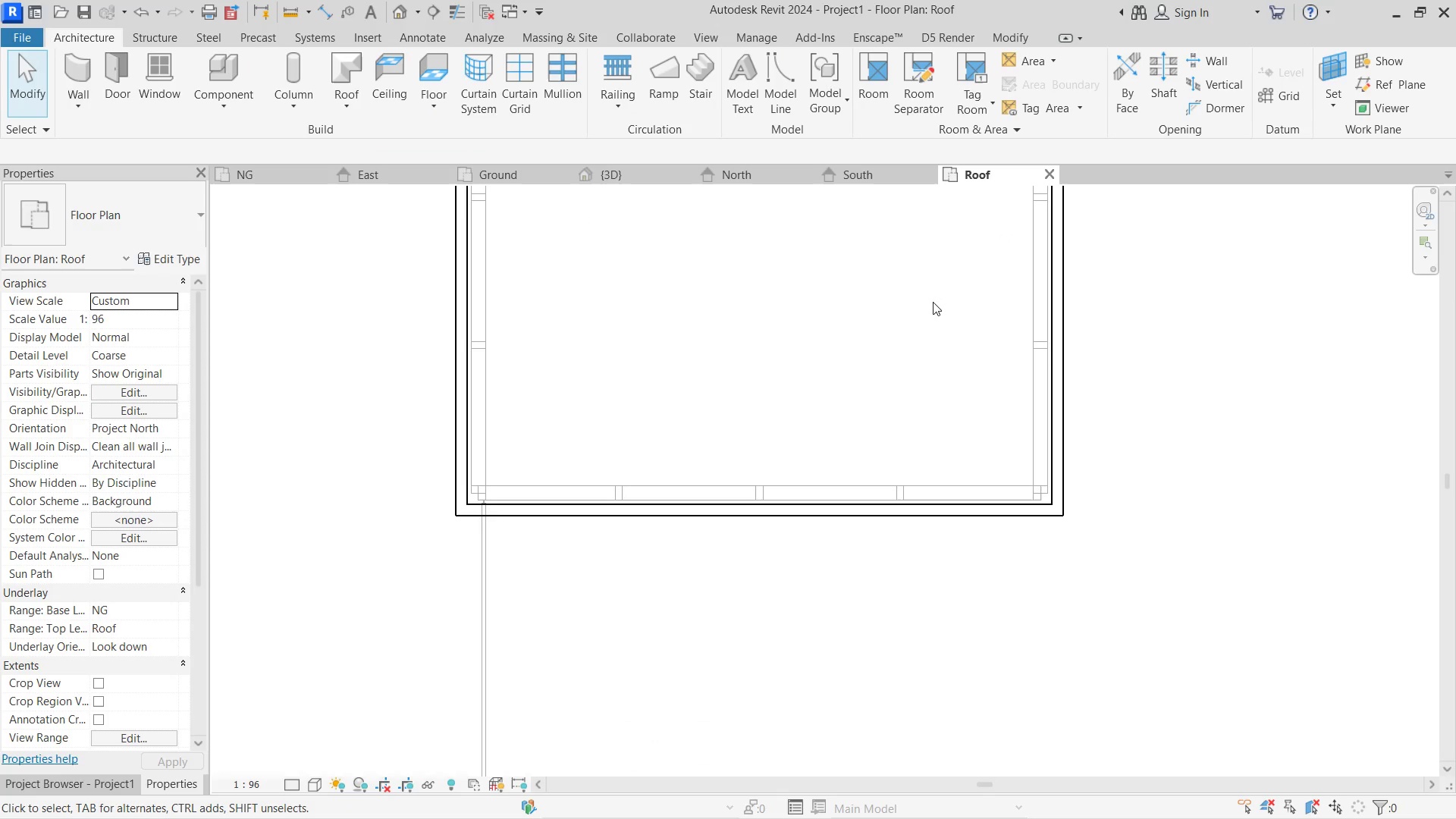 
key(Escape)
 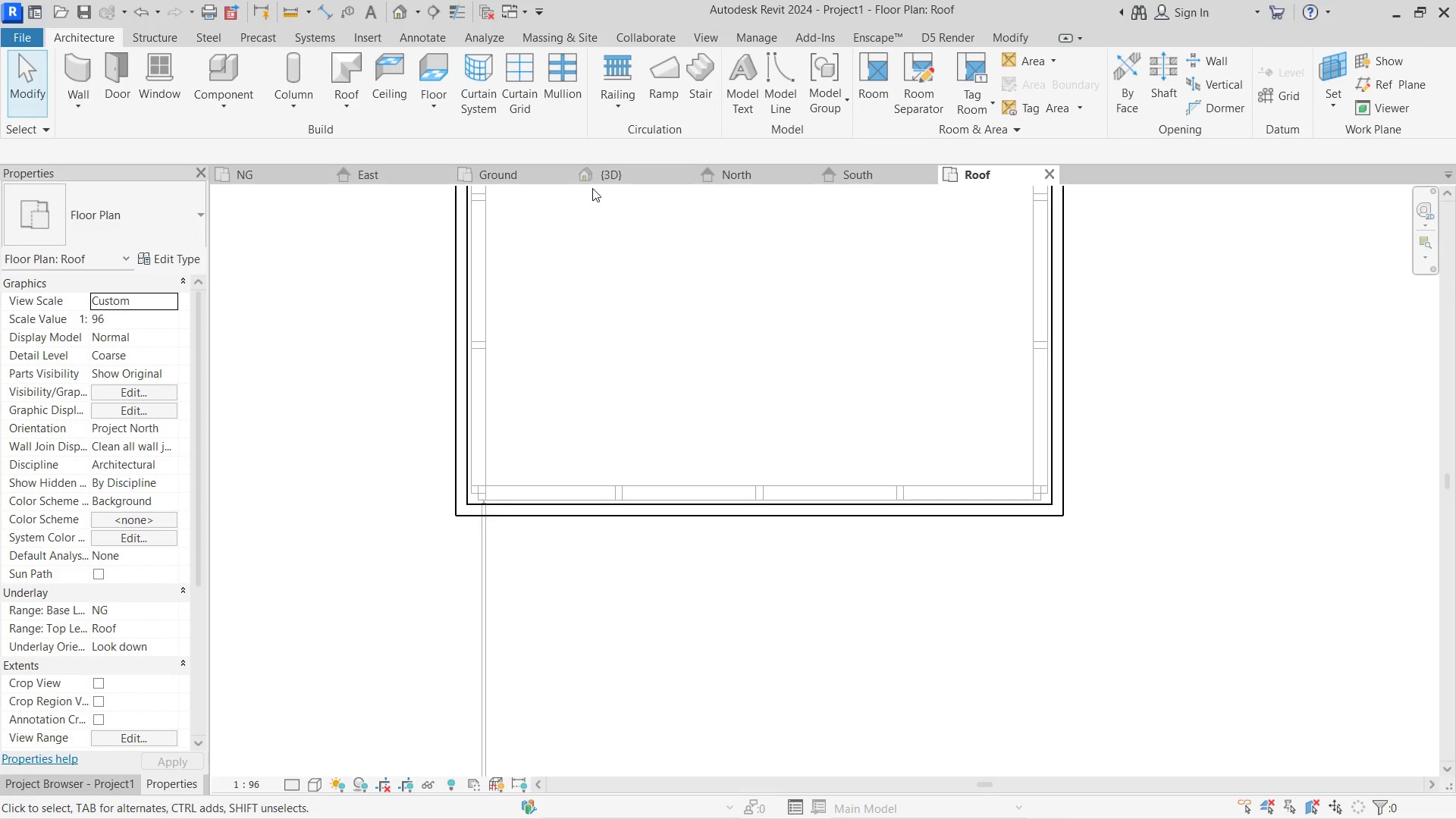 
left_click([605, 180])
 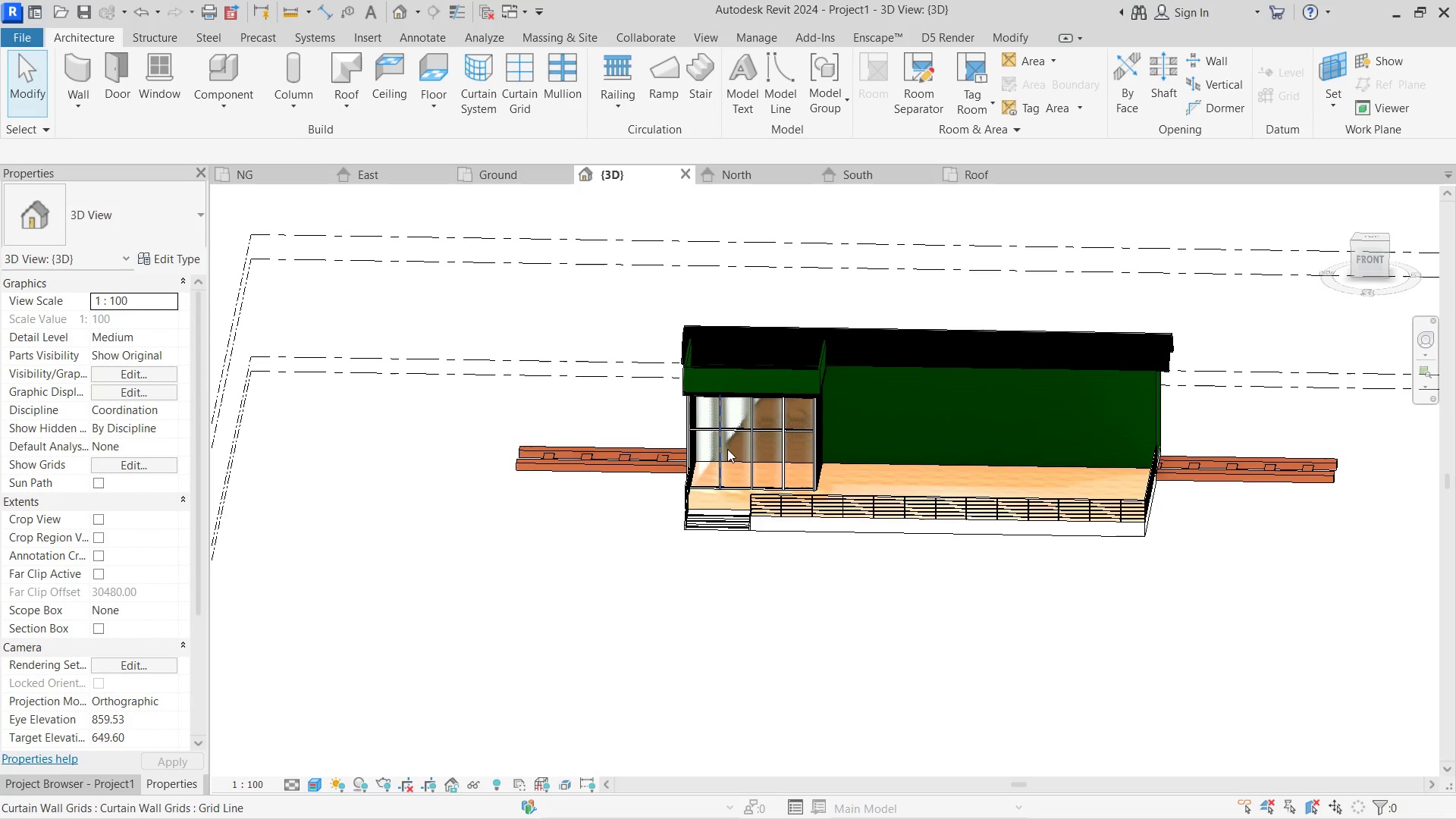 
hold_key(key=ShiftLeft, duration=0.69)
 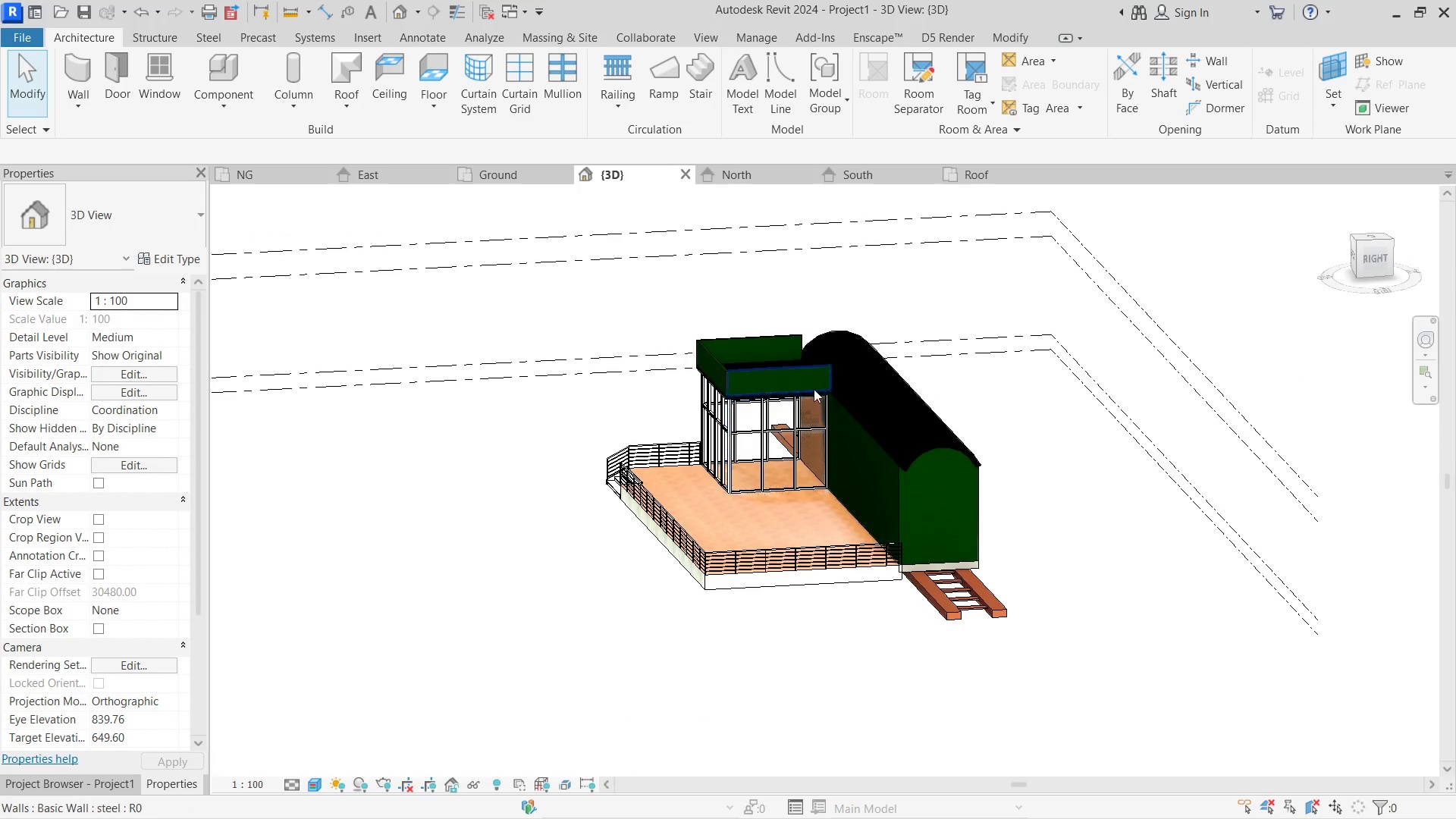 
left_click([811, 367])
 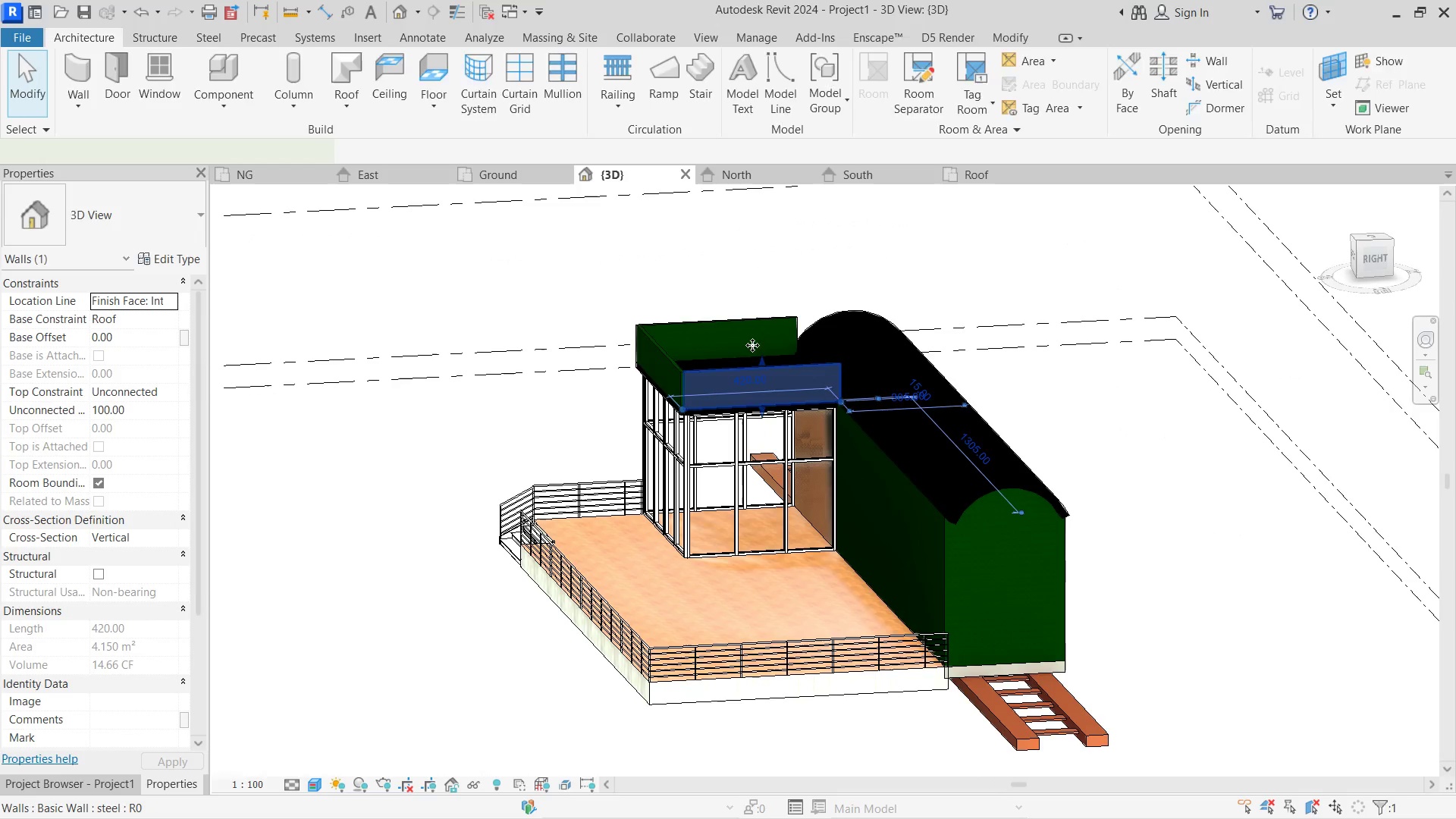 
scroll: coordinate [811, 367], scroll_direction: up, amount: 3.0
 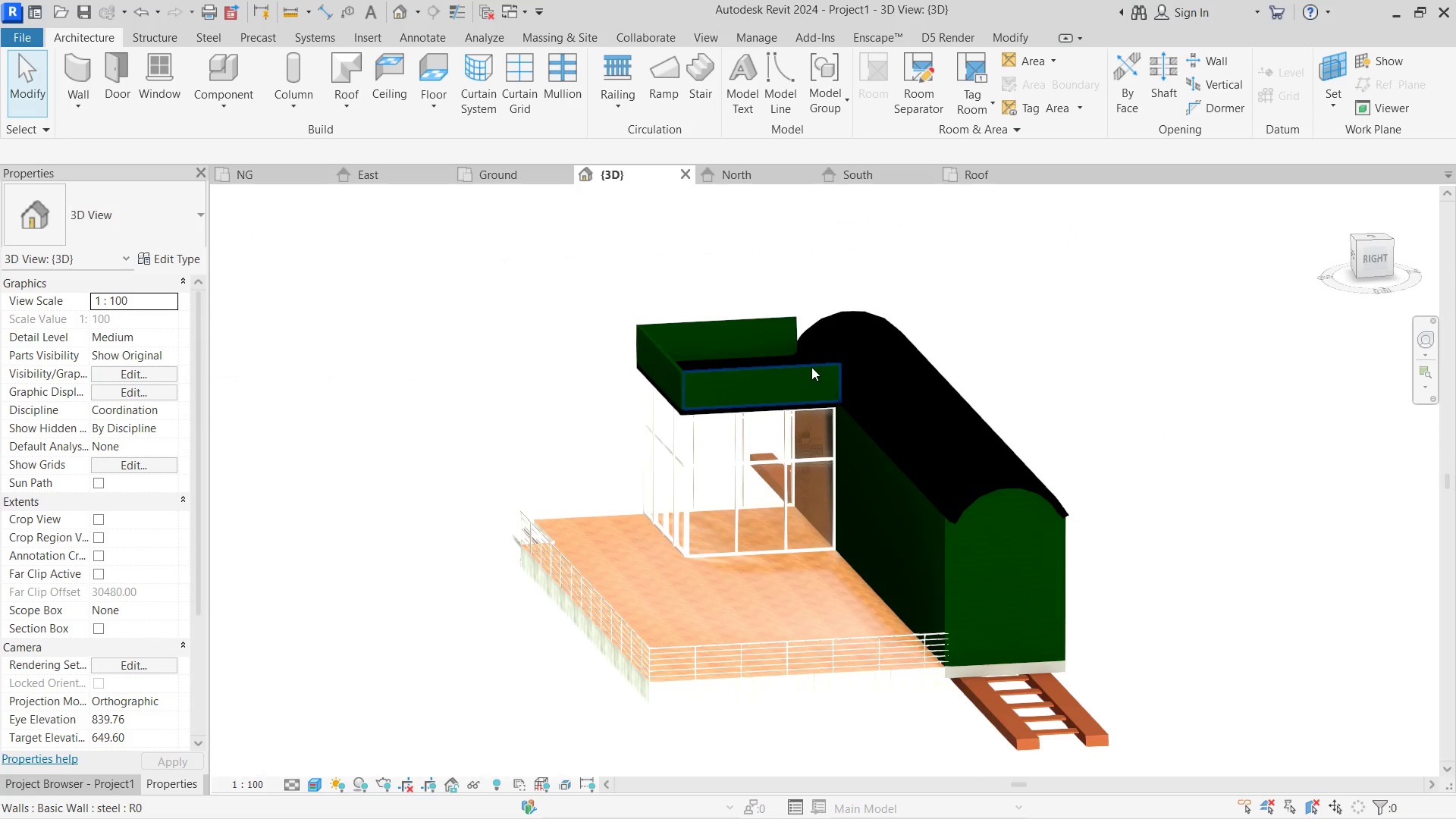 
hold_key(key=ControlLeft, duration=1.06)
left_click([730, 325])
 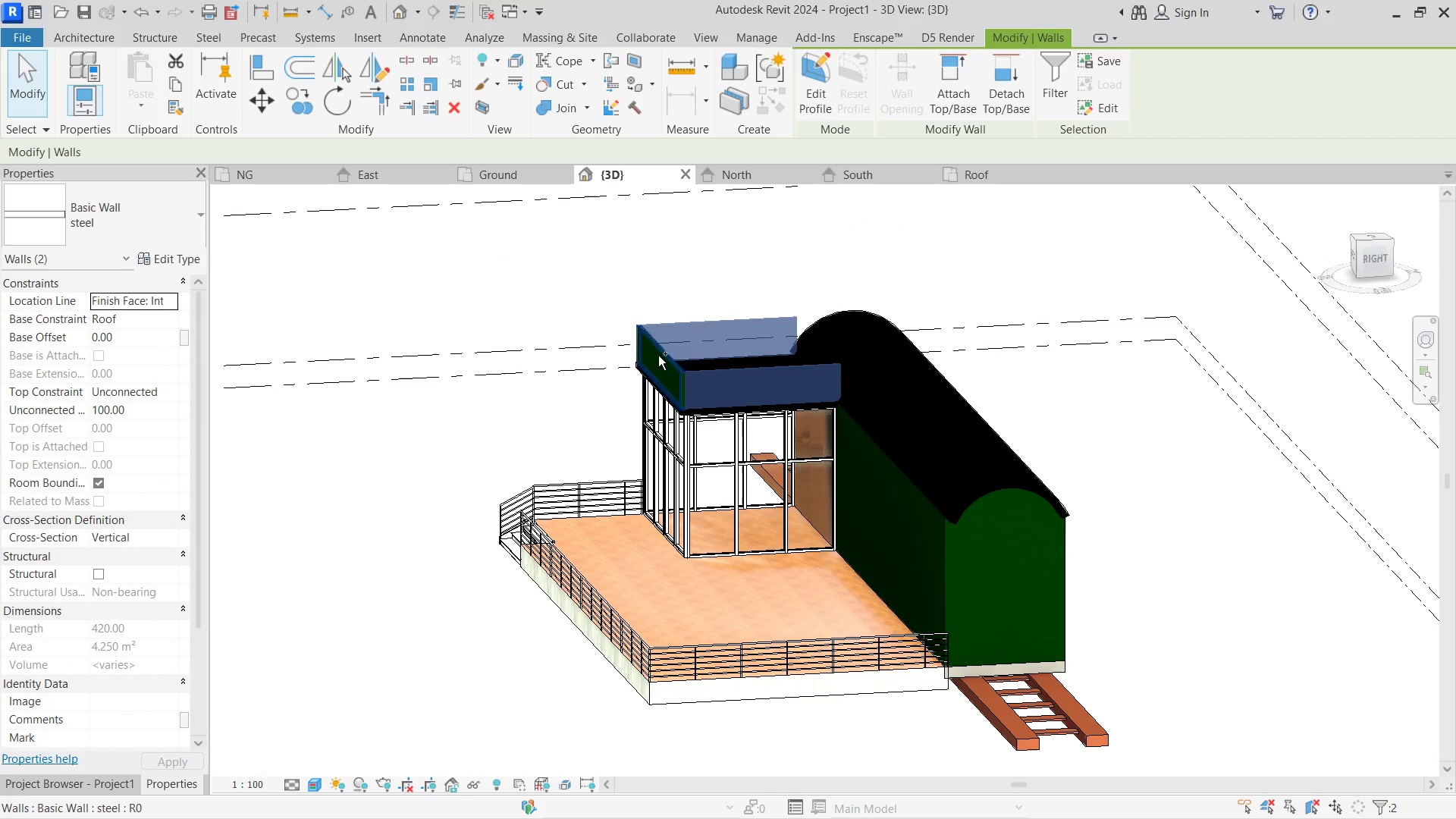 
left_click([658, 356])
 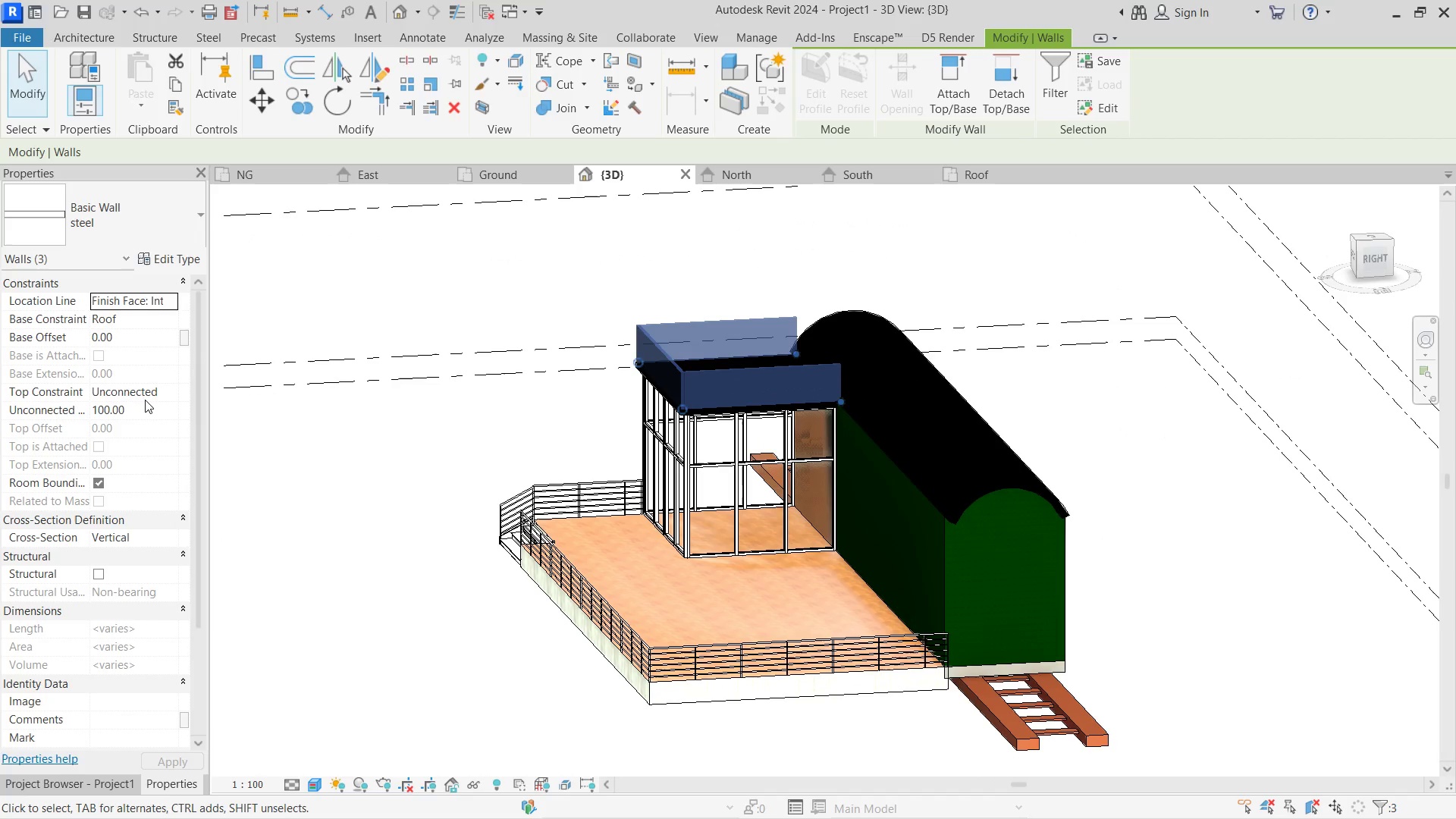 
left_click([144, 403])
 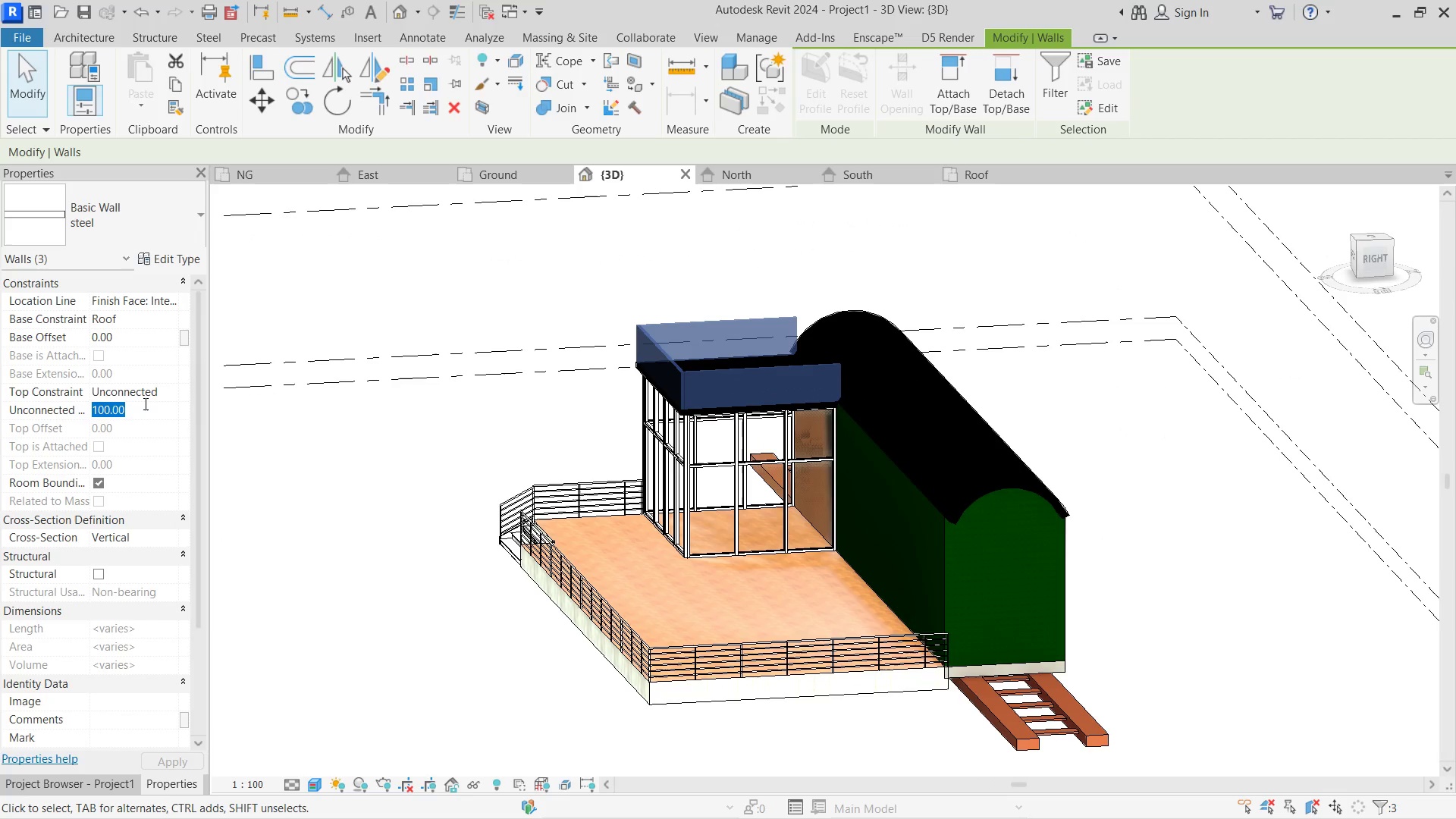 
key(Numpad5)
 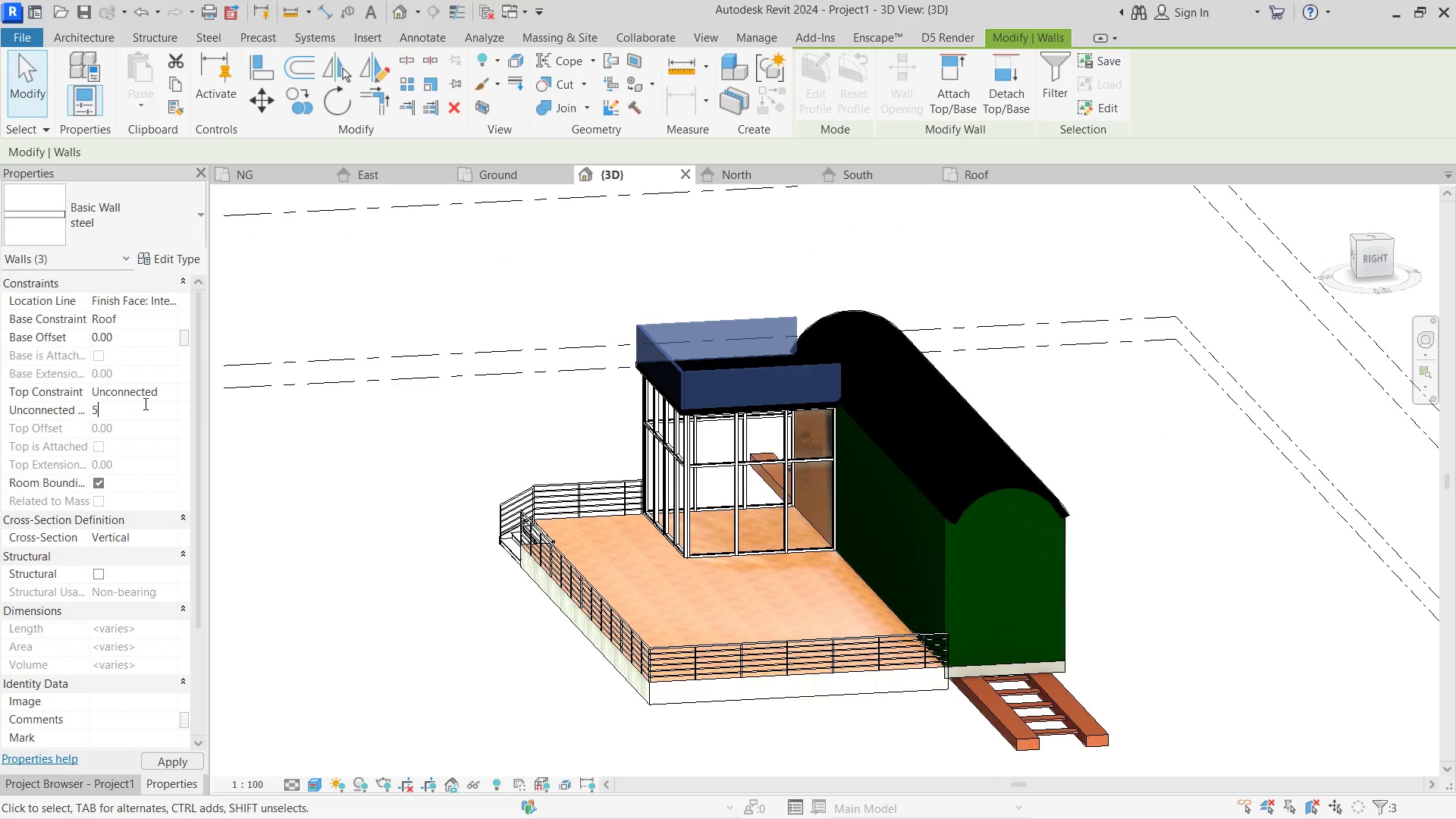 
key(Numpad0)
 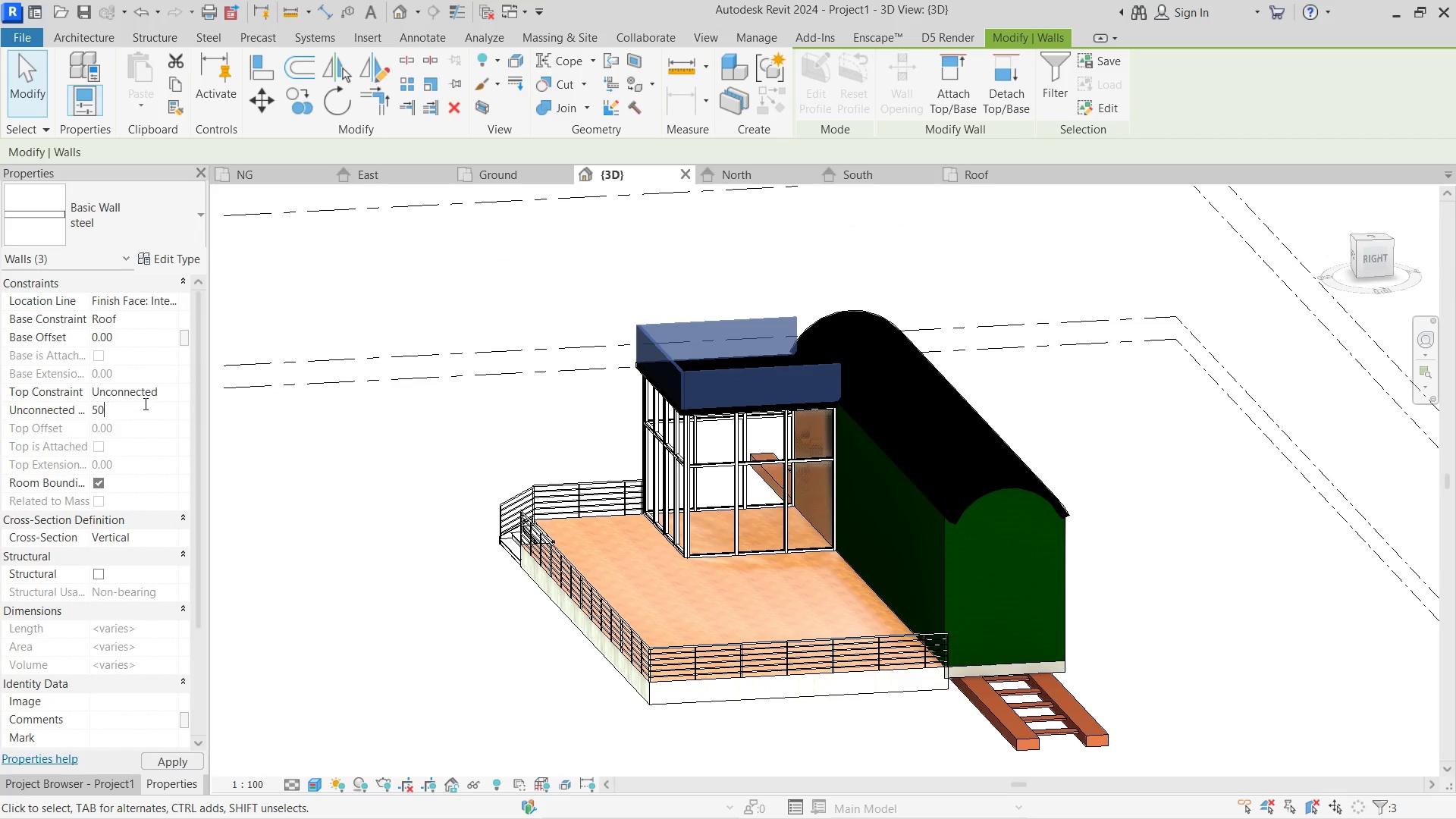 
key(NumpadEnter)
 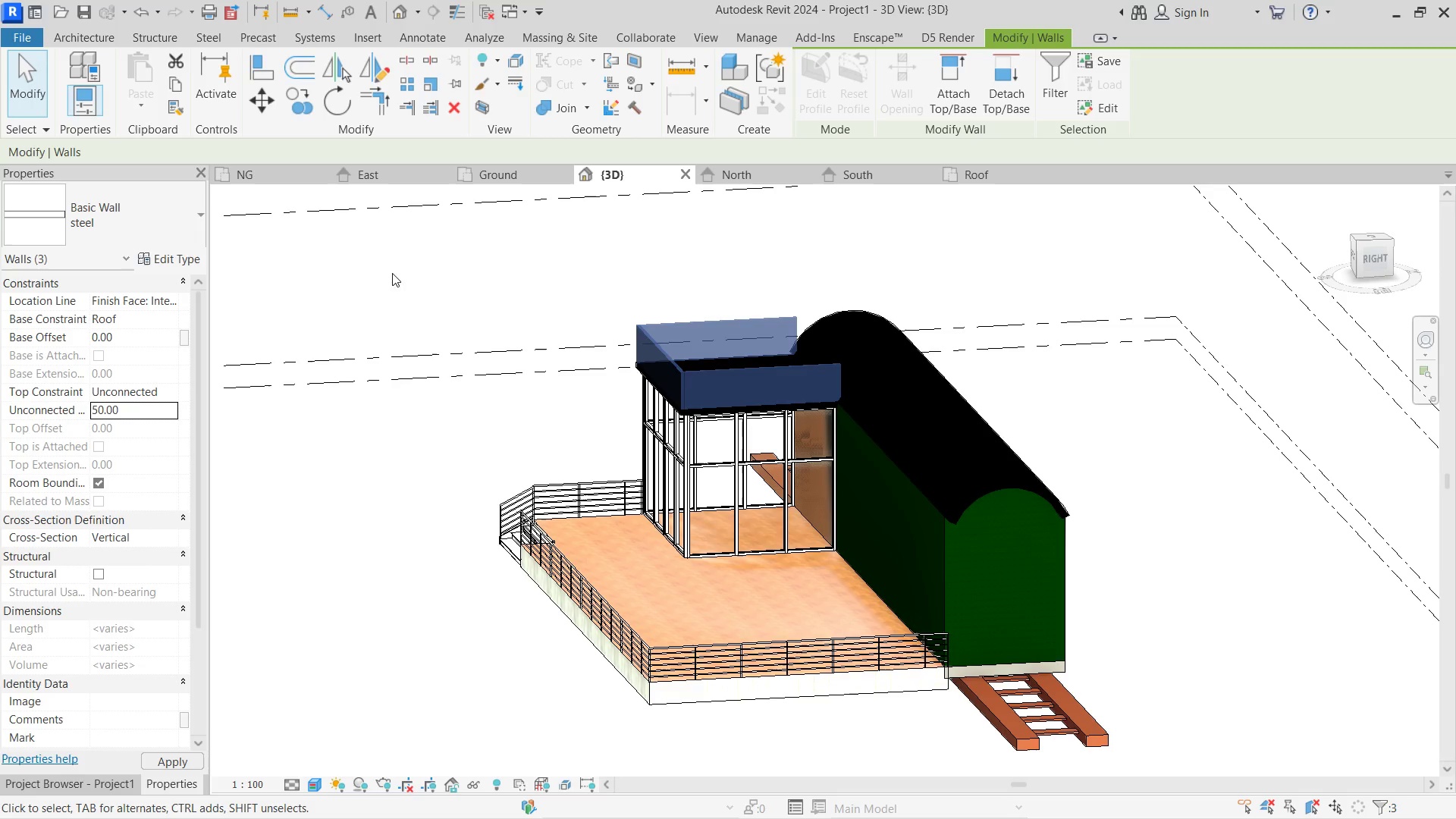 
left_click([431, 262])
 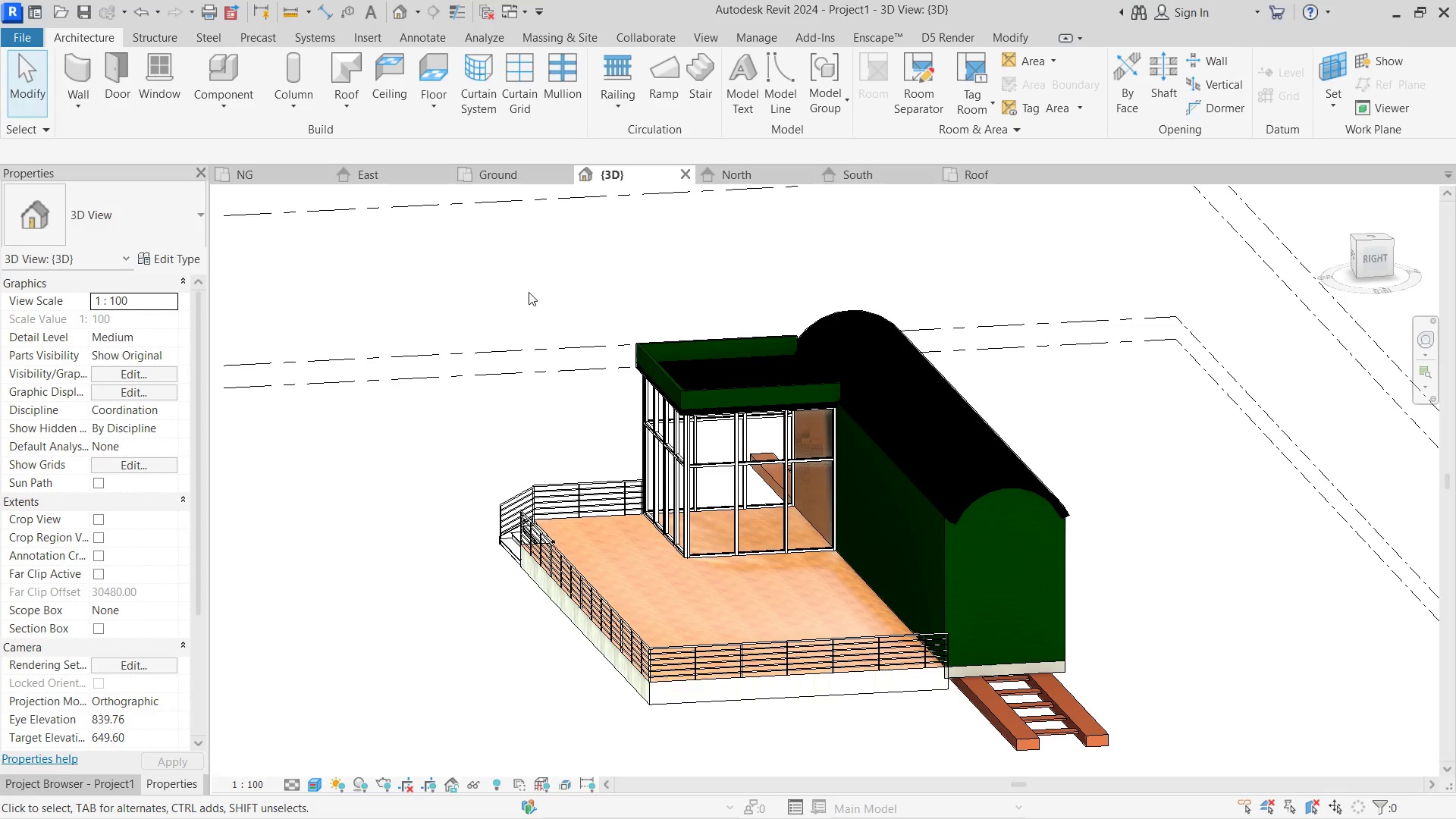 
hold_key(key=ShiftLeft, duration=2.27)
 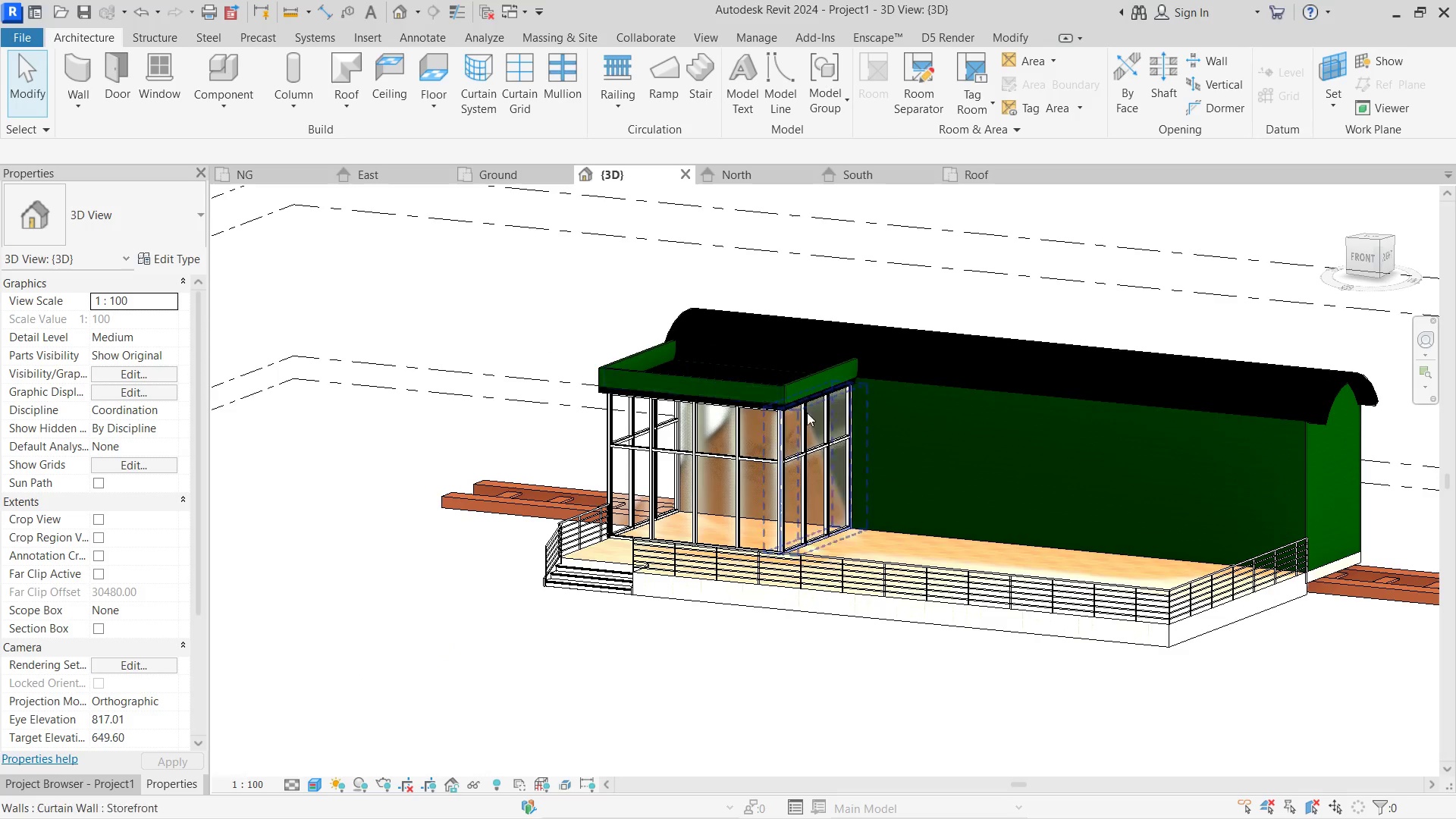 
hold_key(key=ShiftLeft, duration=0.58)
 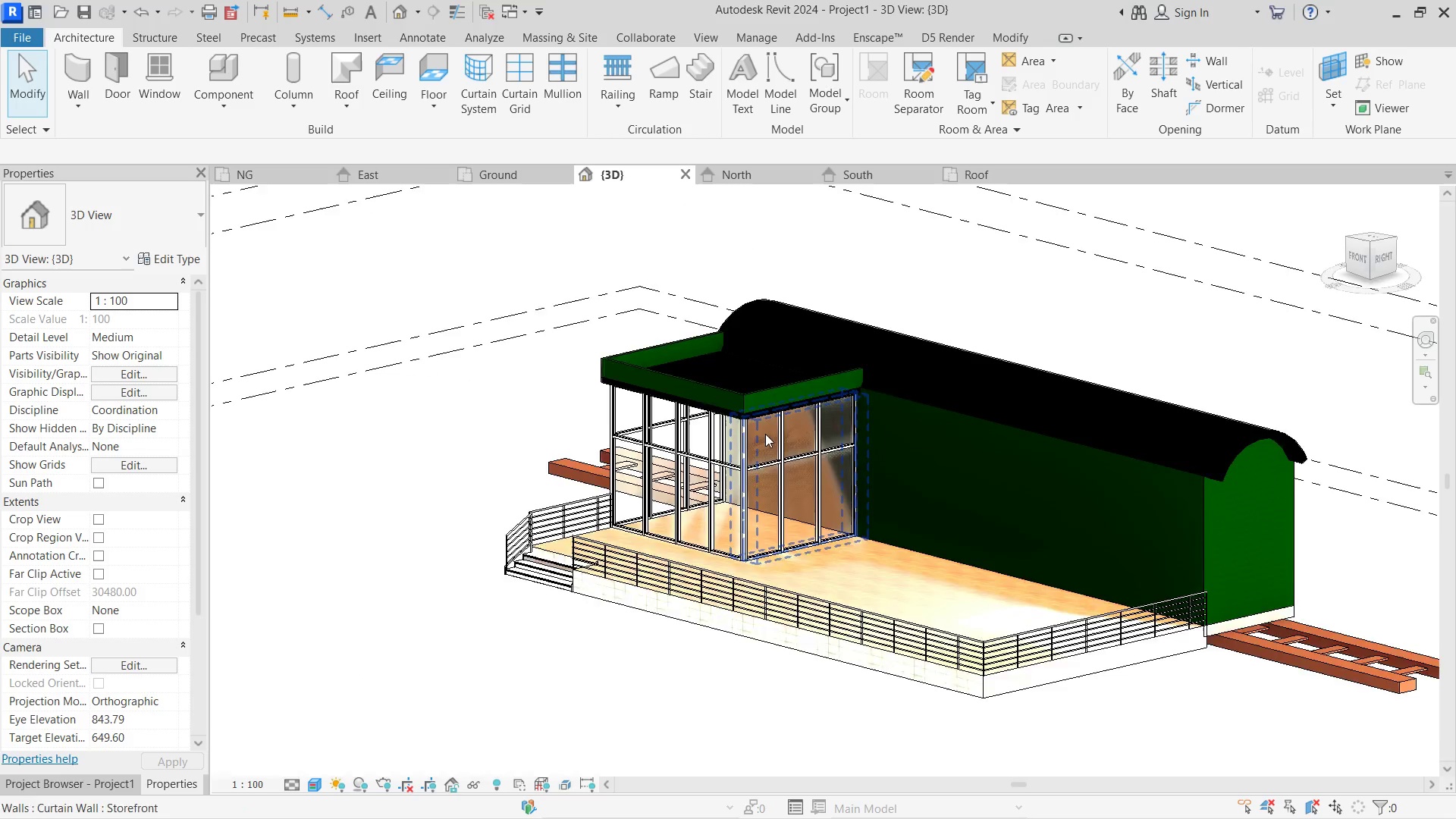 
scroll: coordinate [762, 425], scroll_direction: up, amount: 3.0
 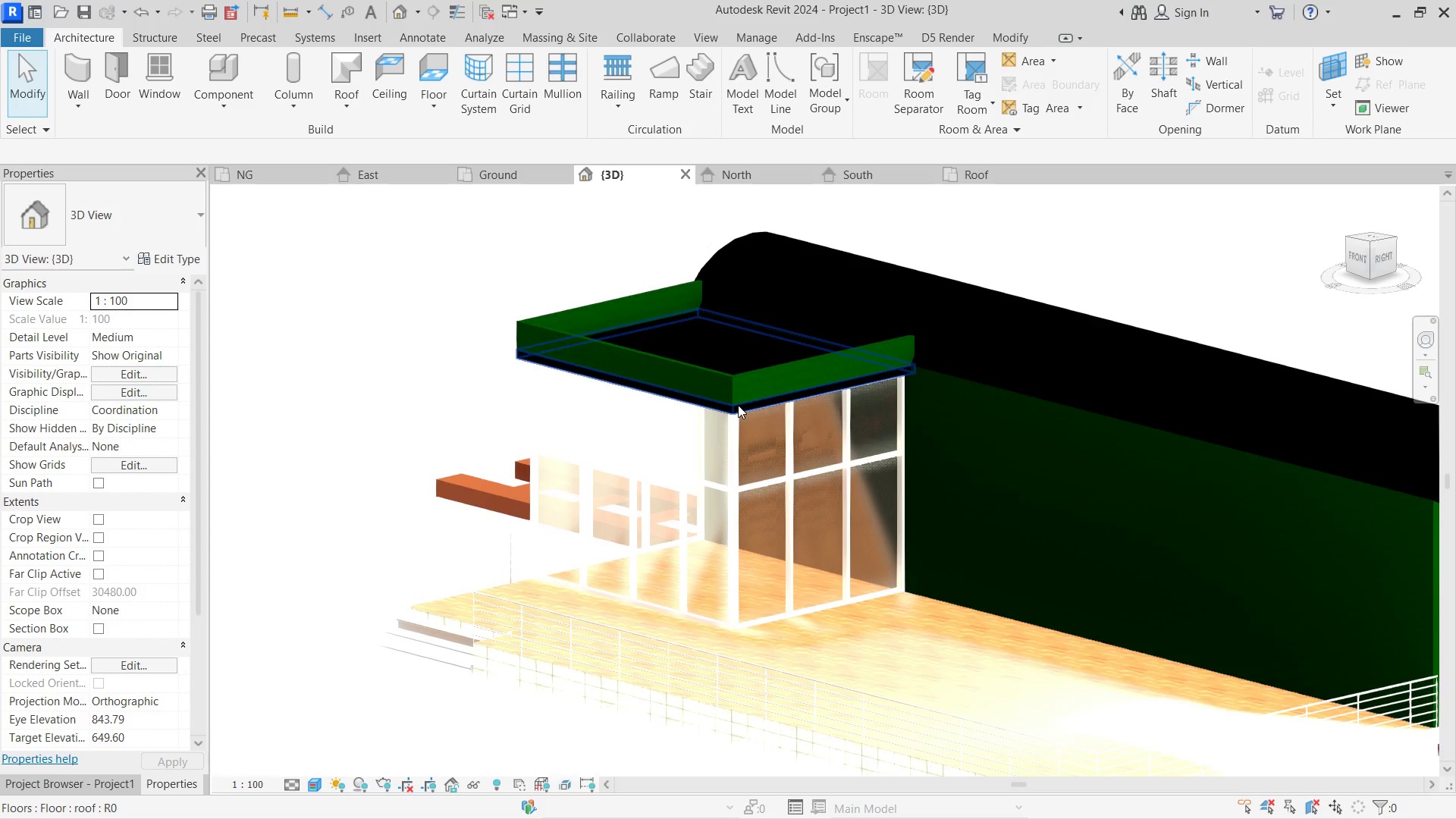 
hold_key(key=ShiftLeft, duration=0.86)
 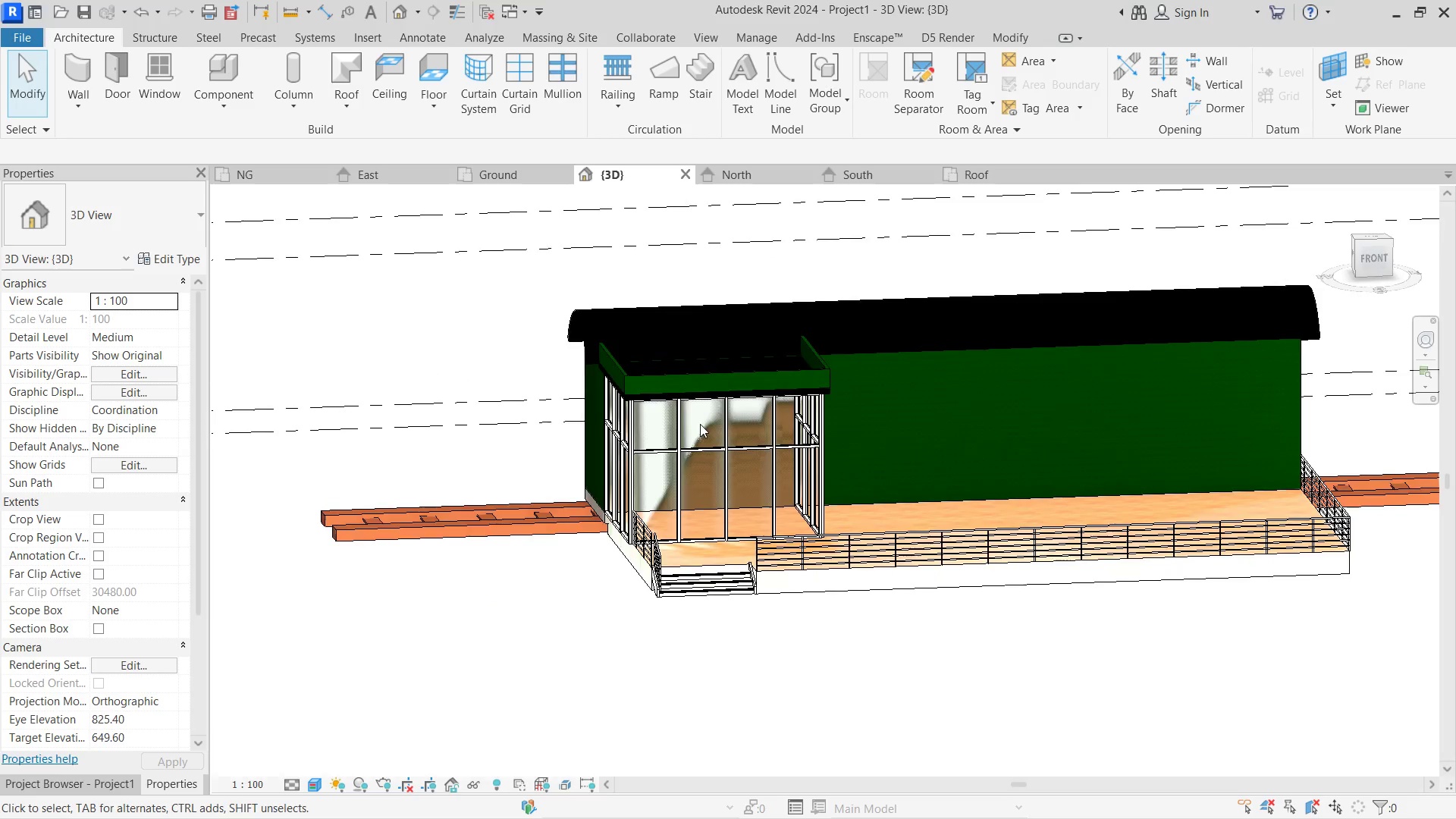 
scroll: coordinate [738, 405], scroll_direction: down, amount: 3.0
 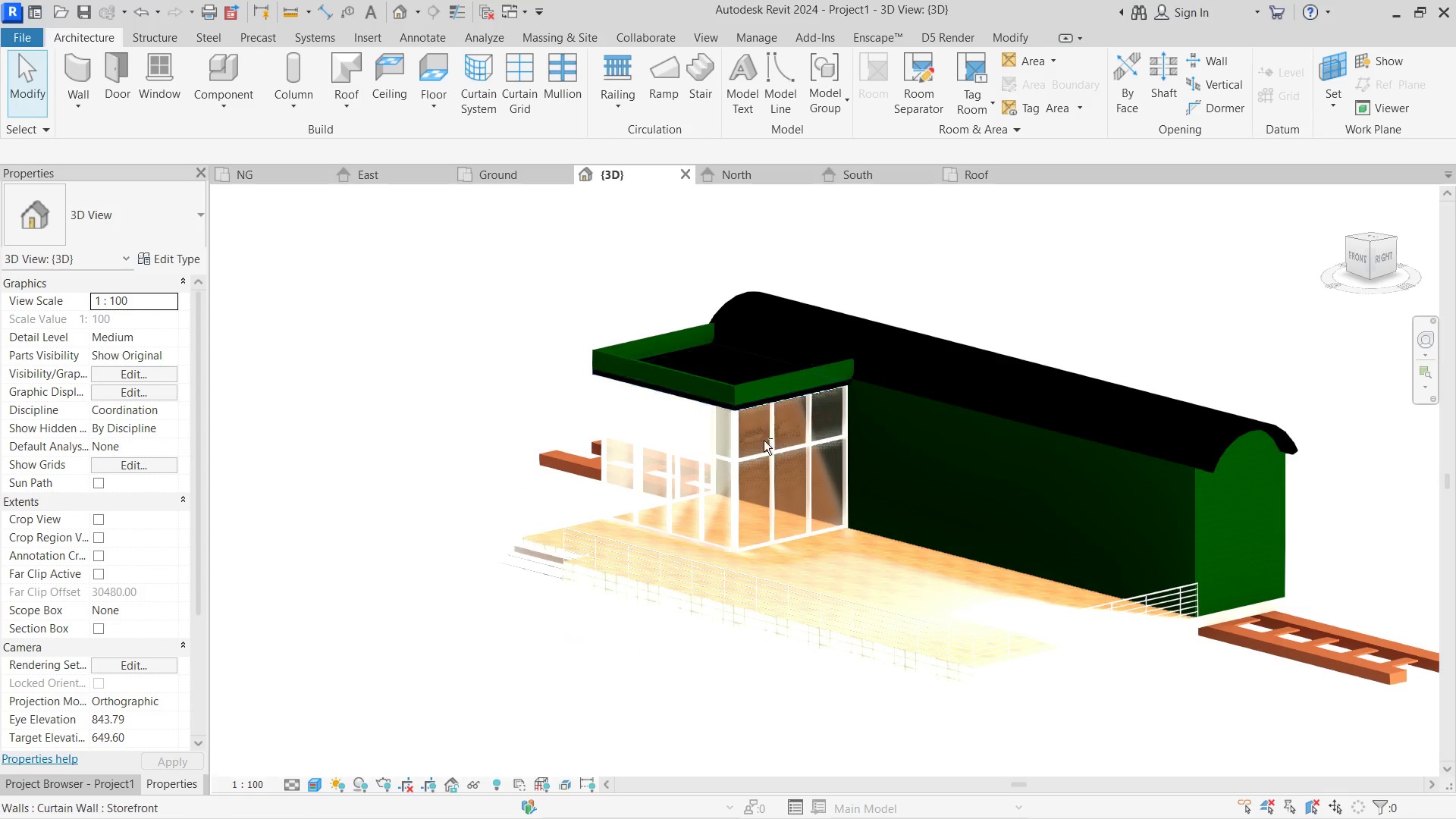 
hold_key(key=ShiftLeft, duration=0.58)
 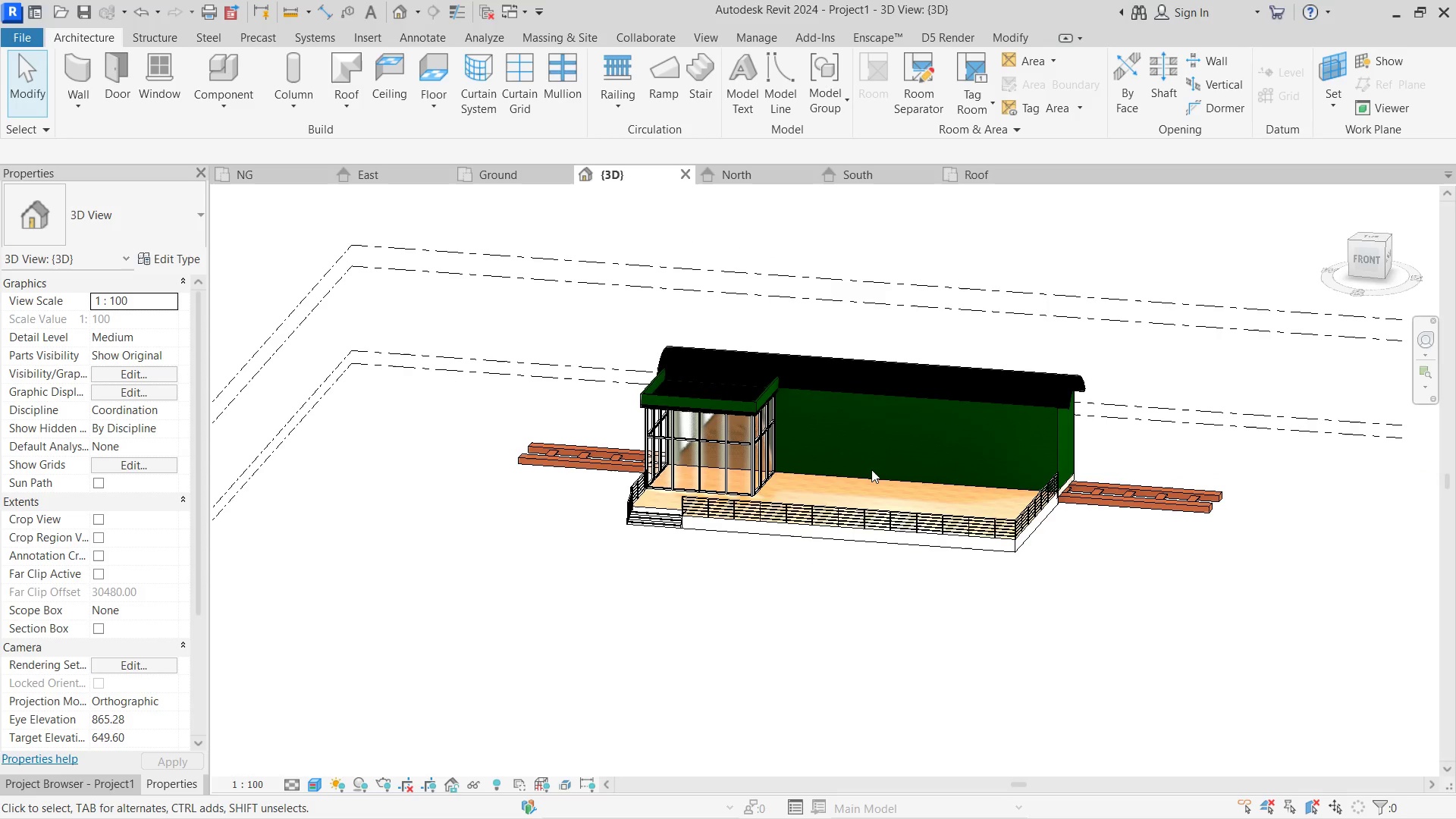 
scroll: coordinate [700, 424], scroll_direction: down, amount: 4.0
 